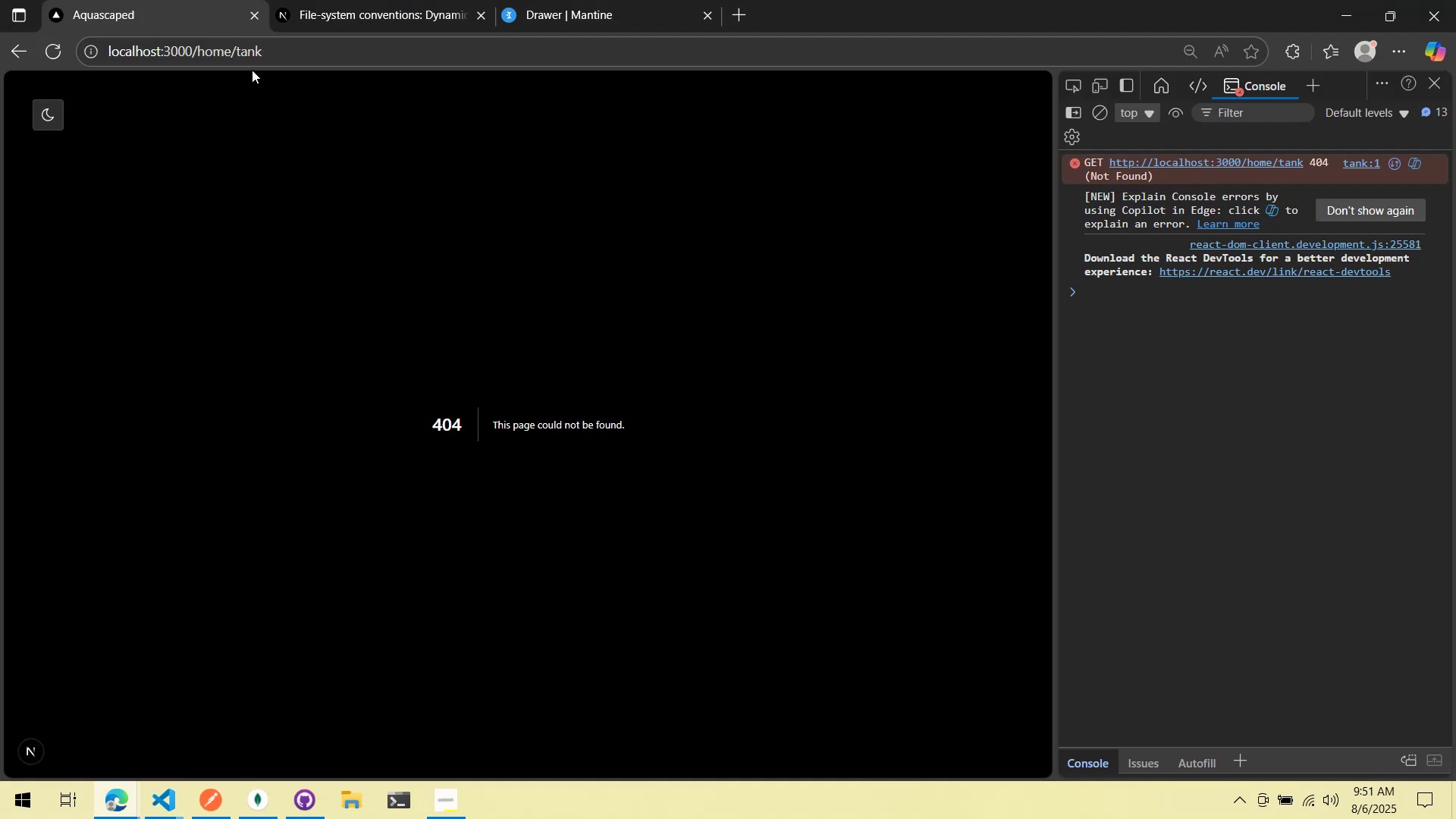 
left_click([216, 52])
 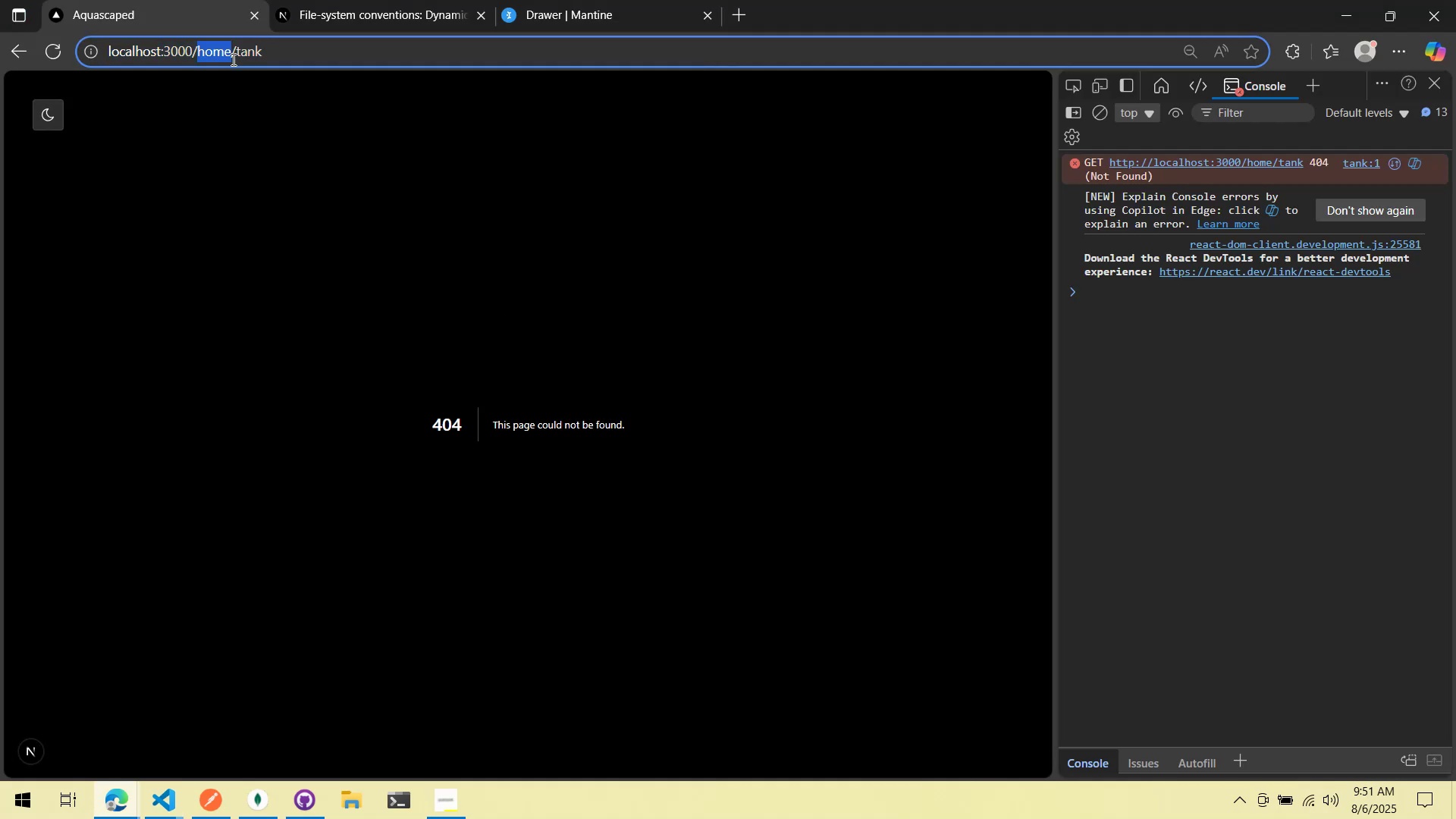 
key(Backspace)
 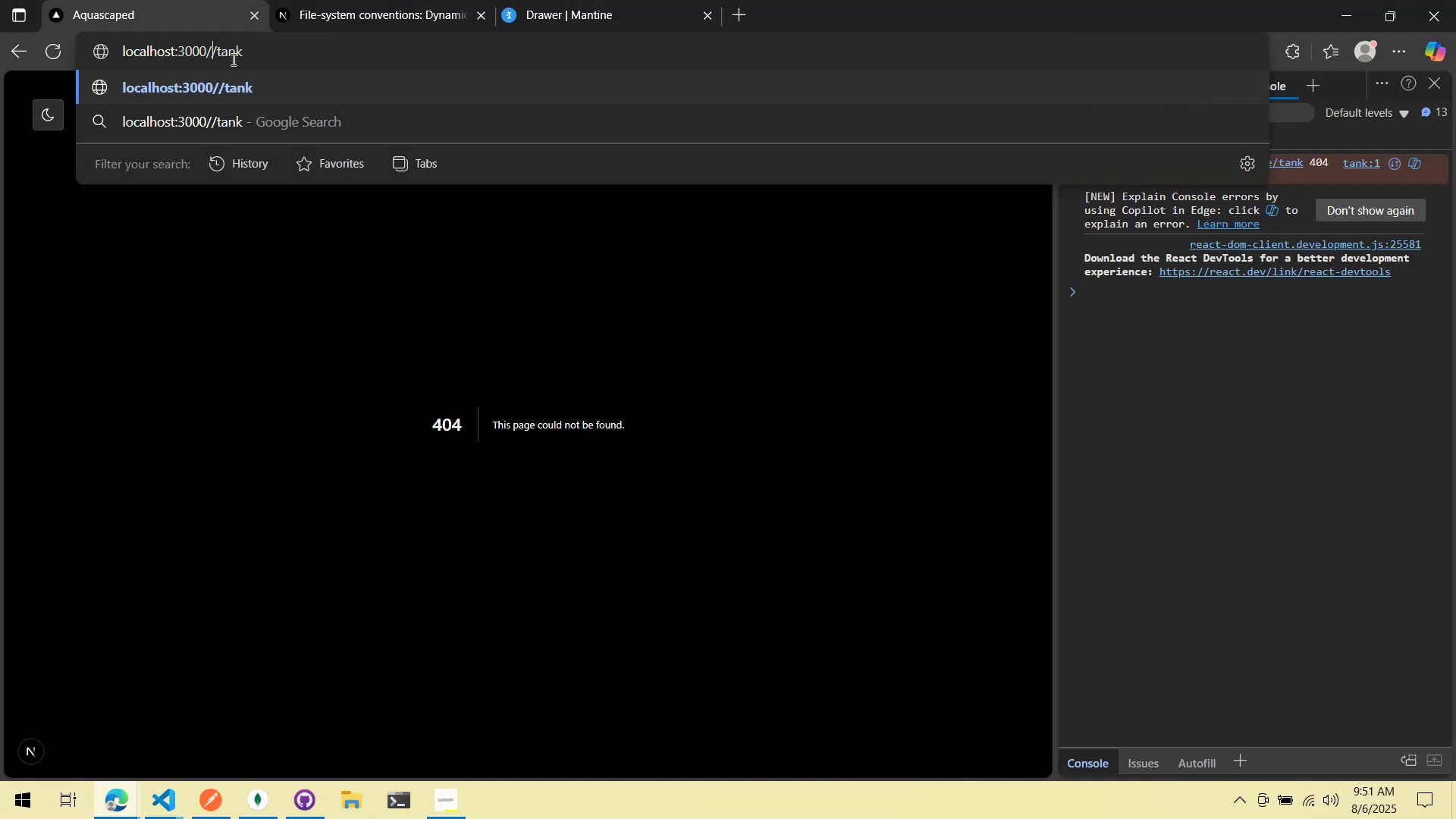 
key(Backspace)
 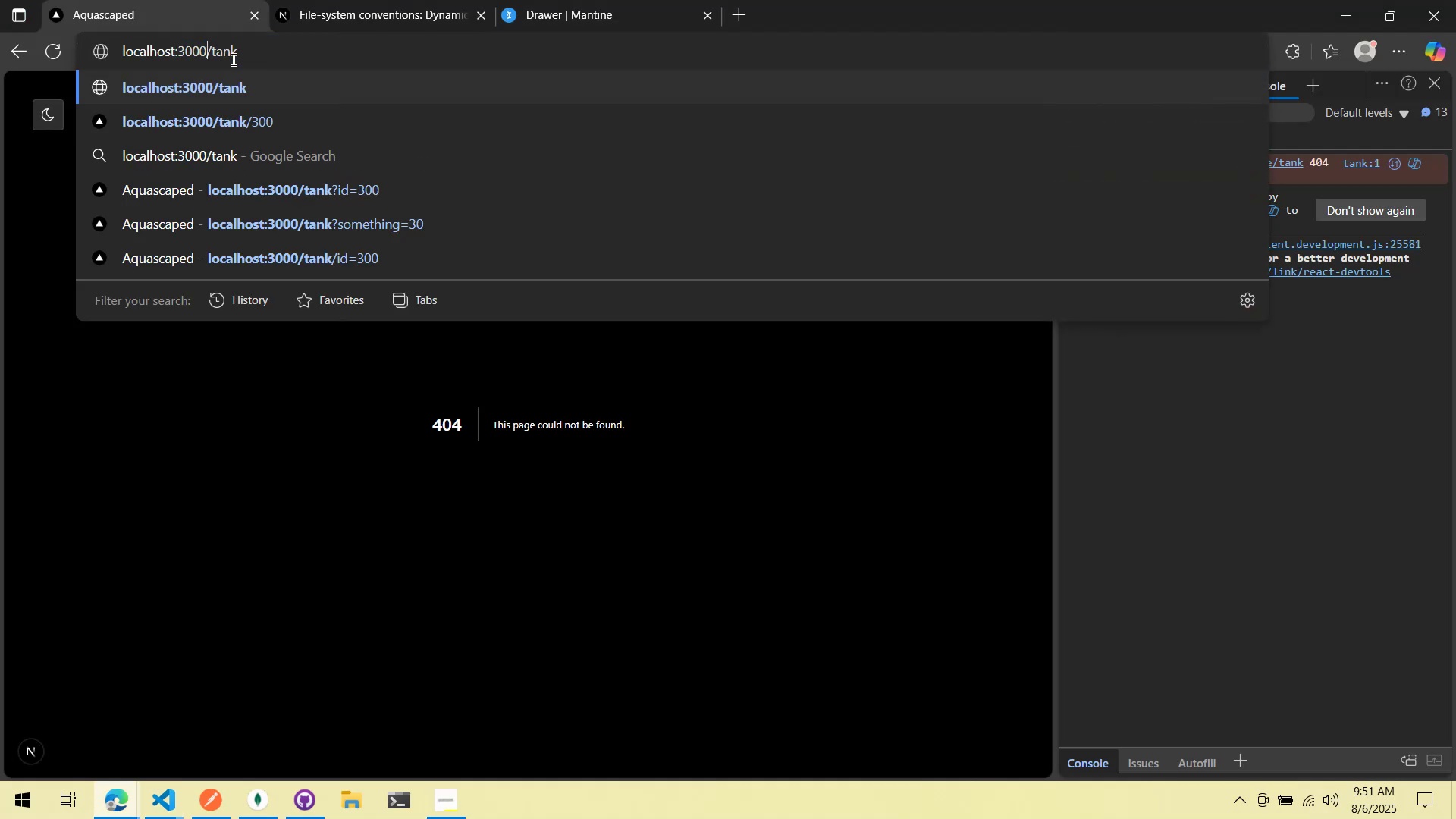 
key(Enter)
 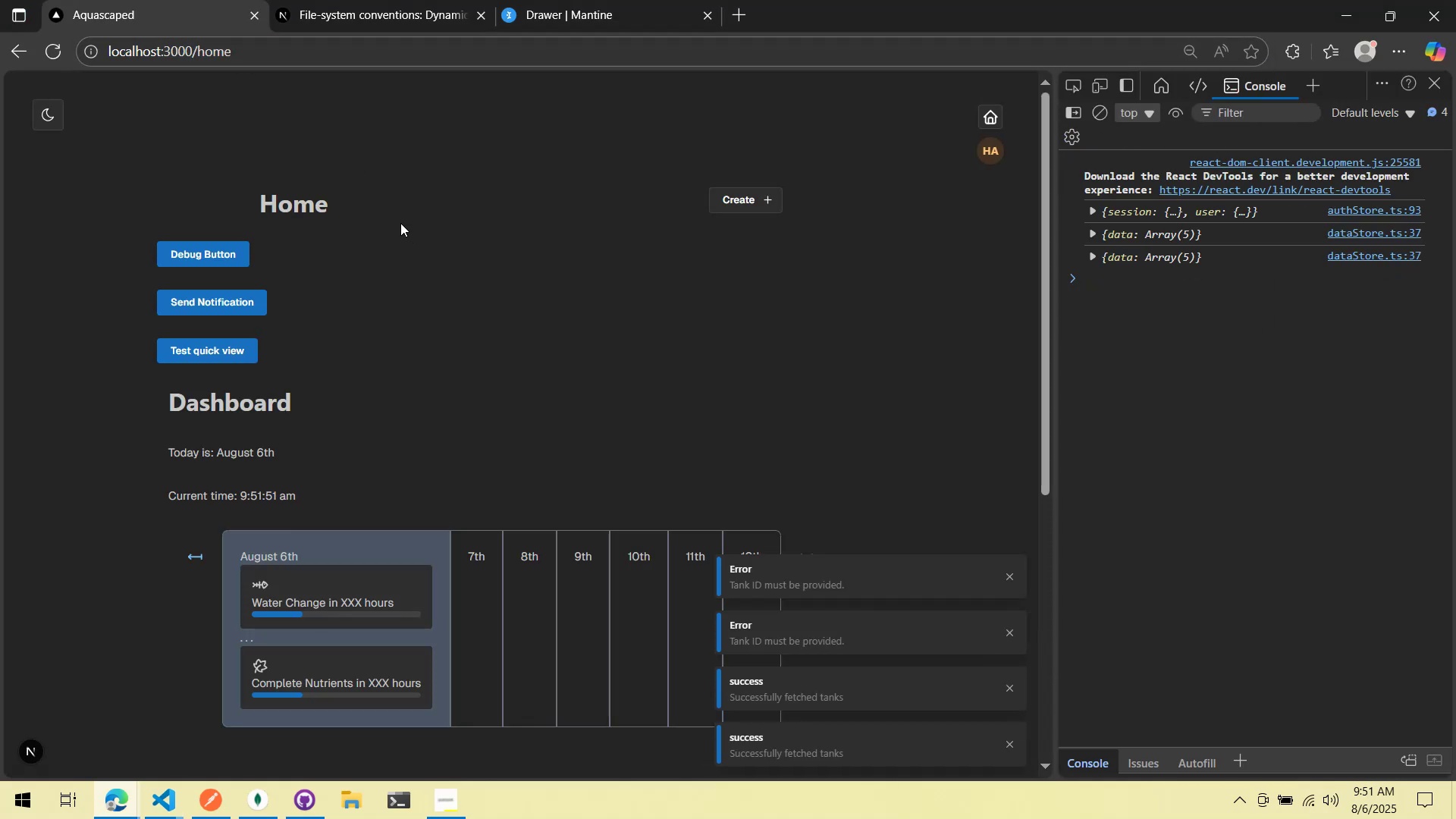 
wait(7.15)
 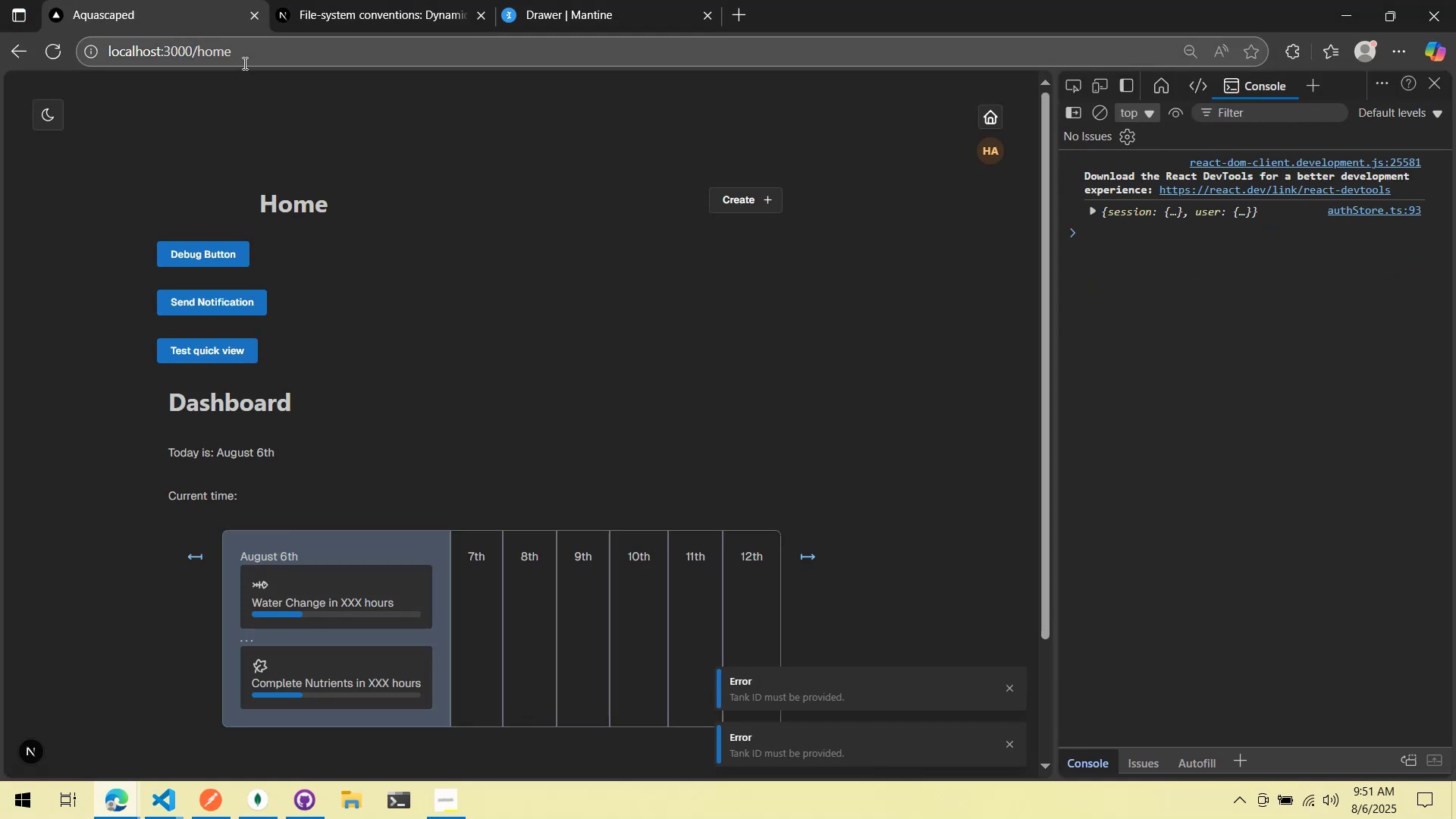 
key(Alt+AltLeft)
 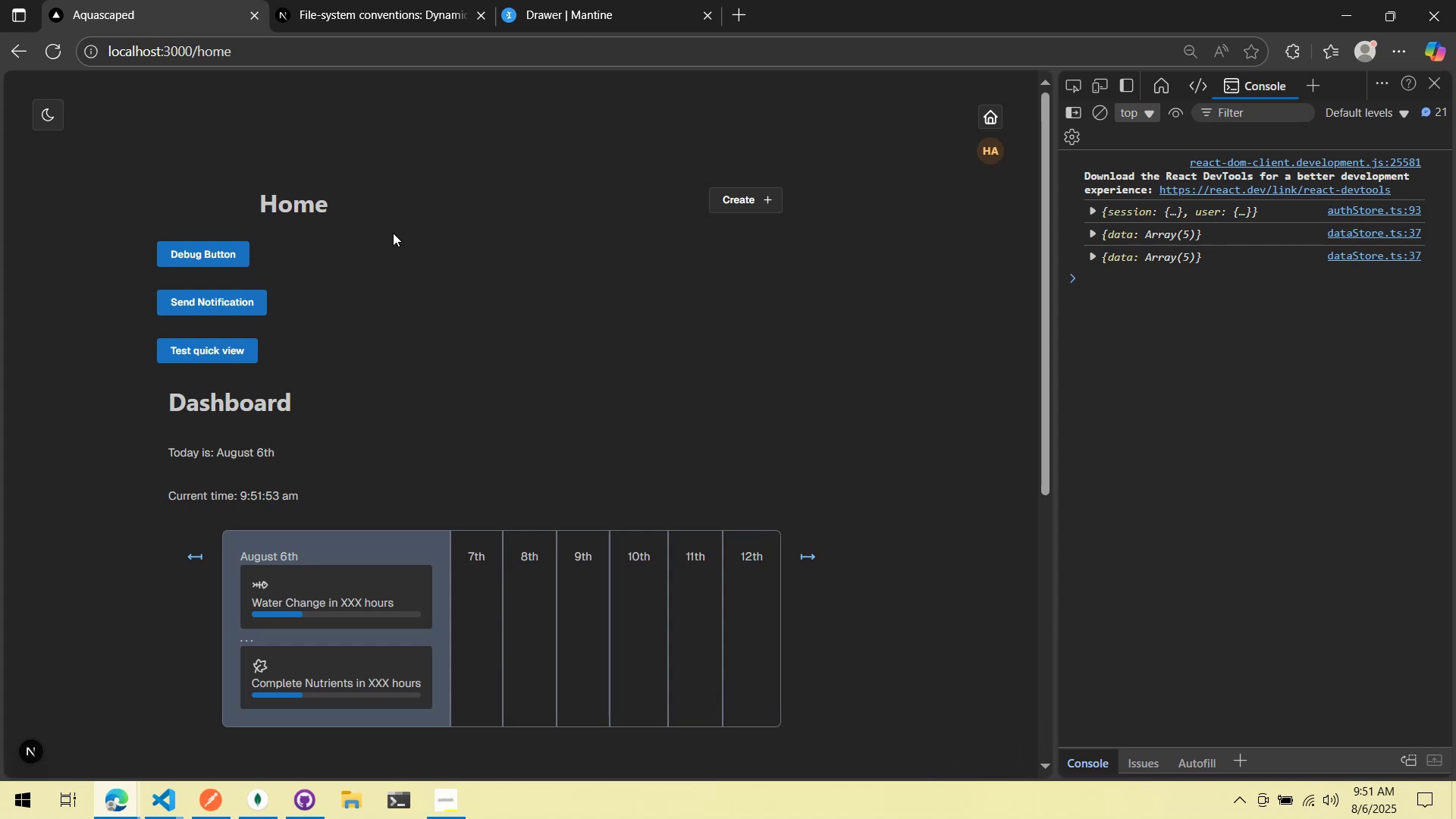 
key(Alt+Tab)
 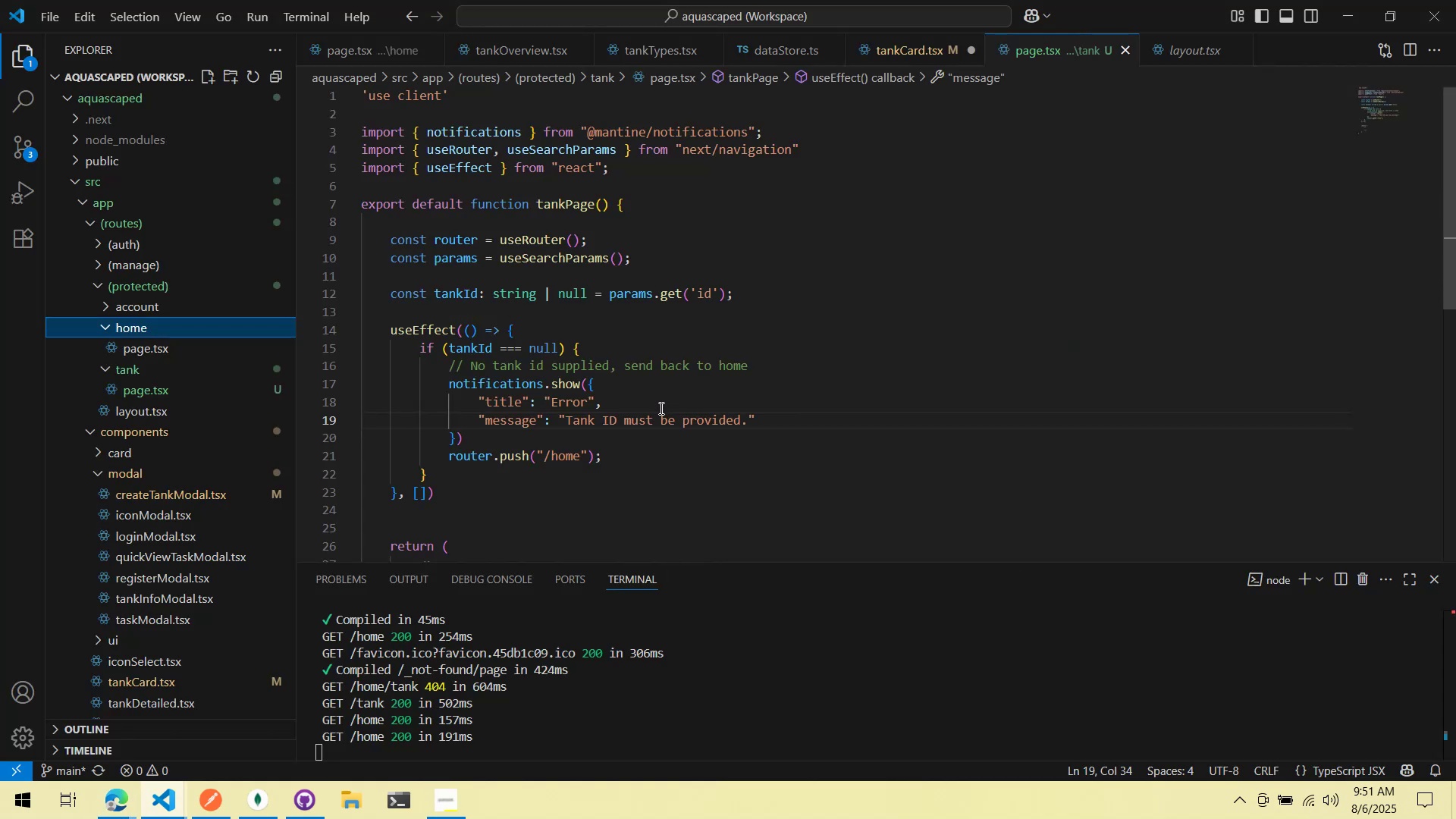 
wait(6.32)
 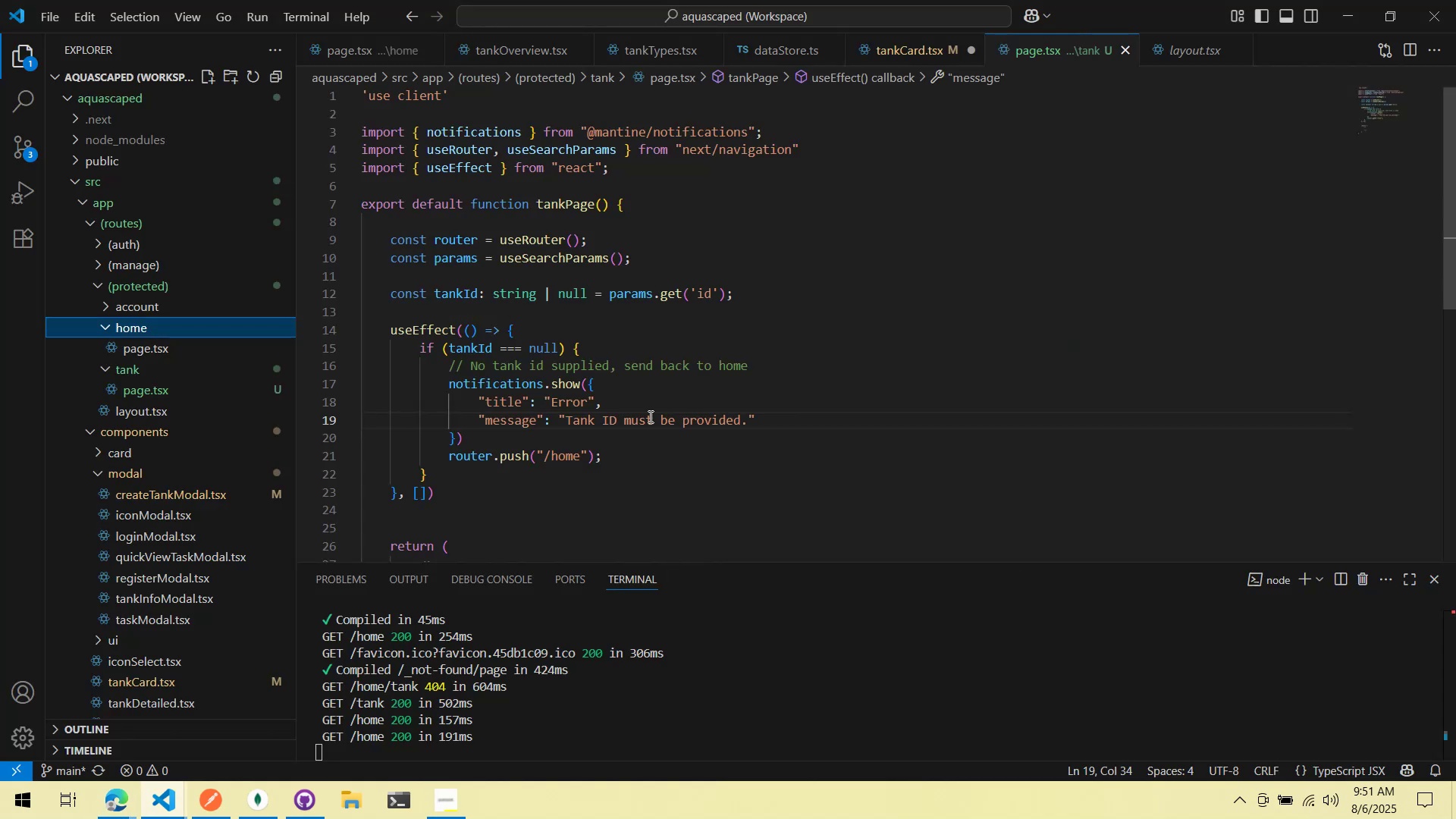 
scroll: coordinate [692, 378], scroll_direction: down, amount: 2.0
 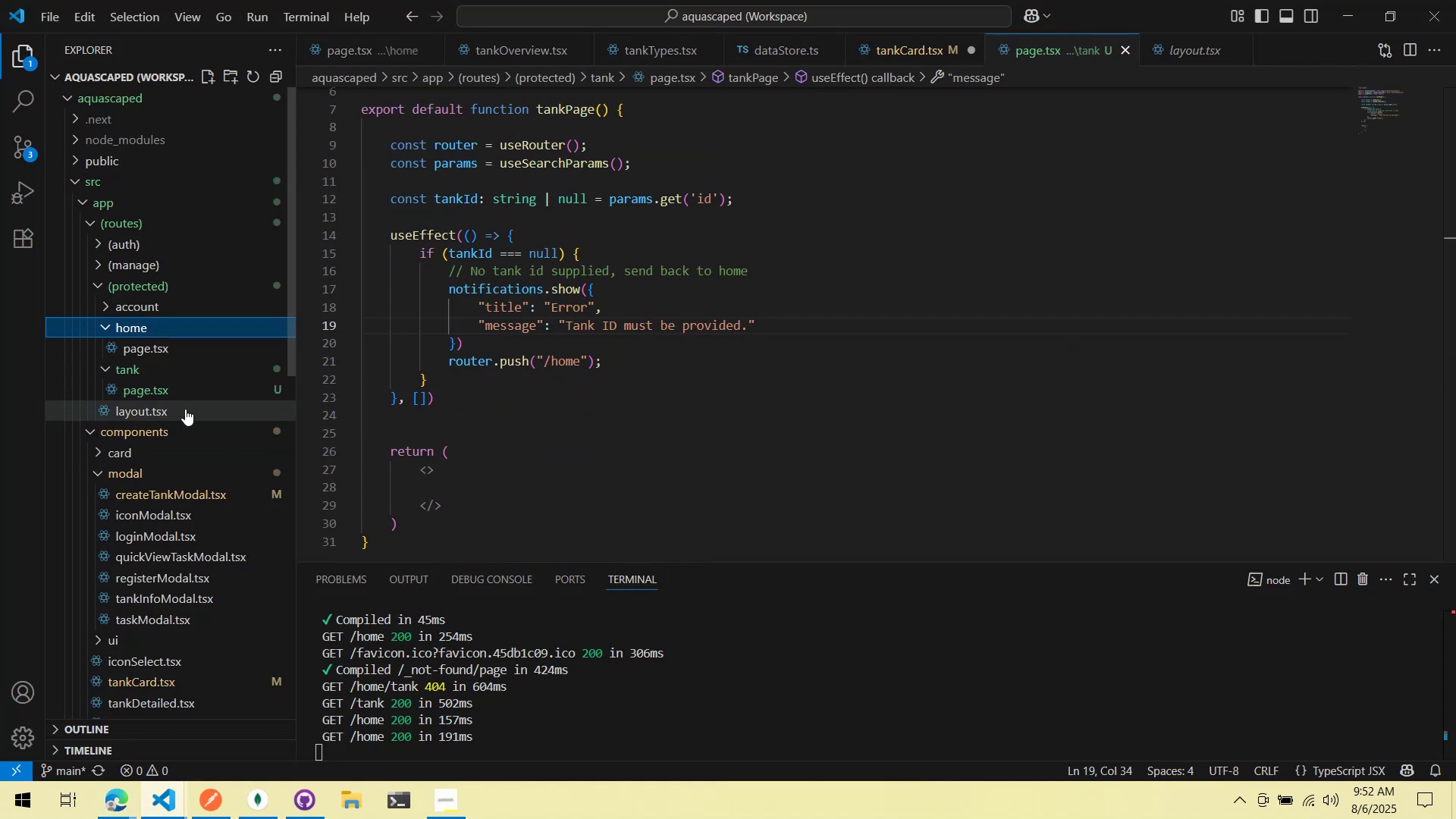 
left_click([185, 409])
 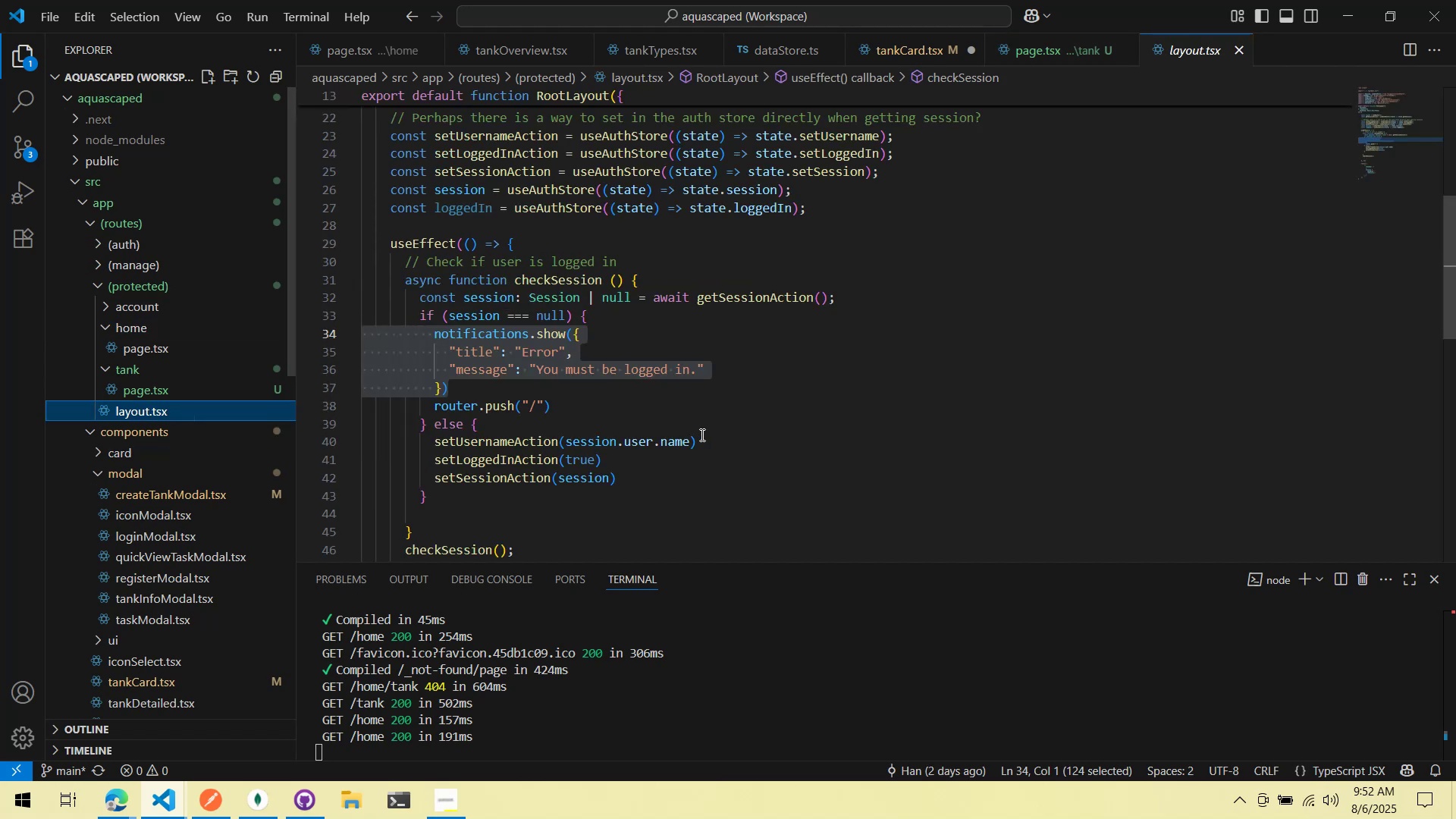 
left_click([701, 435])
 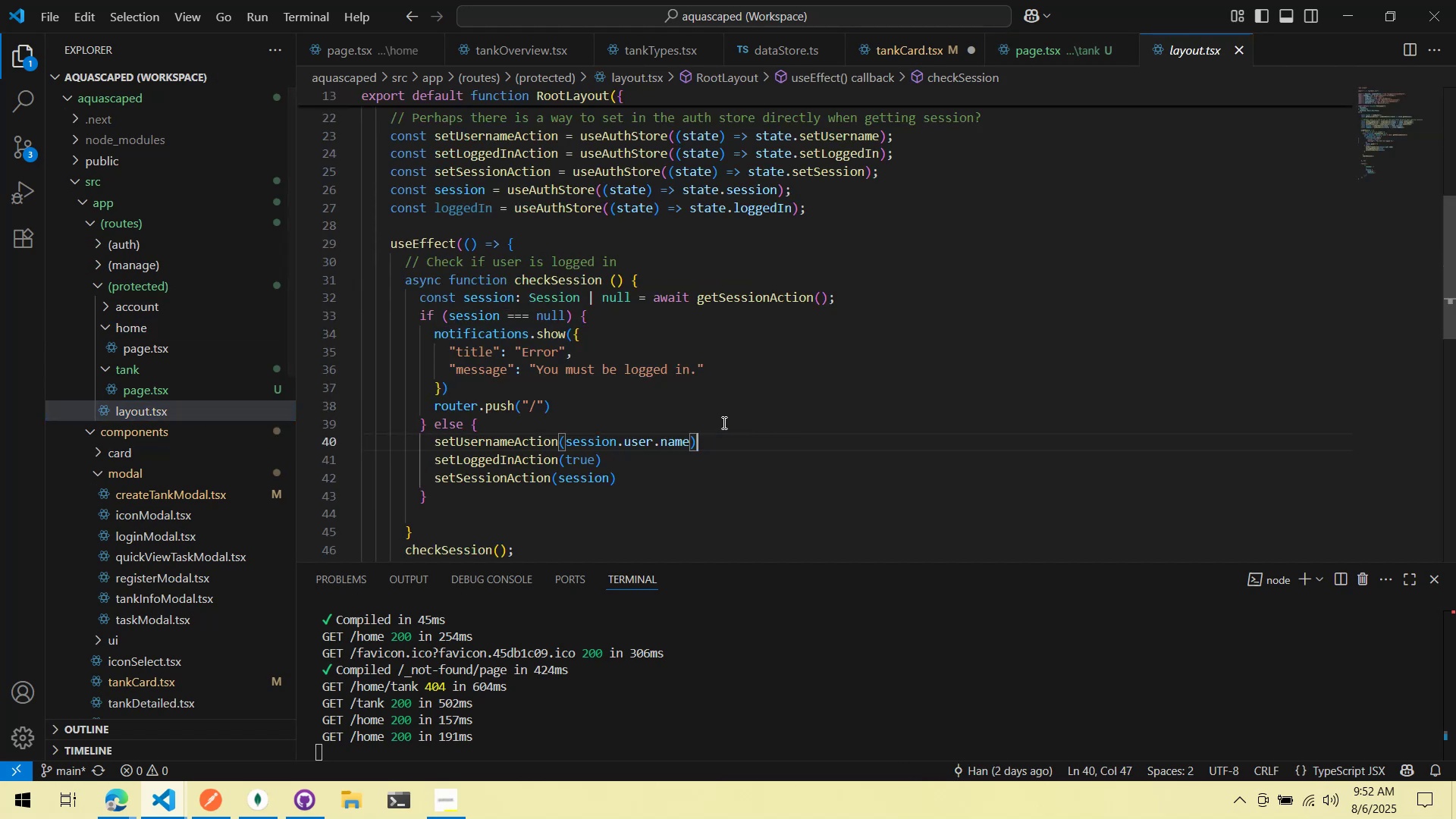 
scroll: coordinate [726, 422], scroll_direction: up, amount: 2.0
 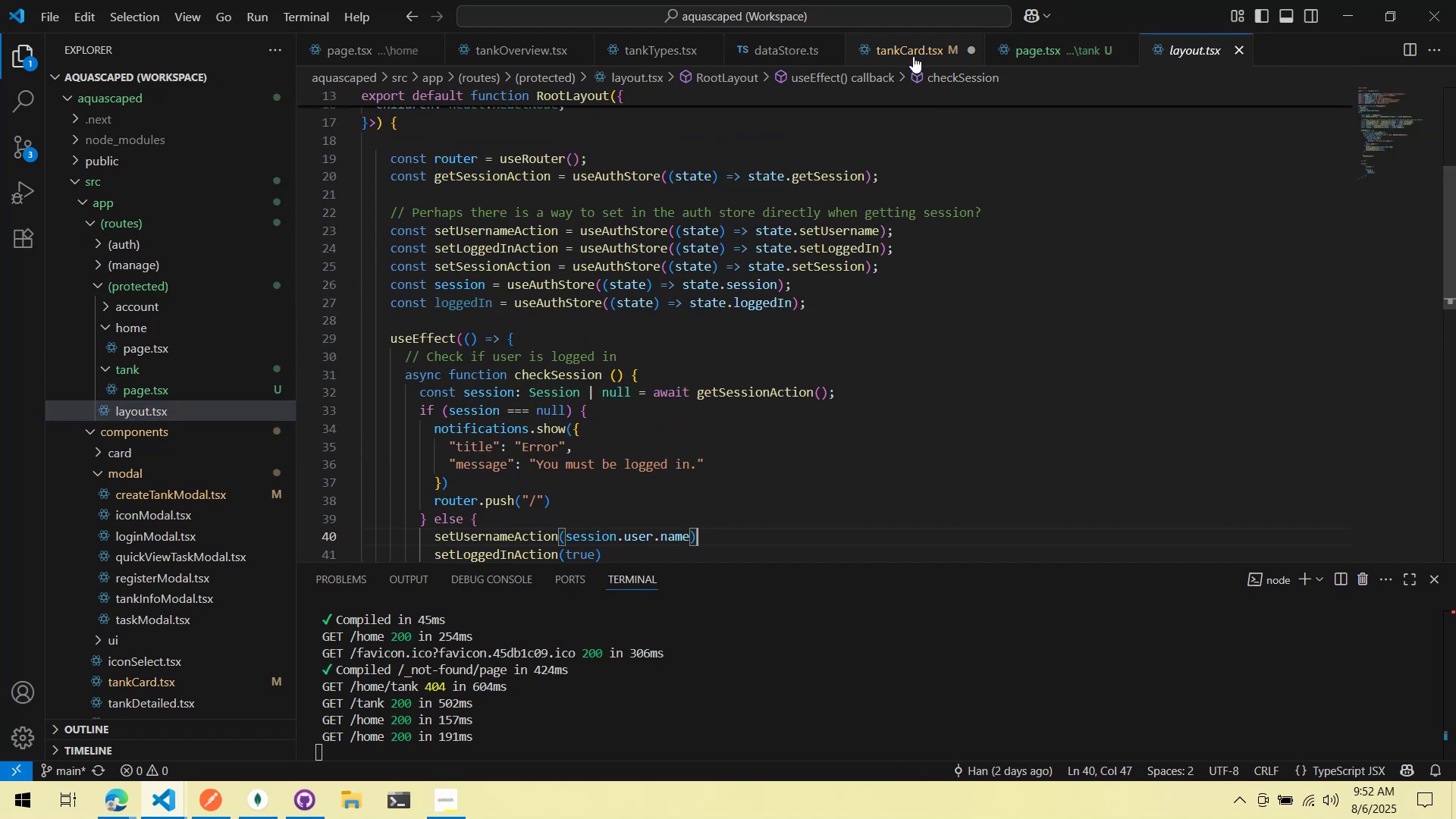 
left_click([884, 45])
 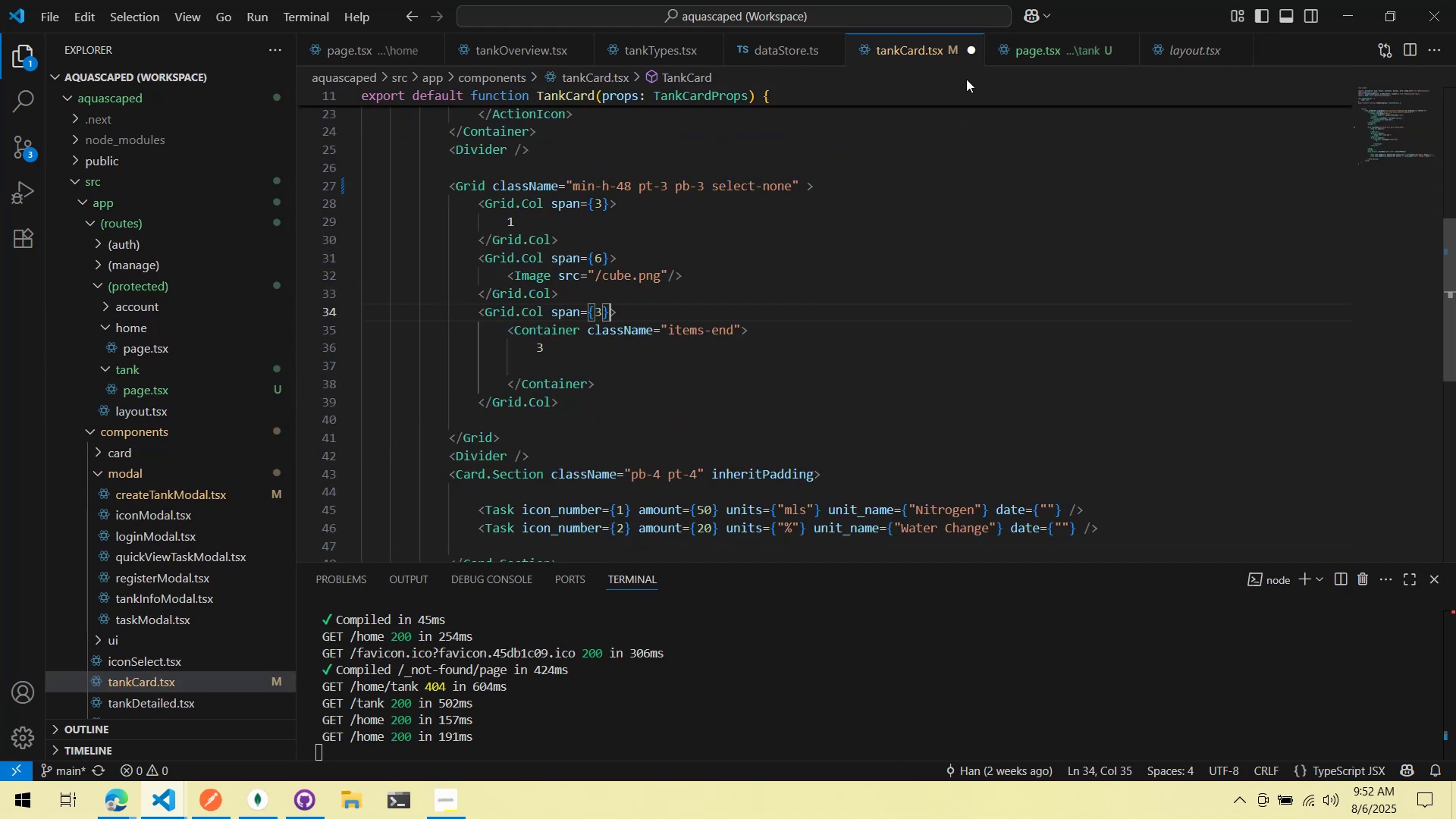 
key(Alt+AltLeft)
 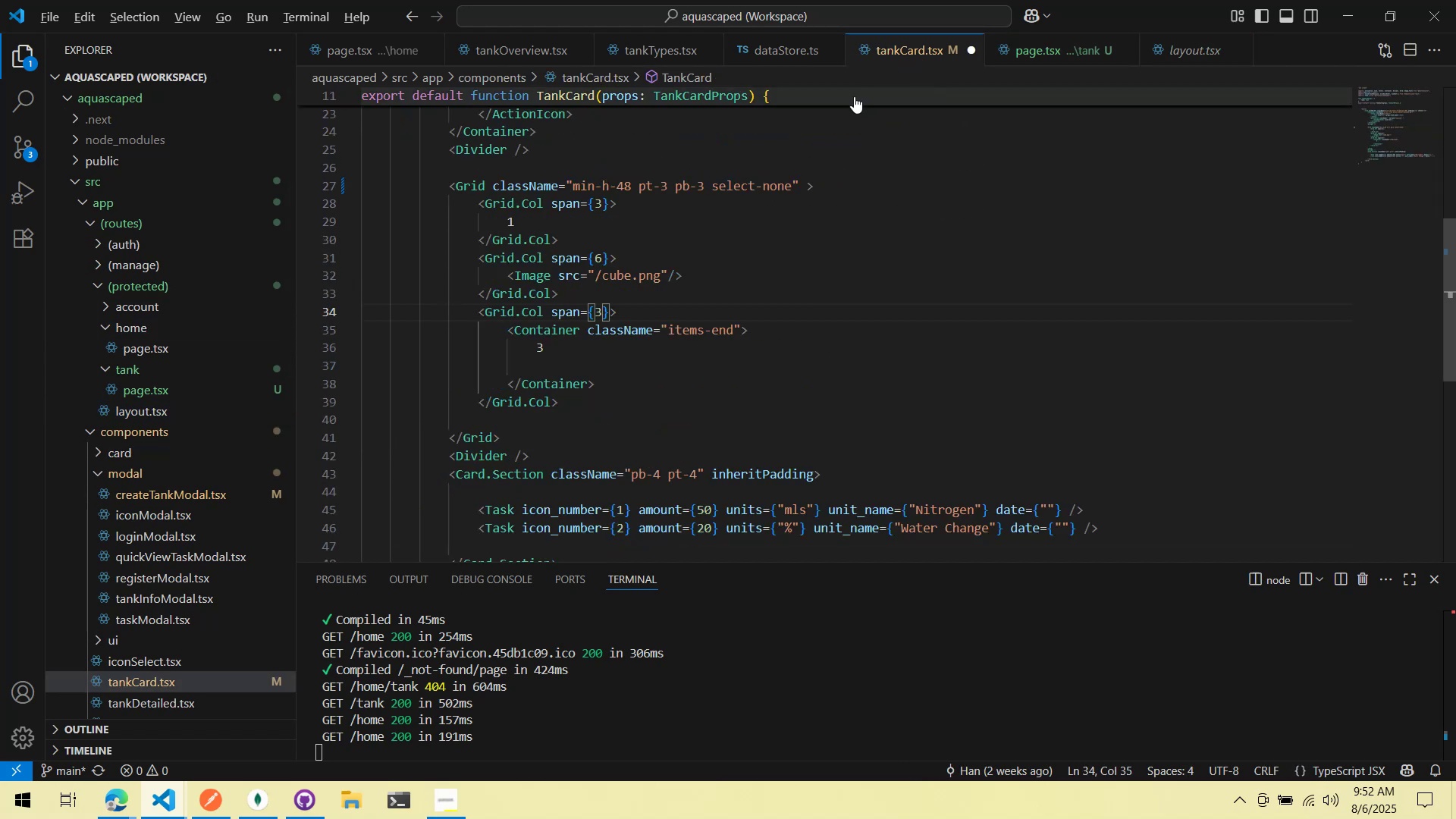 
key(Alt+Tab)
 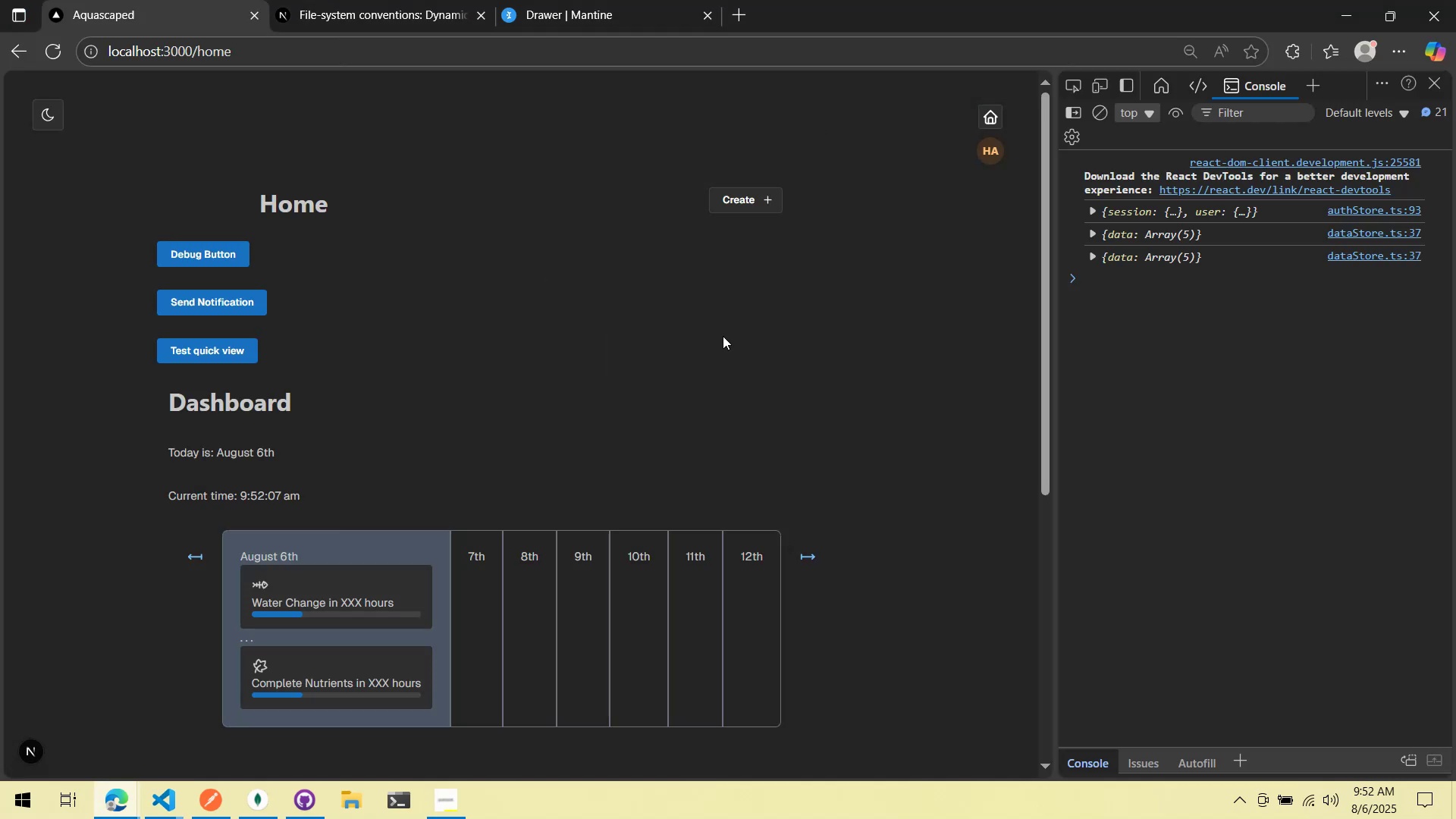 
left_click([735, 361])
 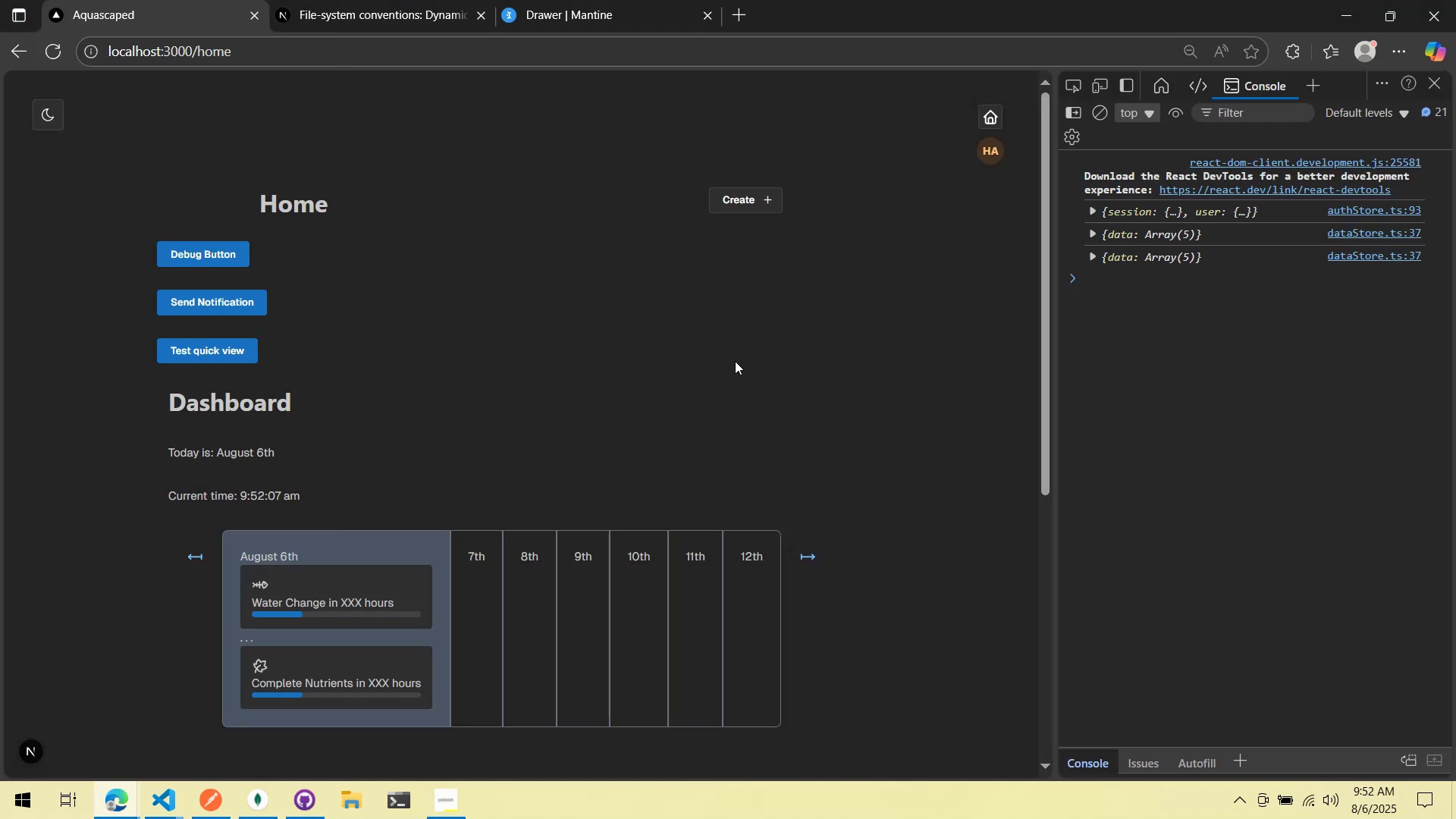 
key(Control+Shift+ShiftLeft)
 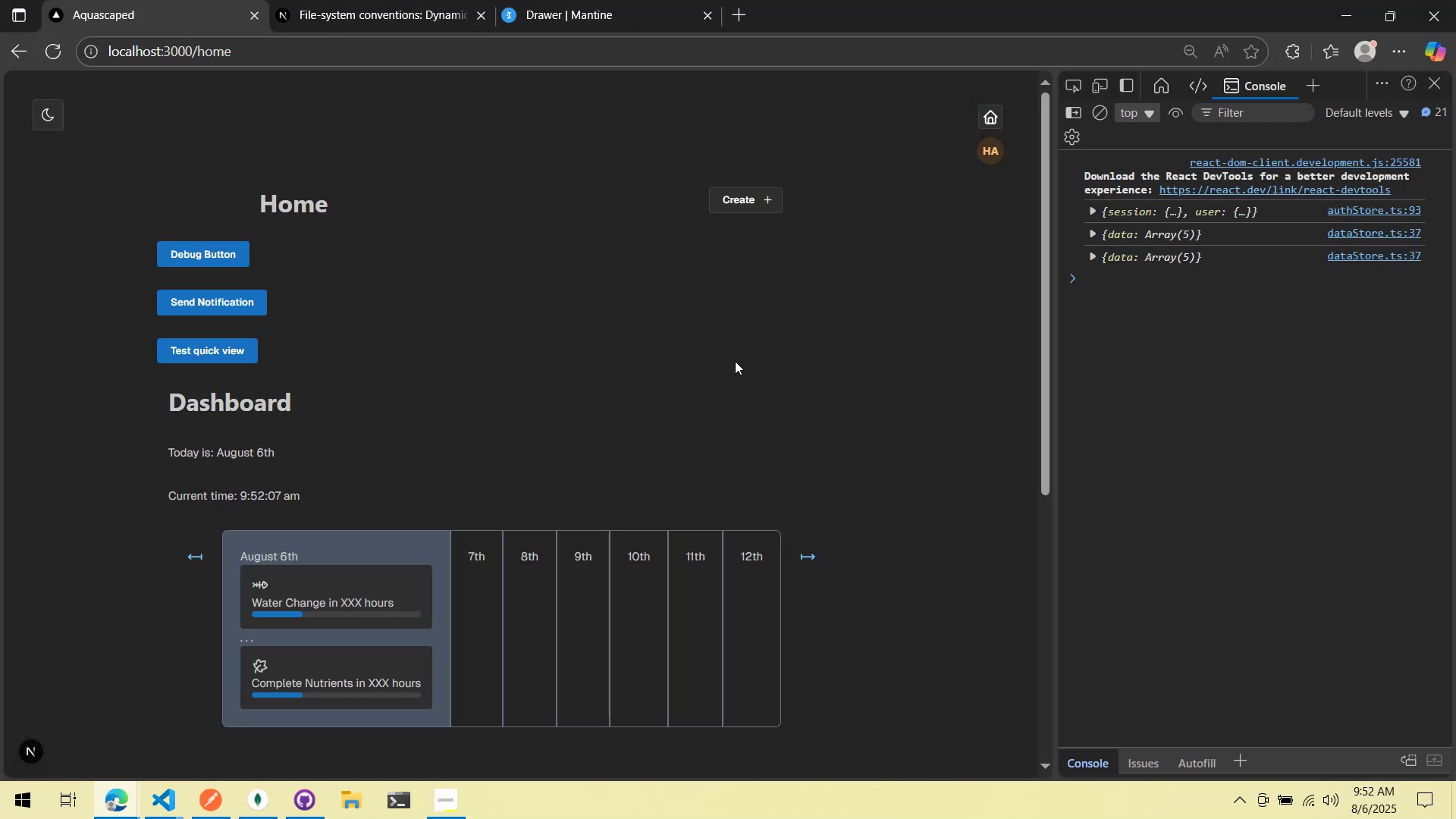 
key(Control+Shift+N)
 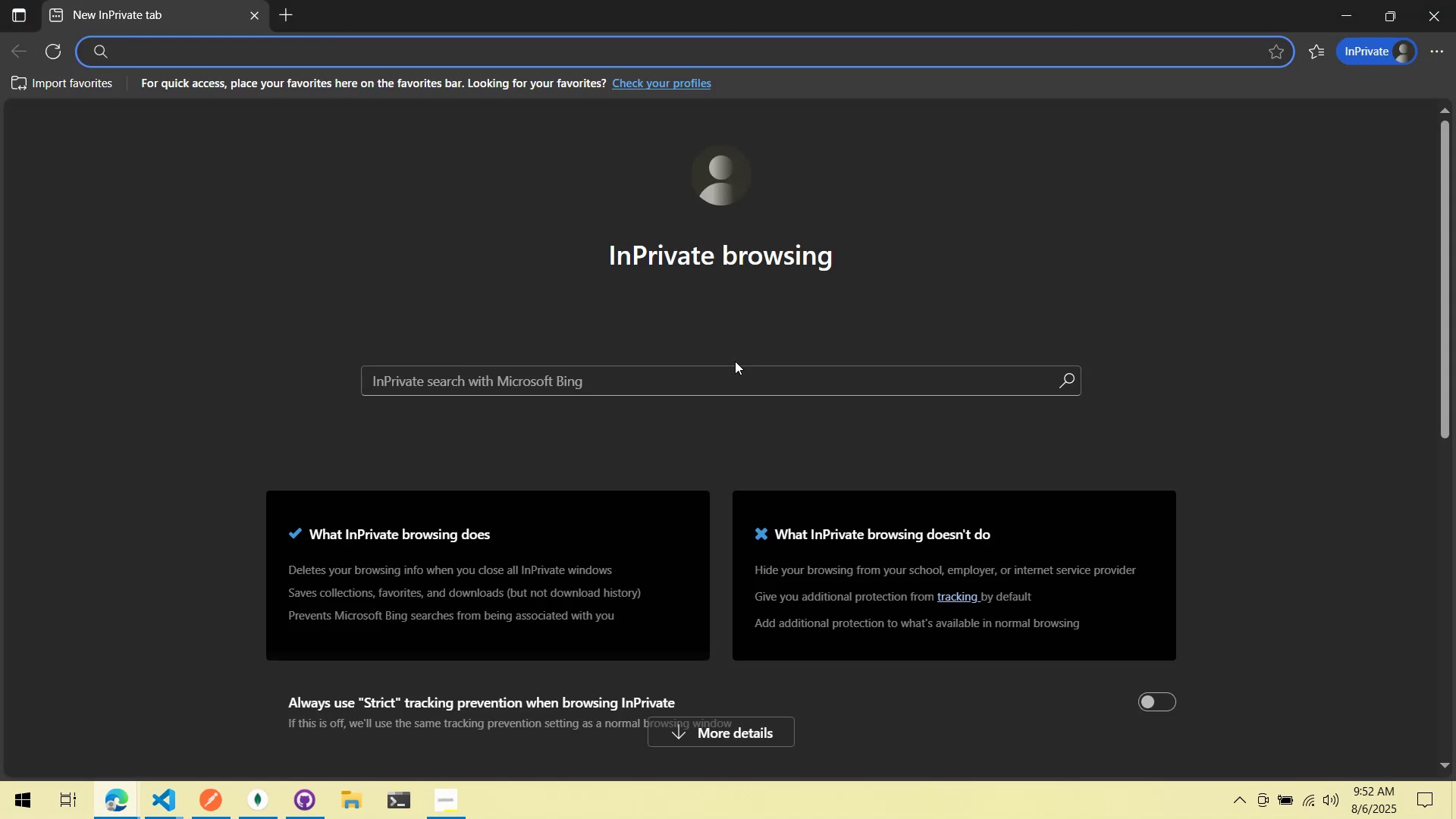 
type(o)
key(Backspace)
type(loc)
 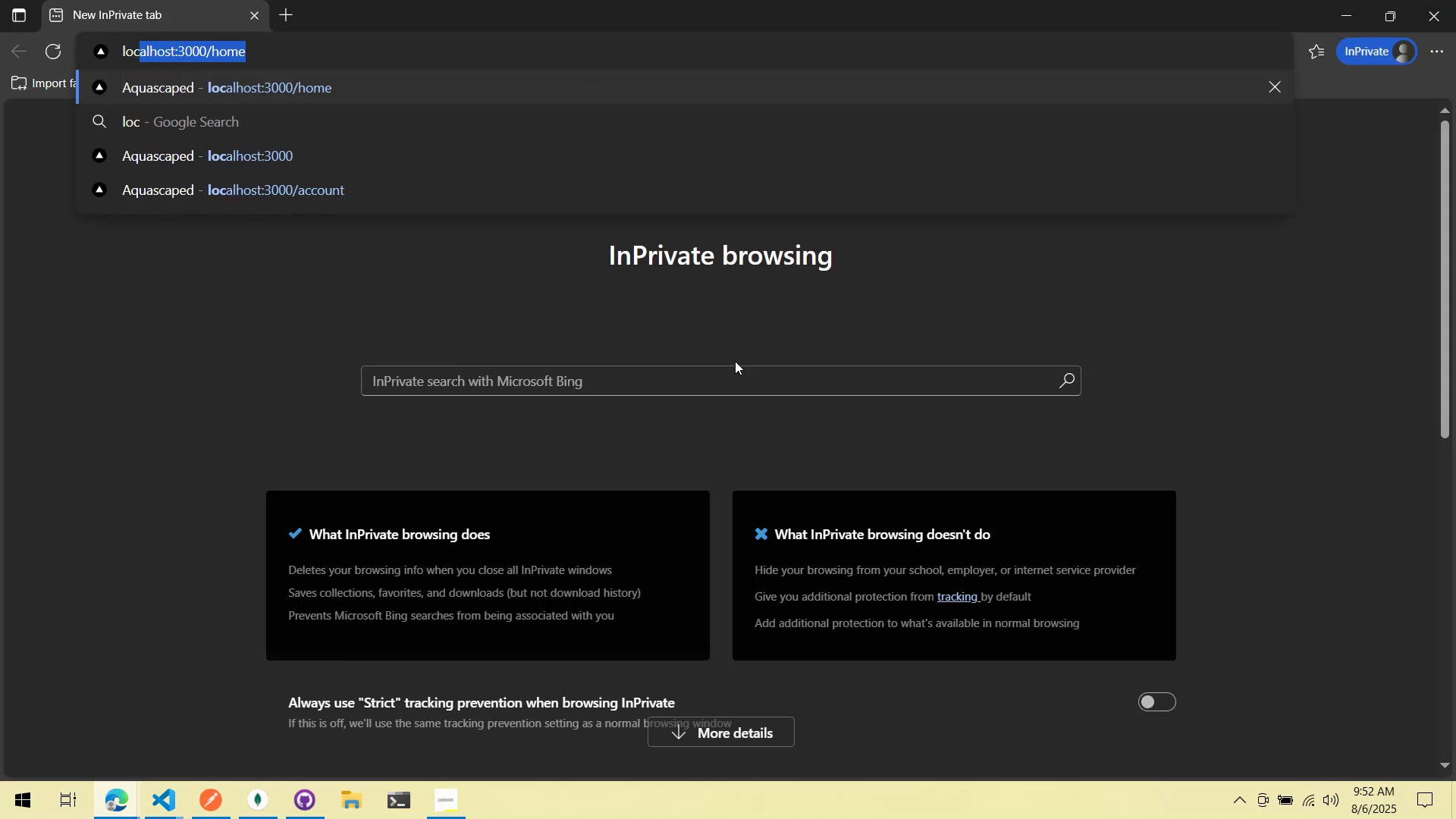 
key(ArrowRight)
 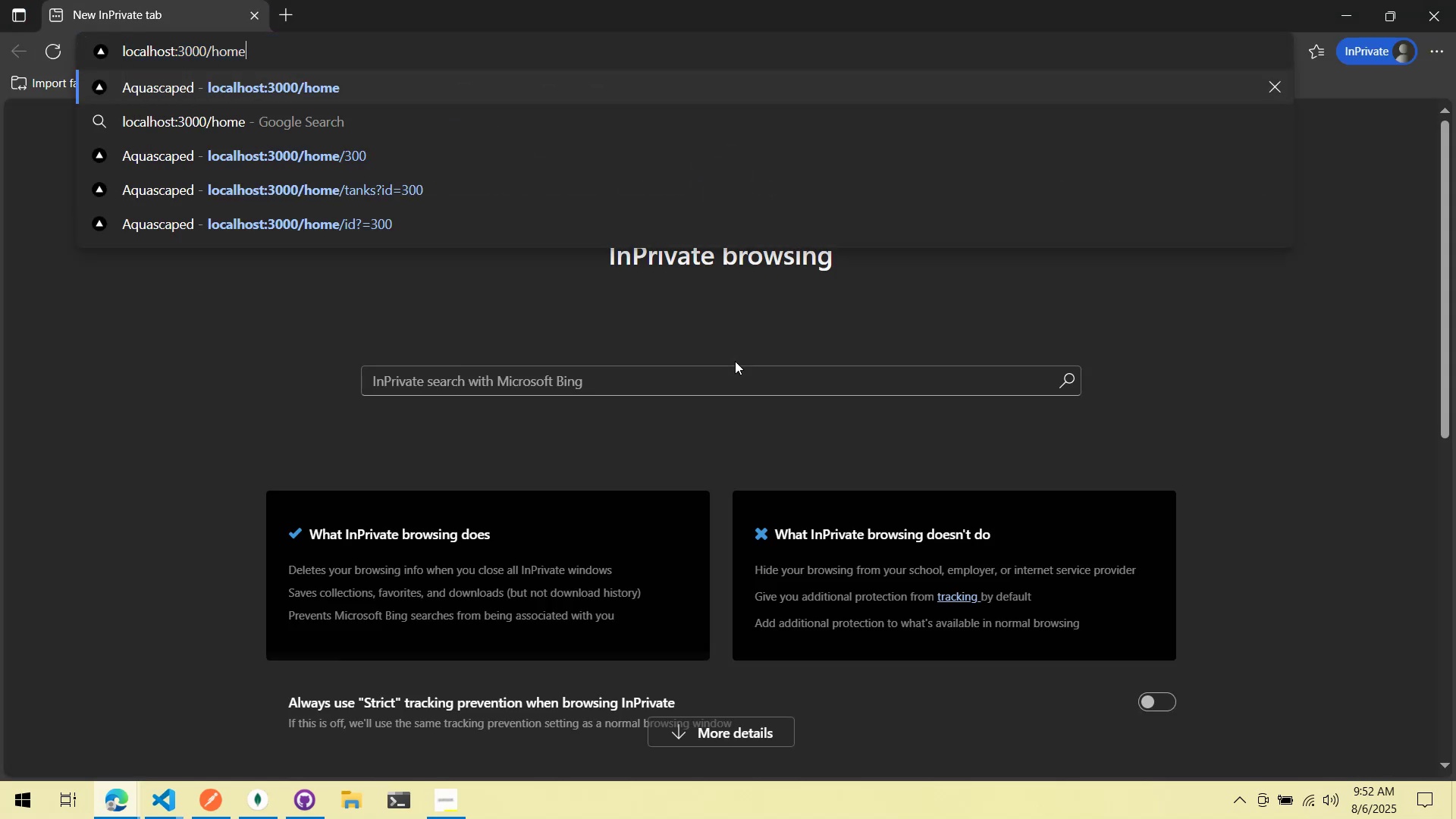 
key(Enter)
 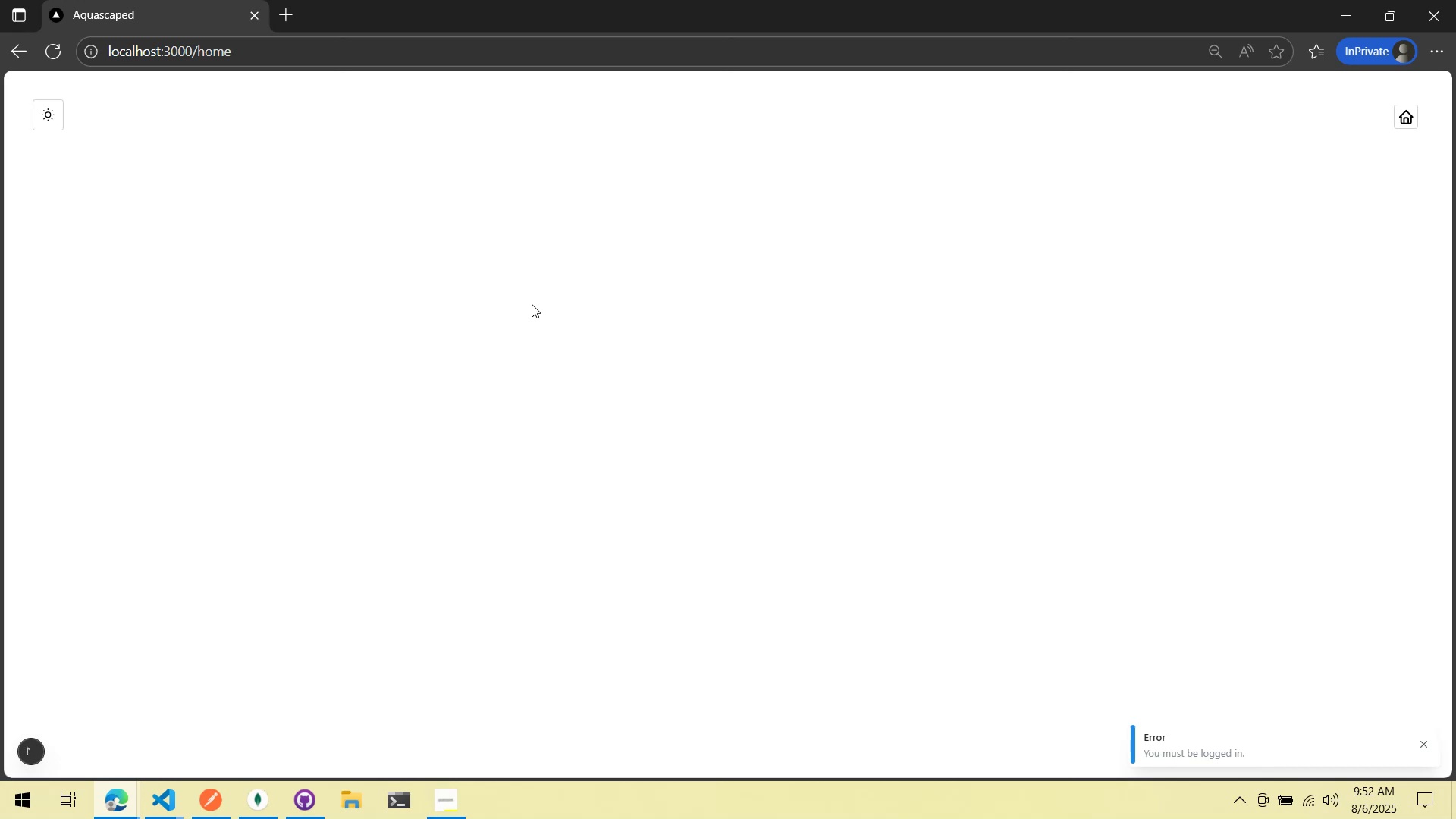 
scroll: coordinate [532, 304], scroll_direction: up, amount: 1.0
 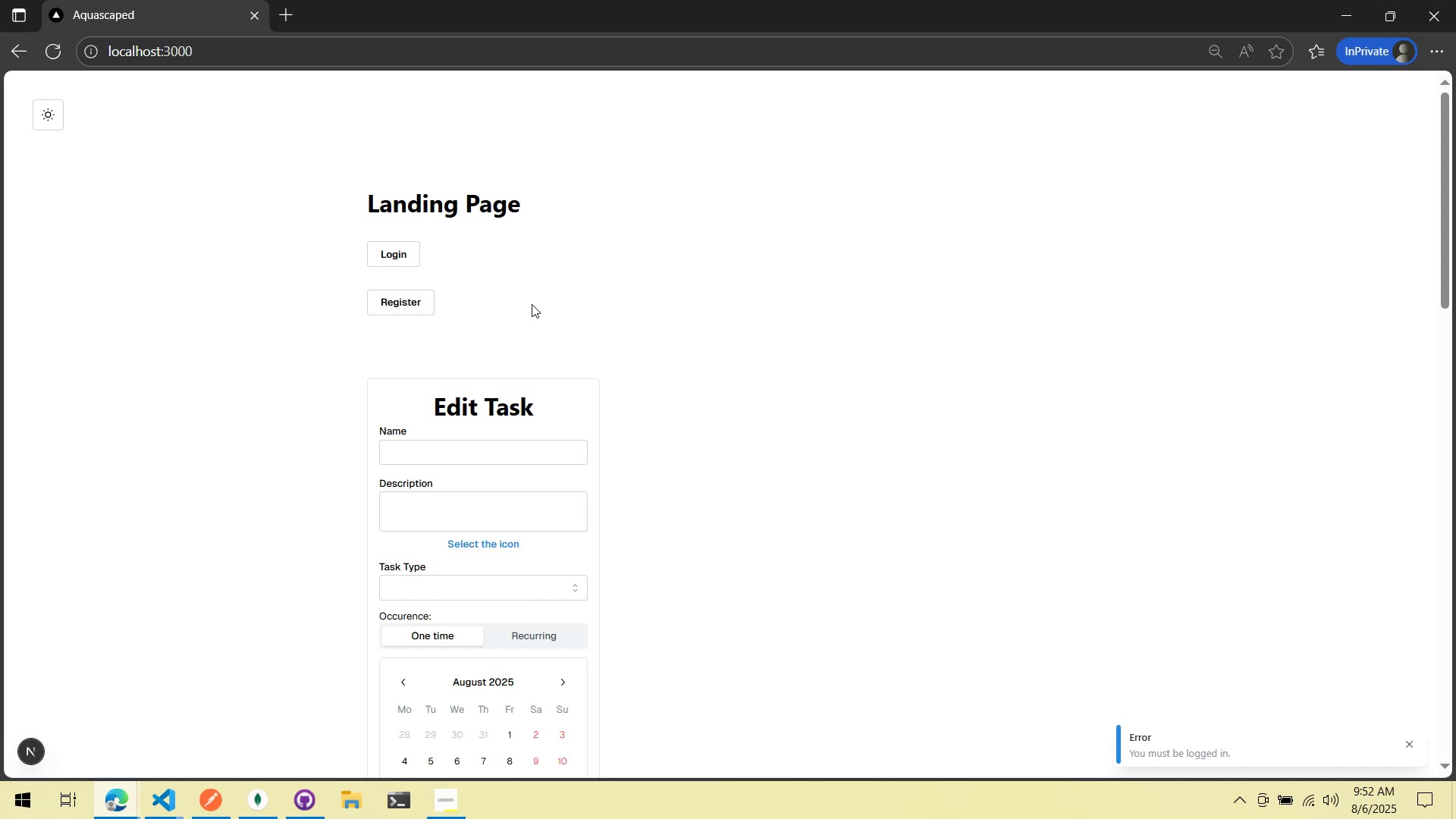 
scroll: coordinate [532, 304], scroll_direction: down, amount: 3.0
 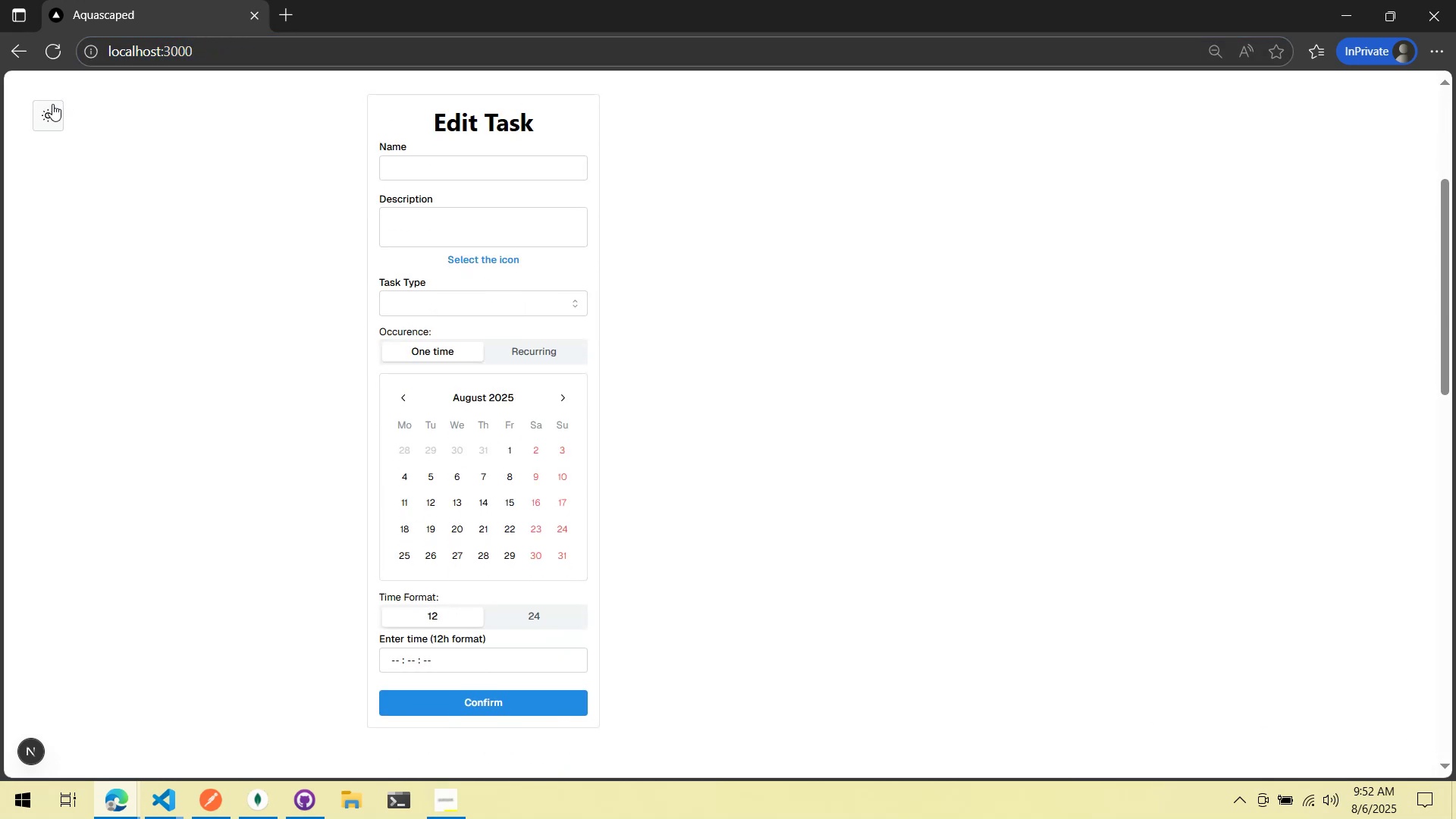 
left_click([51, 115])
 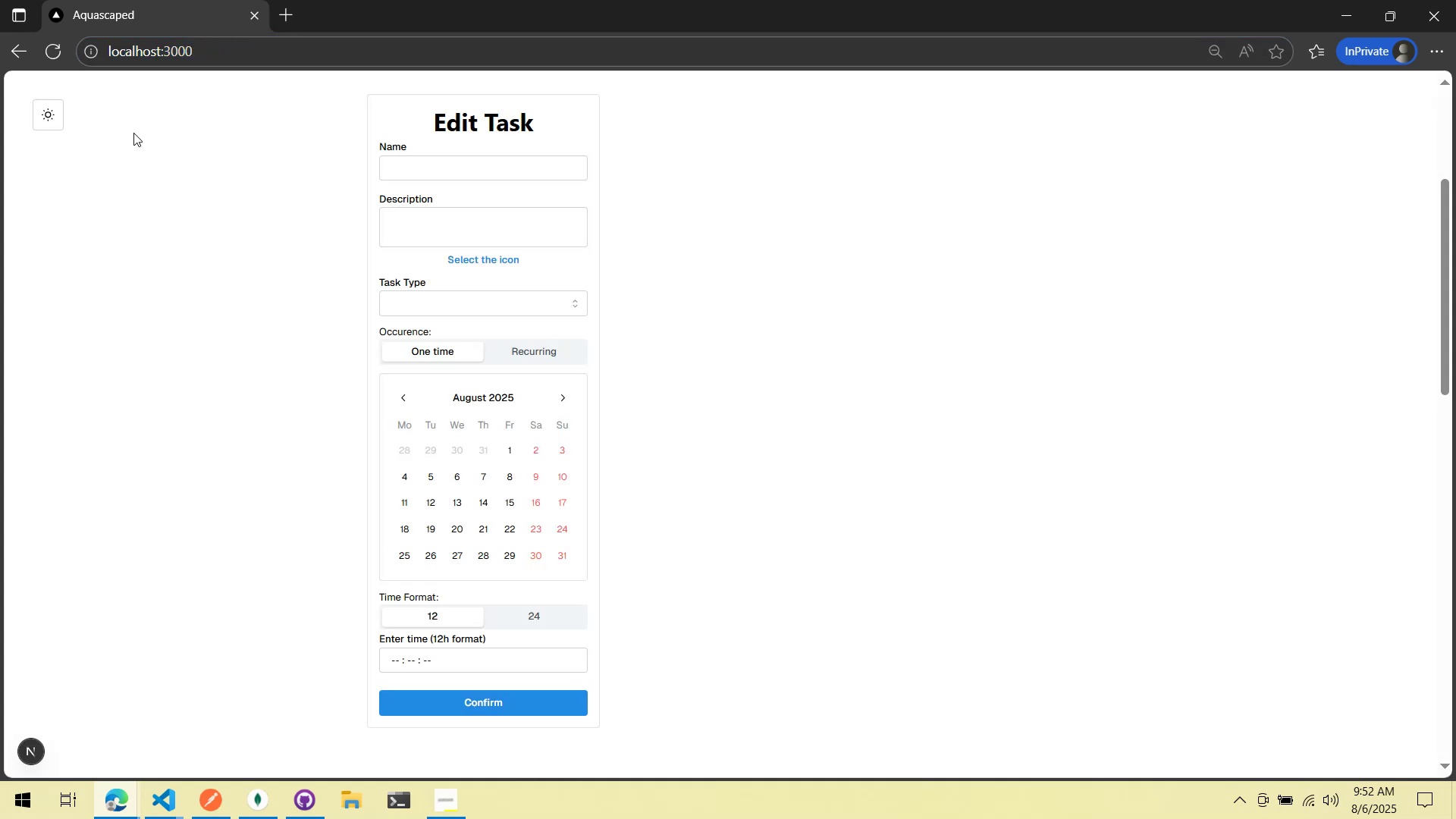 
scroll: coordinate [140, 135], scroll_direction: up, amount: 4.0
 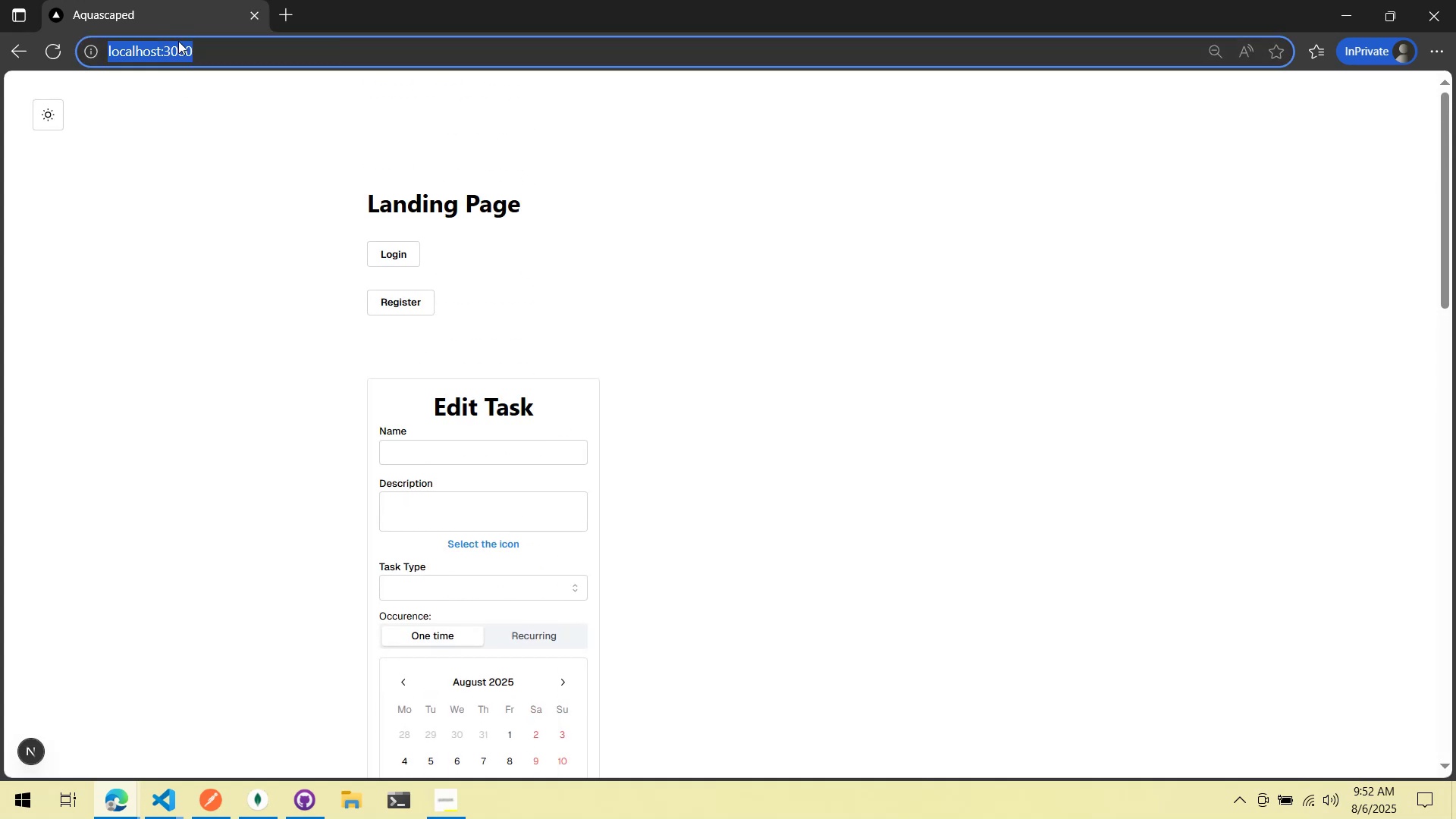 
double_click([192, 53])
 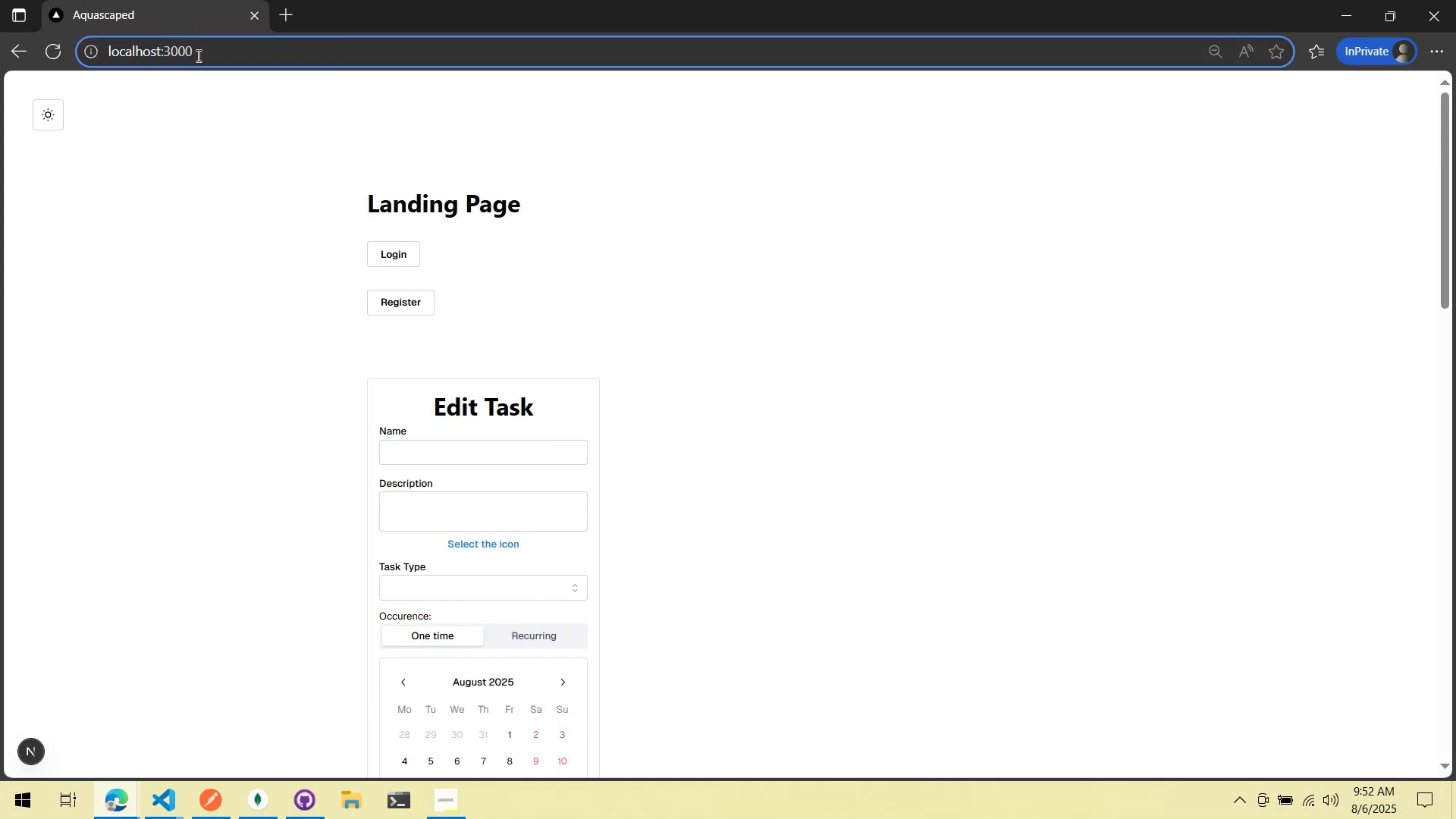 
type(/tanak)
key(Backspace)
key(Backspace)
type(k)
 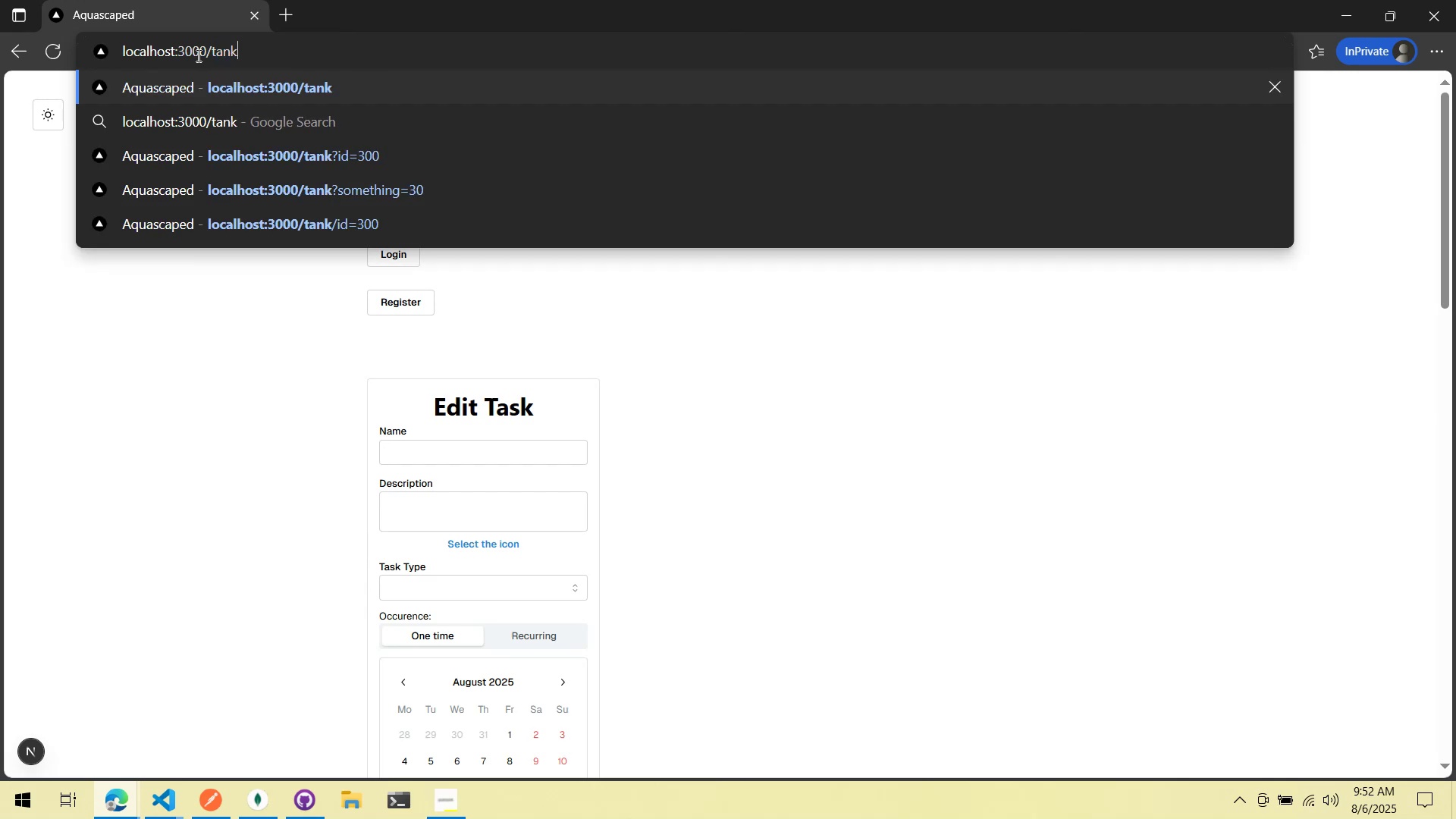 
key(ArrowDown)
 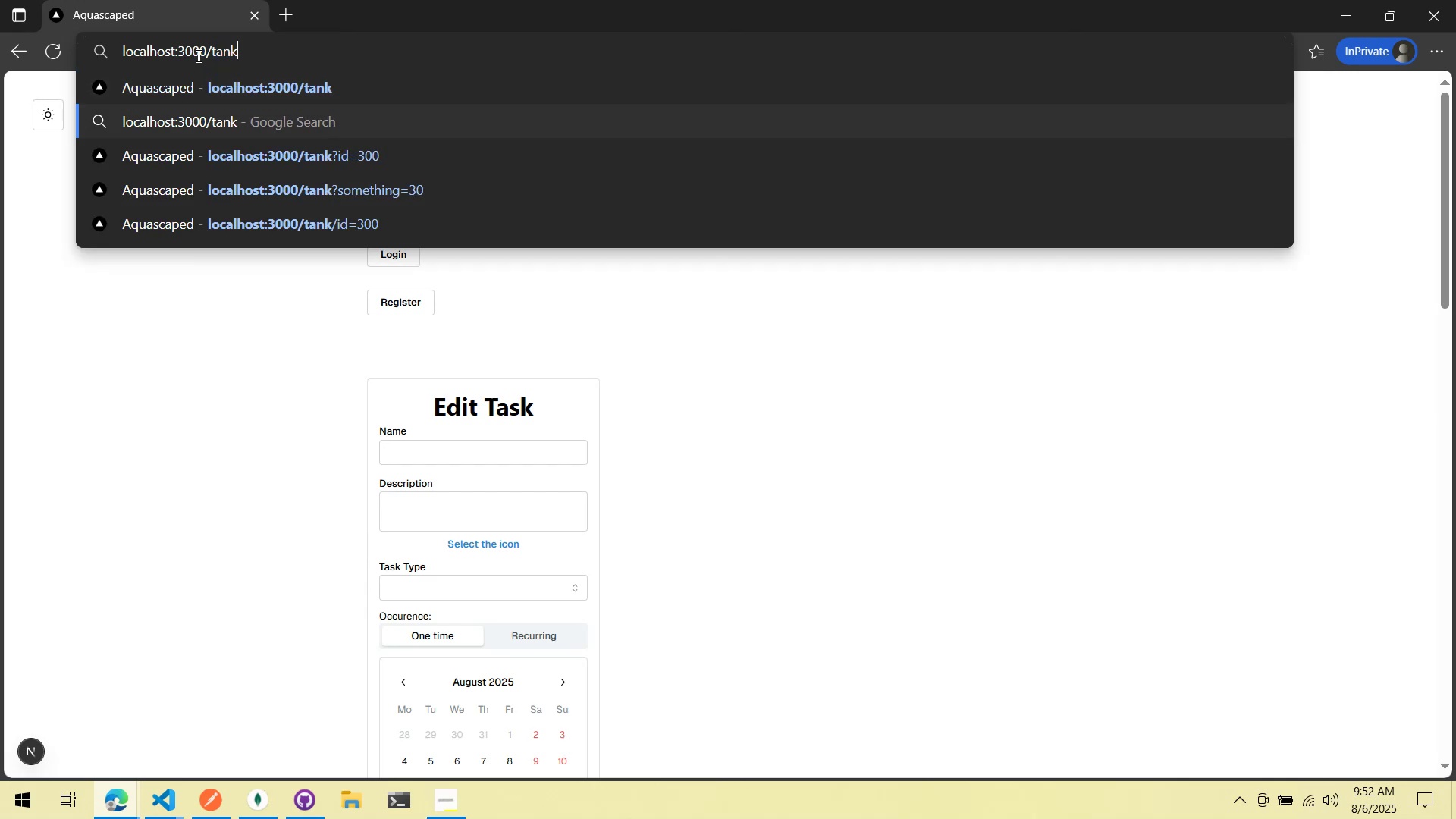 
key(ArrowDown)
 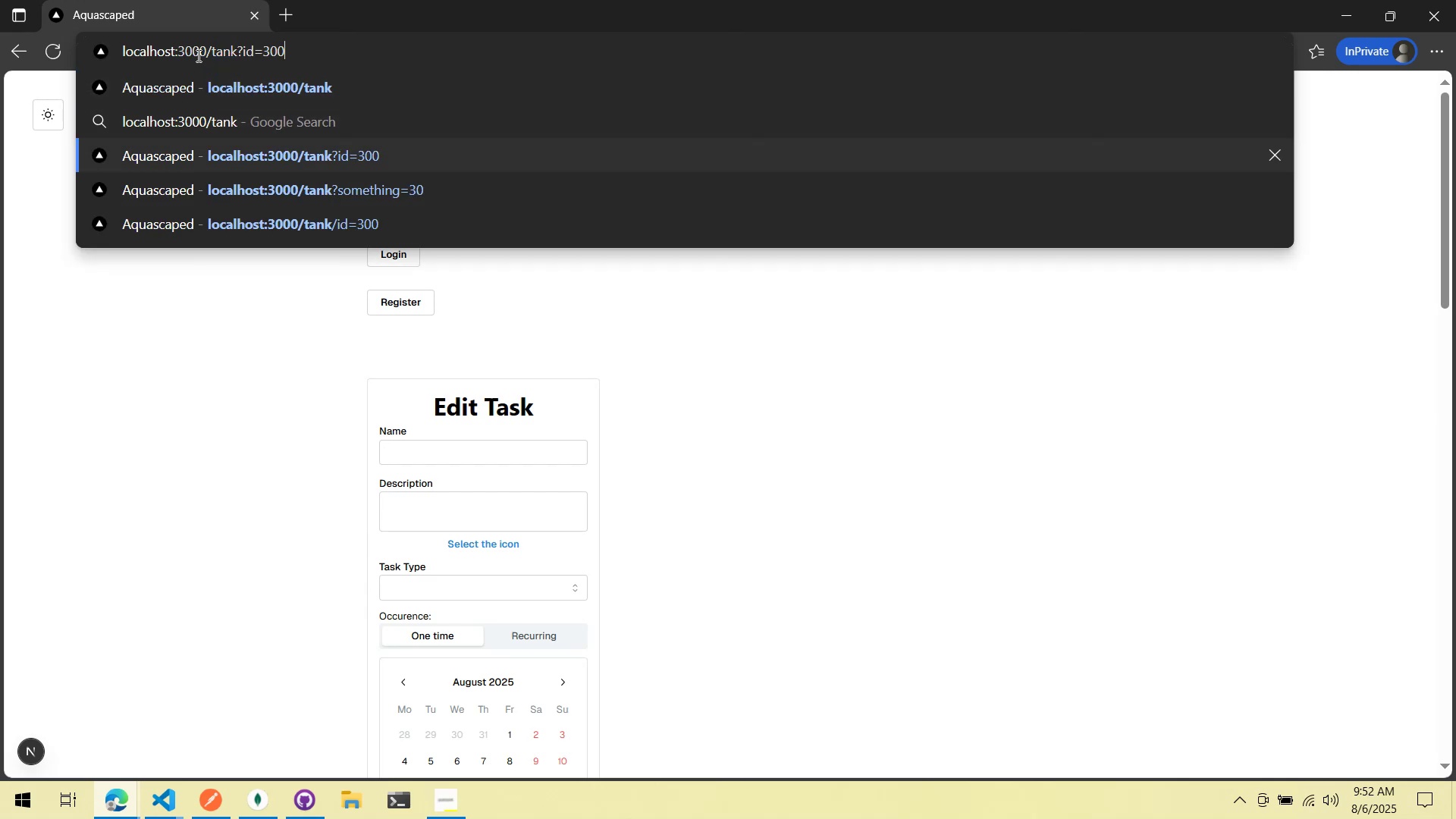 
key(ArrowDown)
 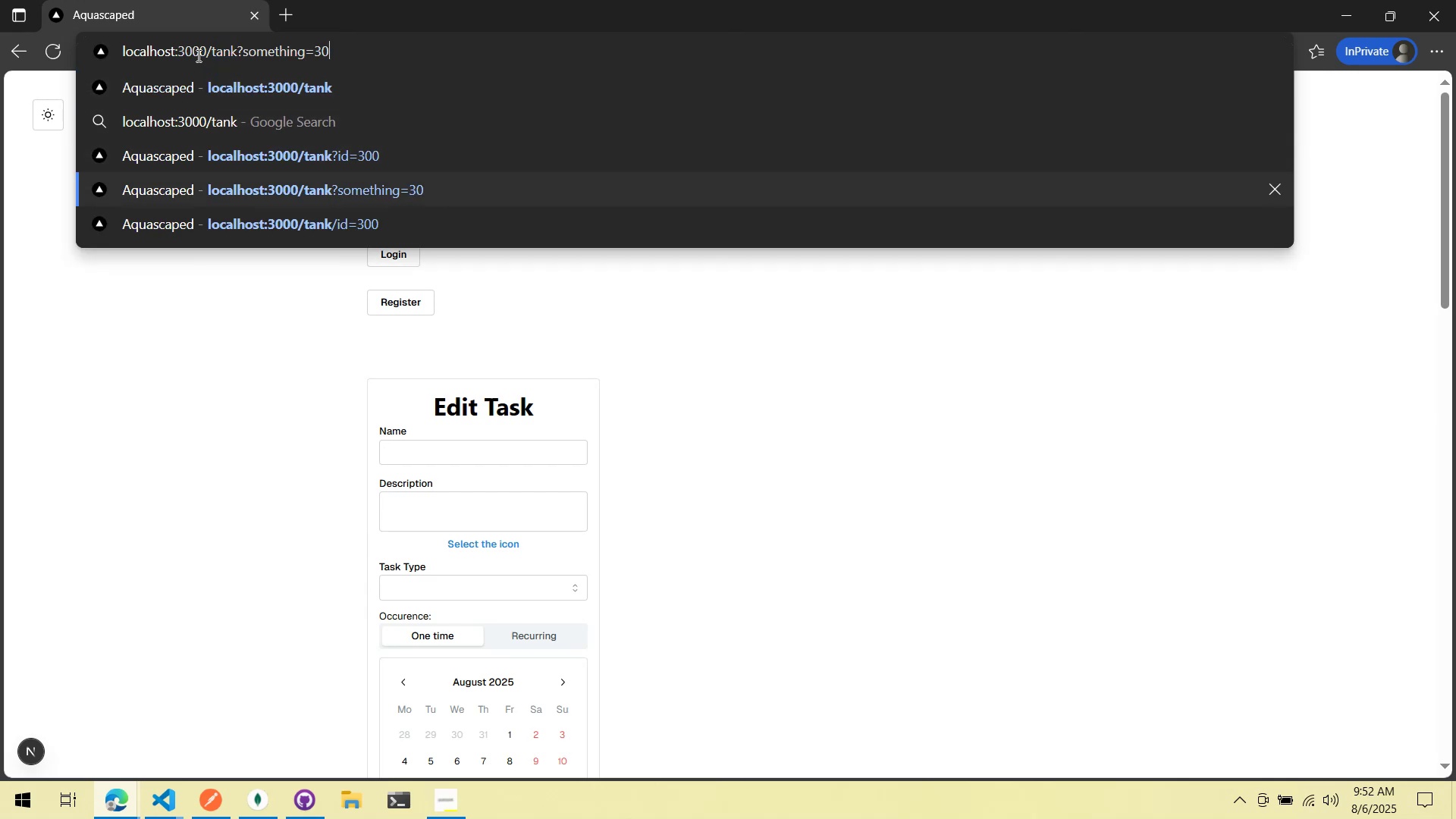 
key(ArrowUp)
 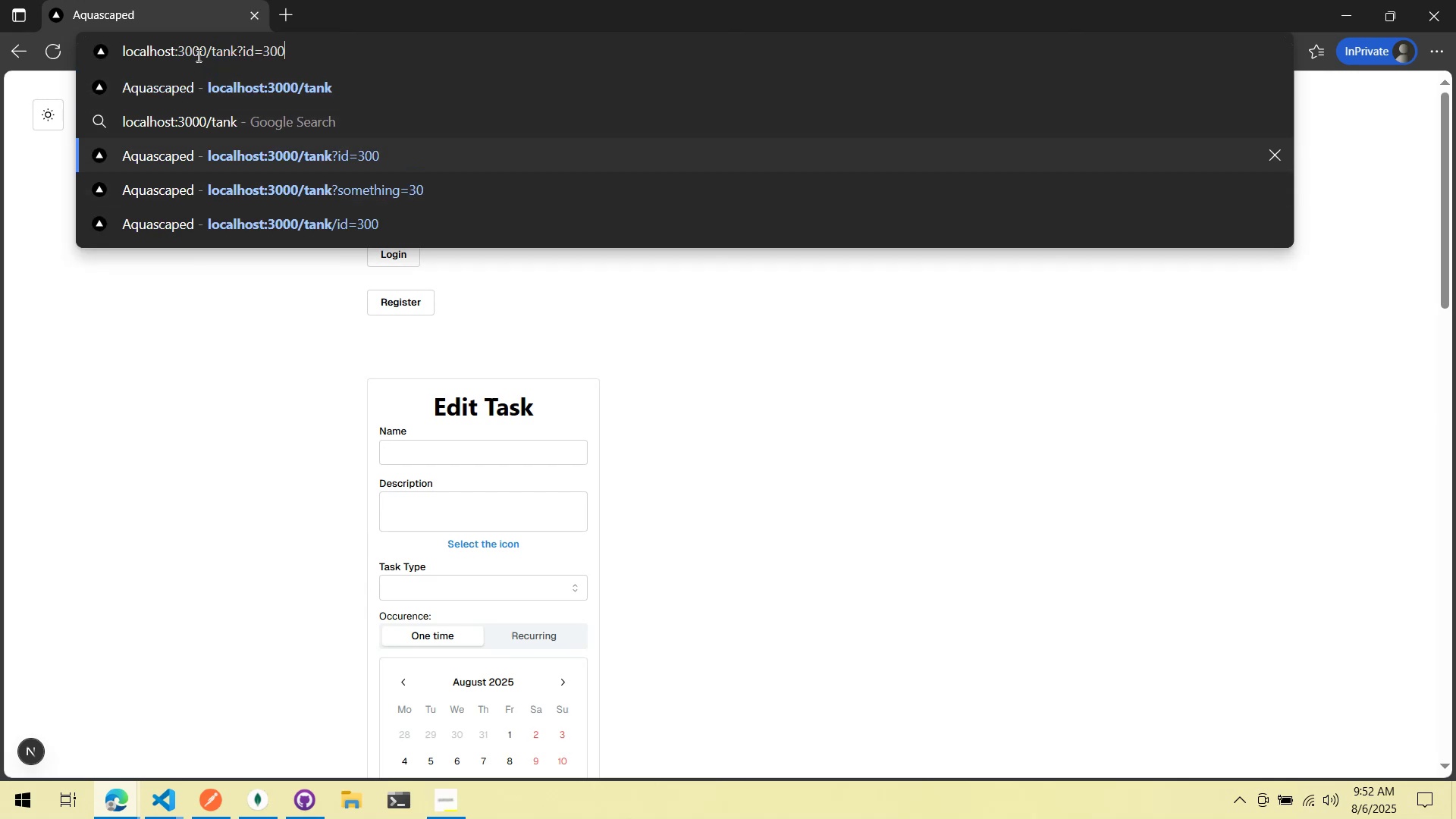 
key(Enter)
 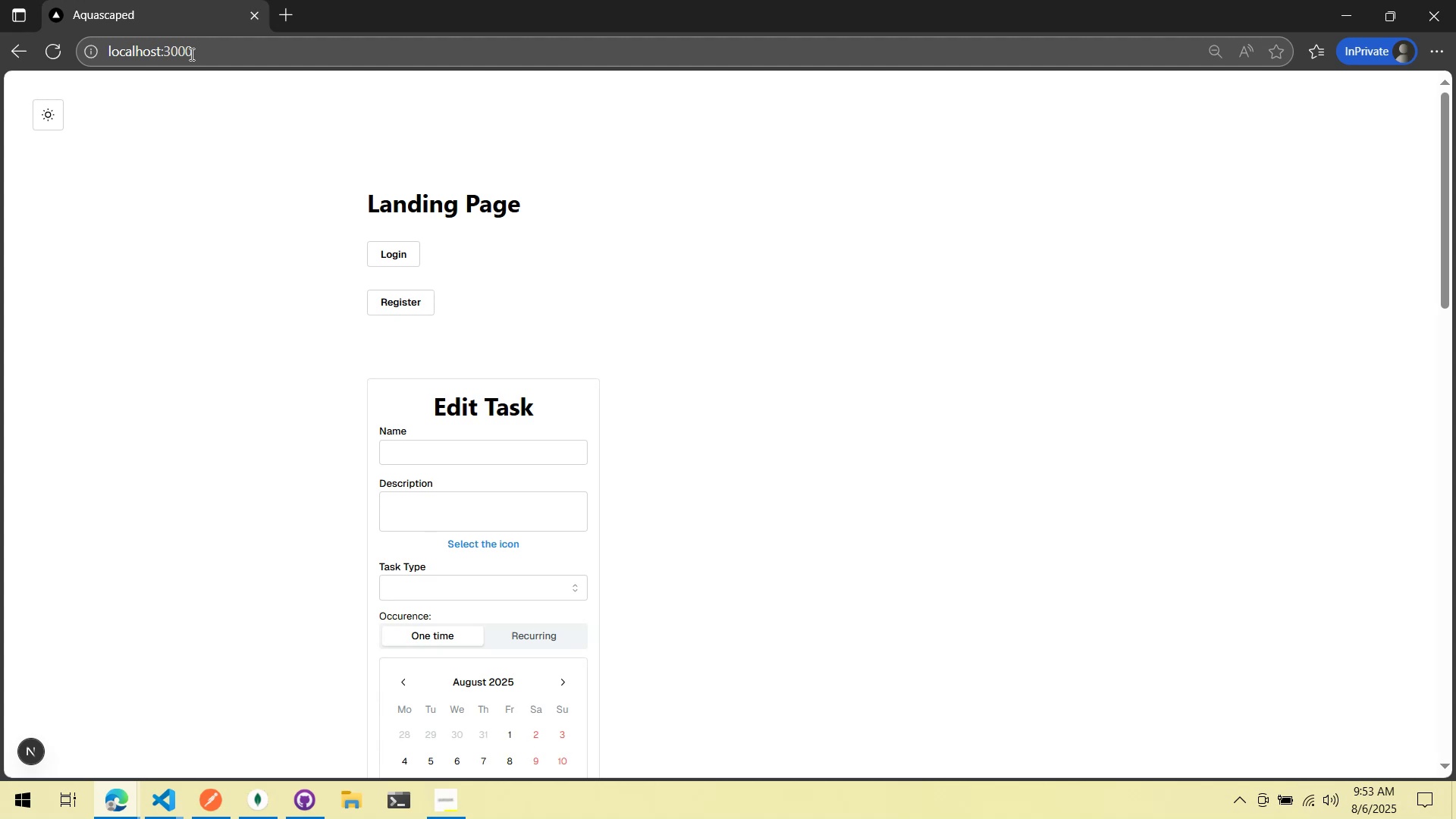 
wait(57.05)
 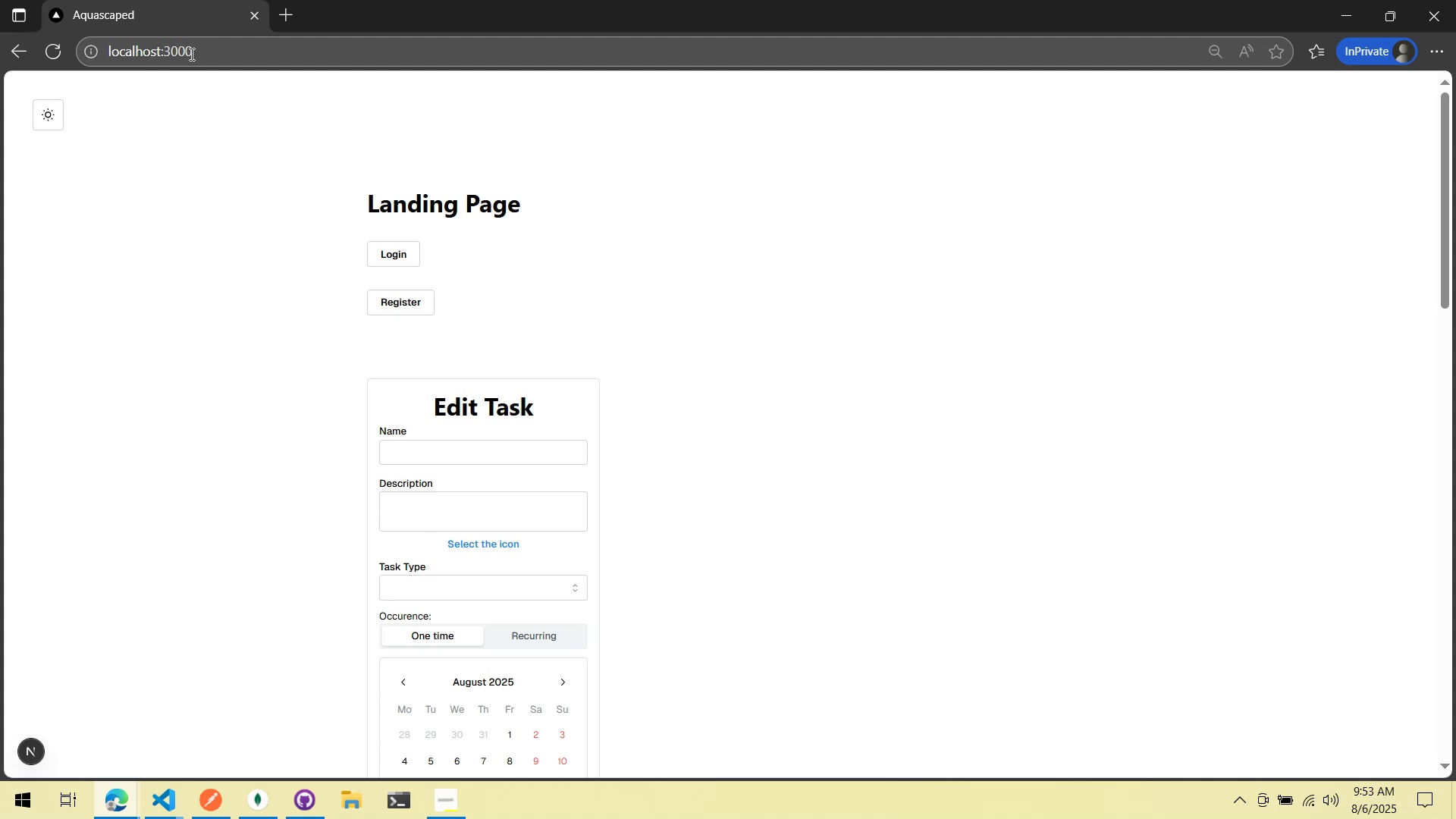 
scroll: coordinate [242, 254], scroll_direction: down, amount: 4.0
 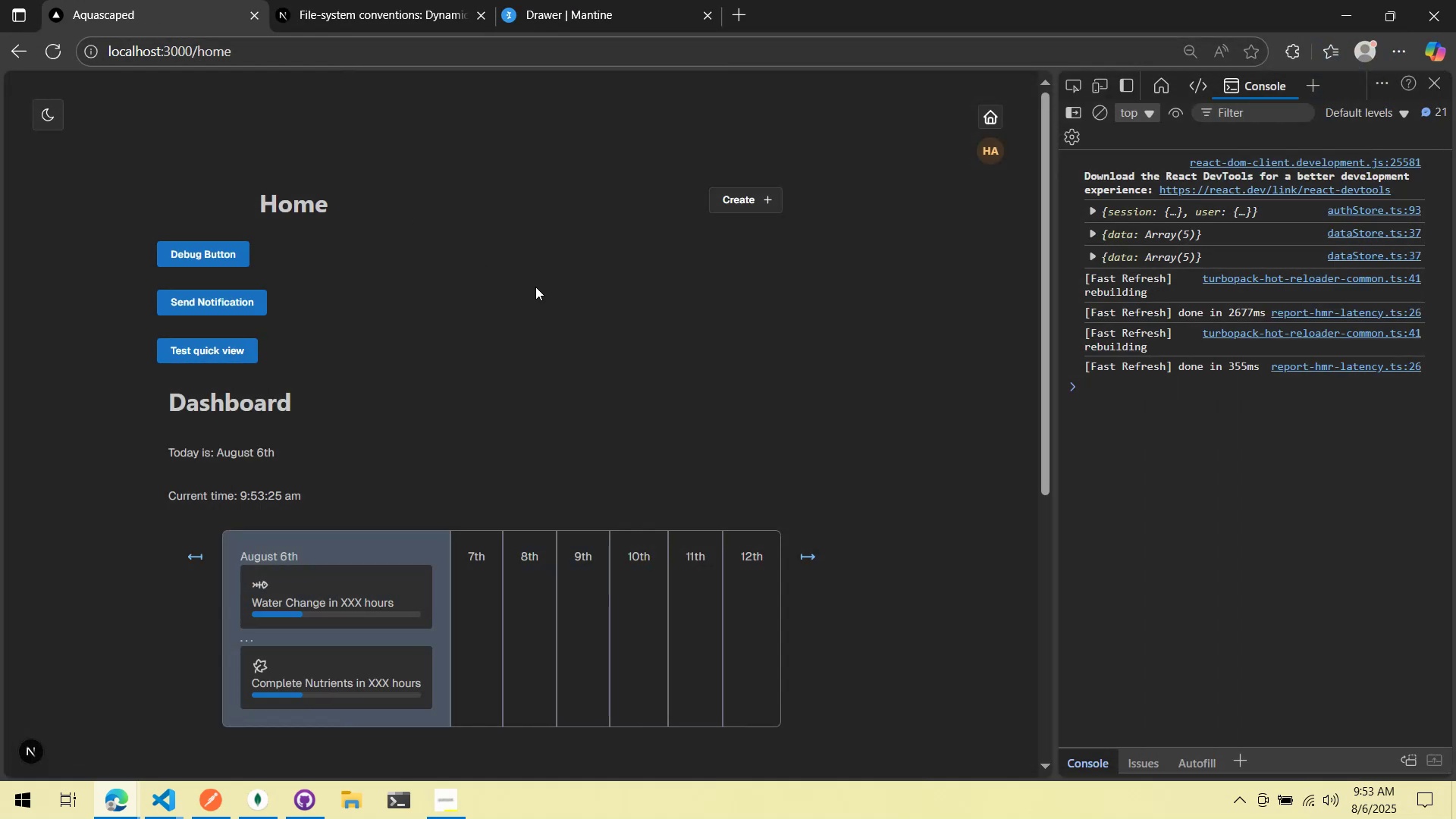 
key(Alt+AltLeft)
 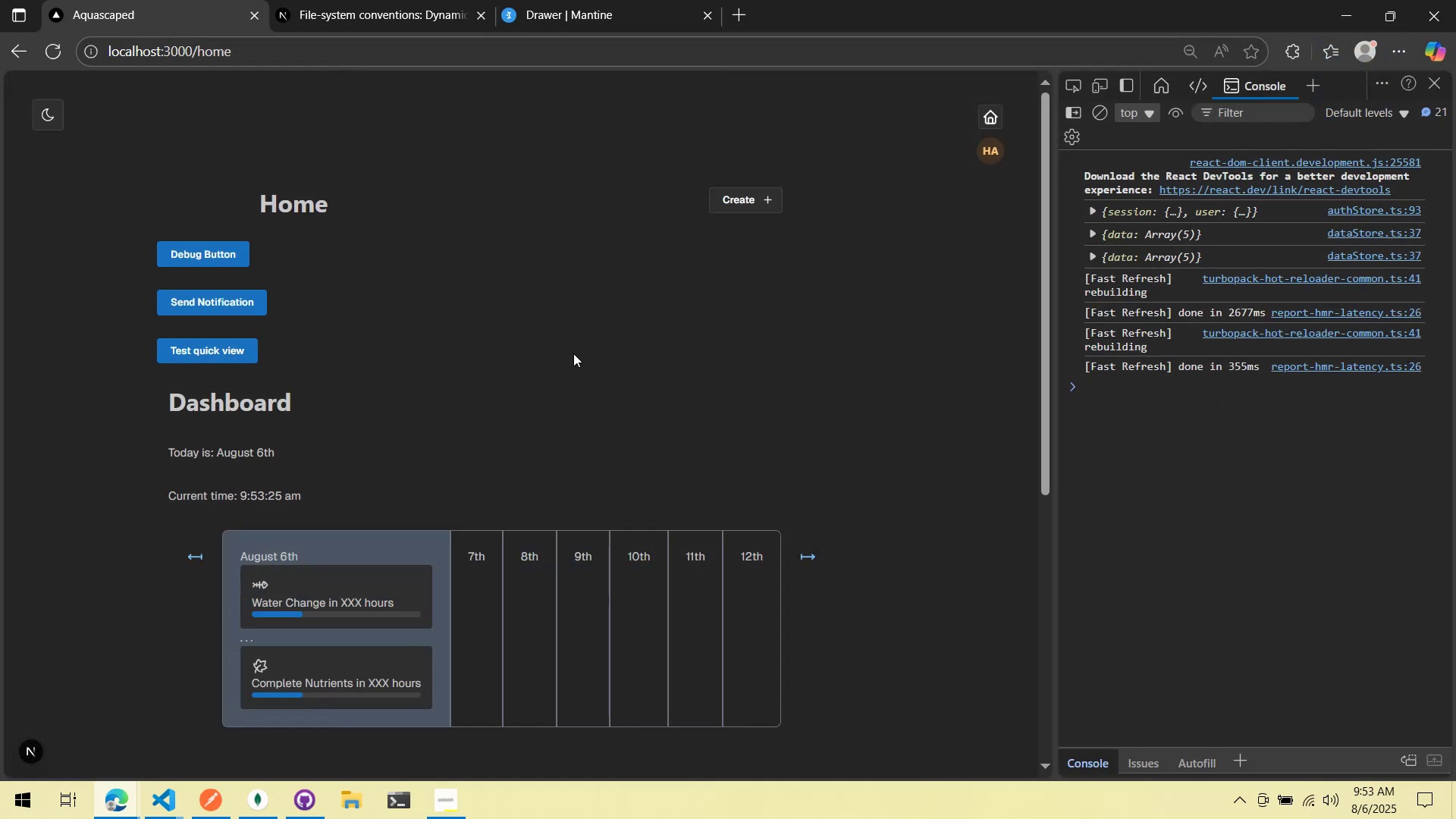 
key(Alt+Tab)
 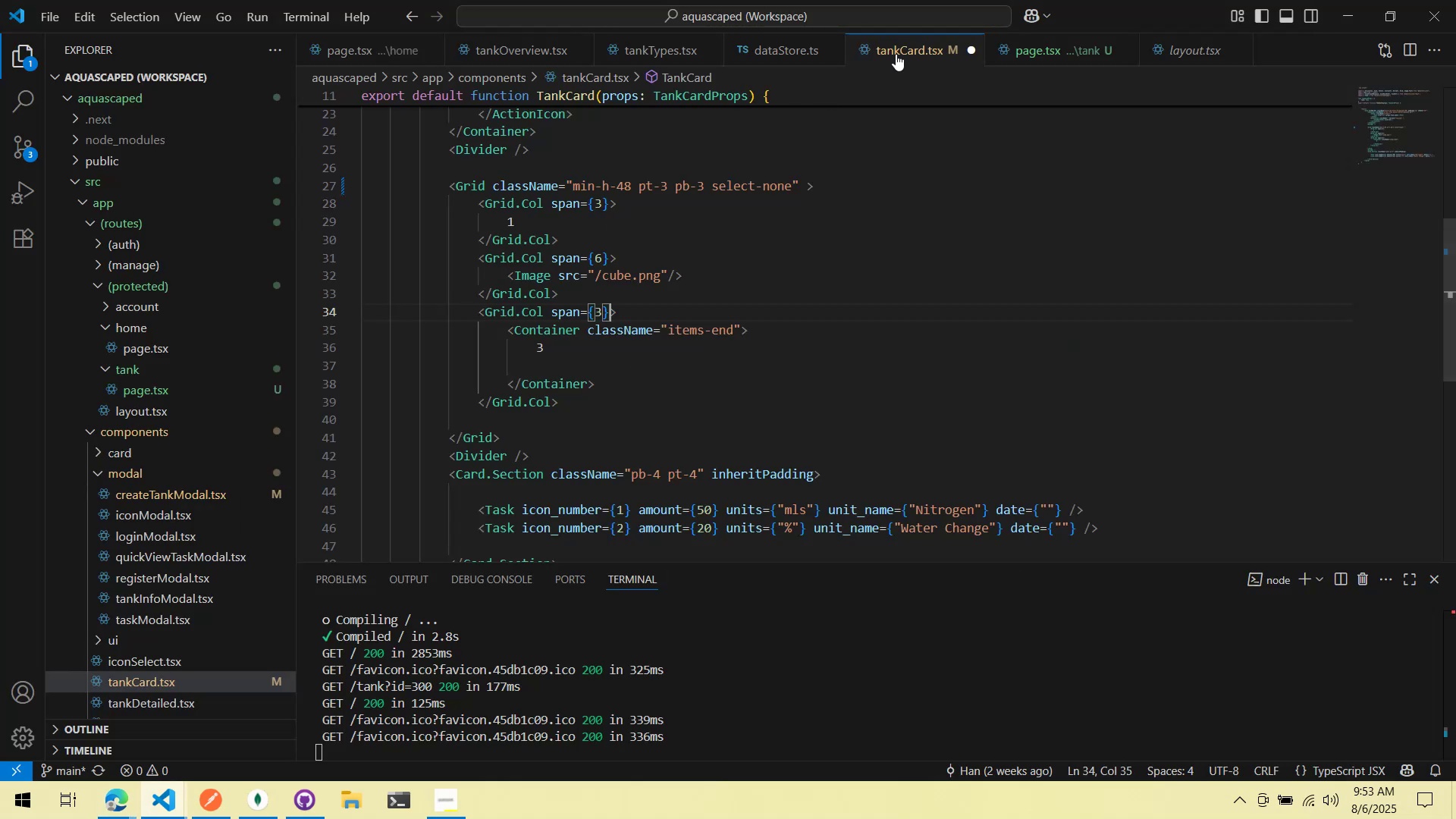 
scroll: coordinate [905, 319], scroll_direction: down, amount: 6.0
 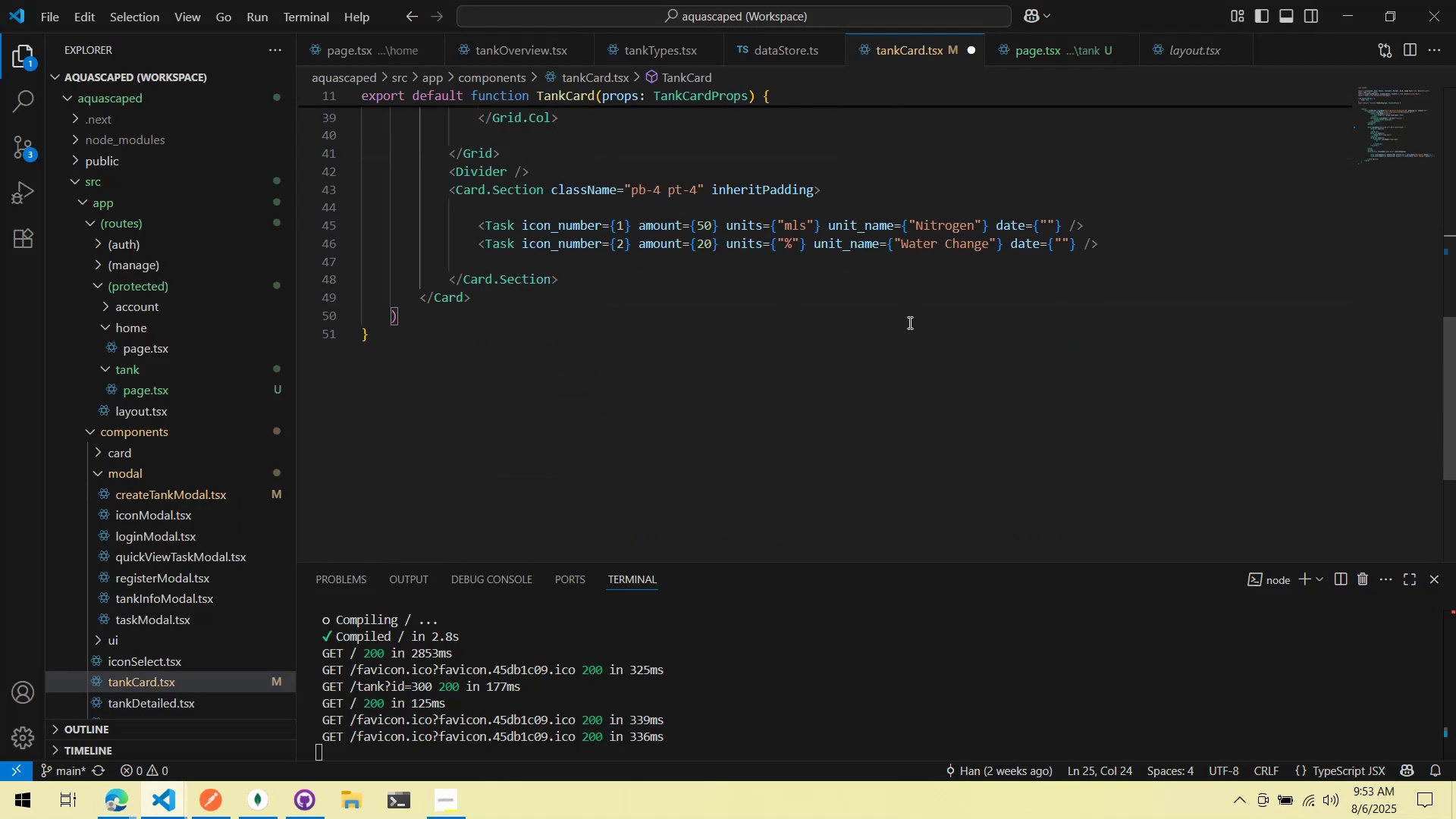 
key(Control+ControlLeft)
 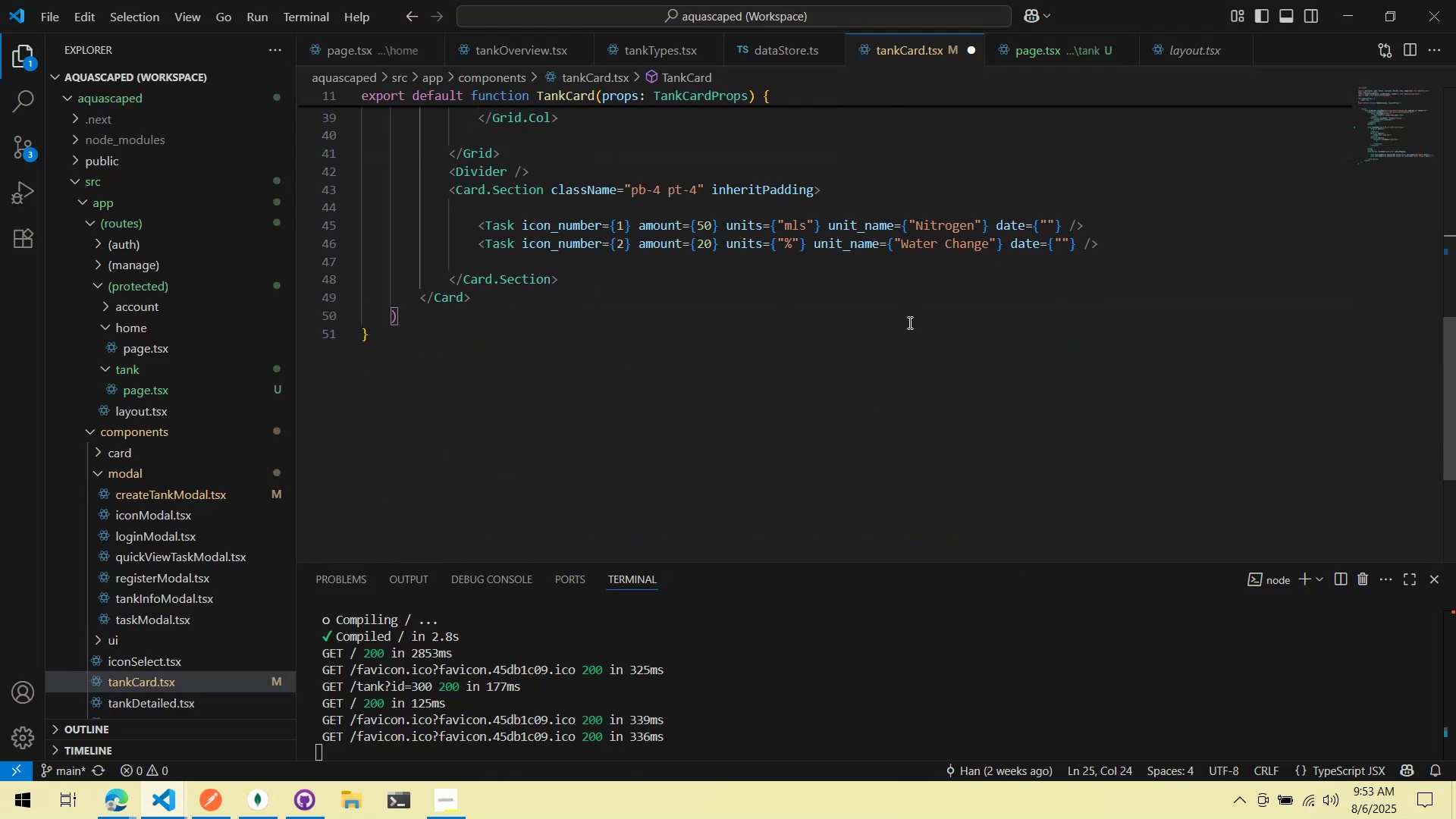 
key(Control+S)
 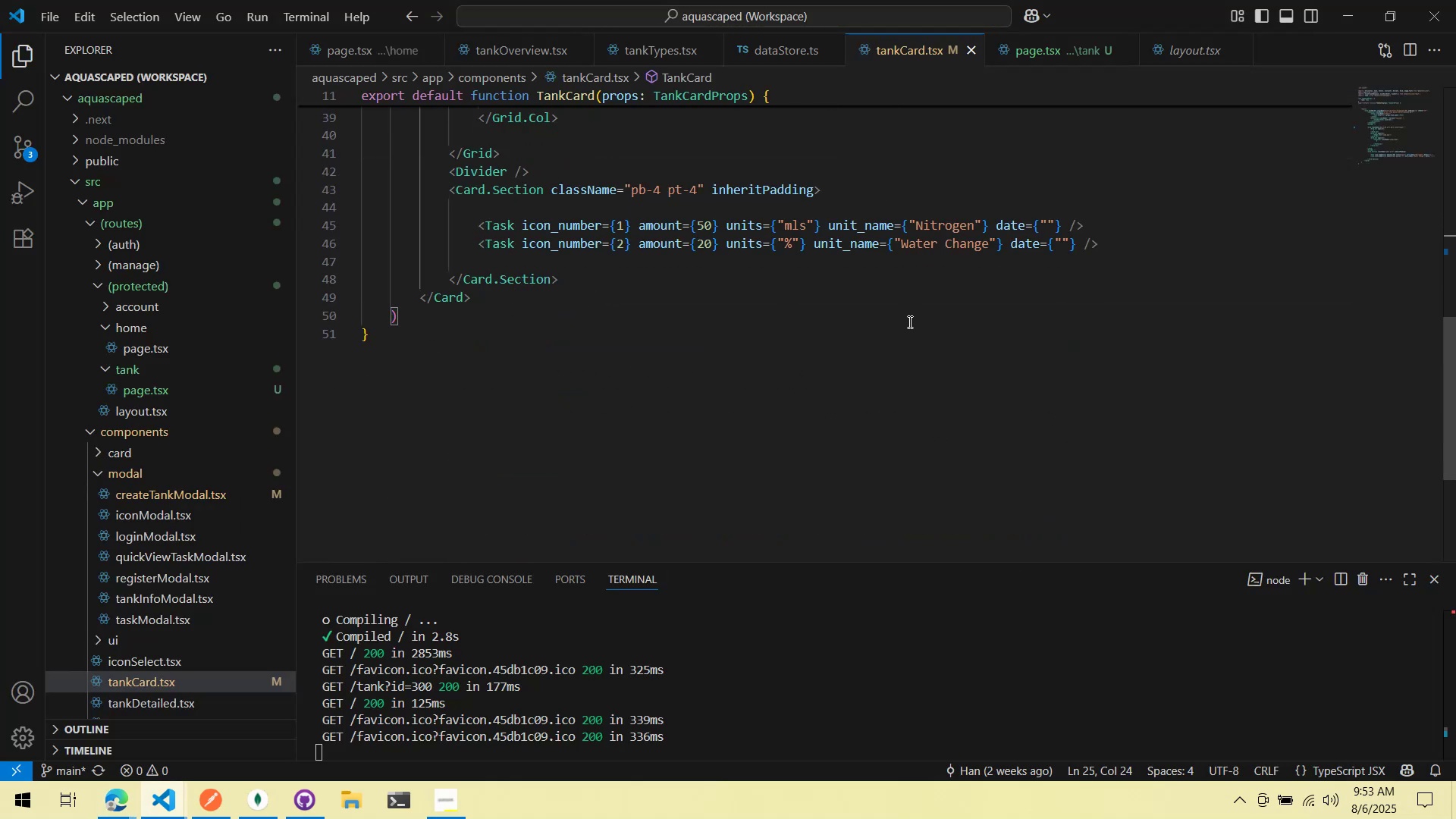 
key(Alt+AltLeft)
 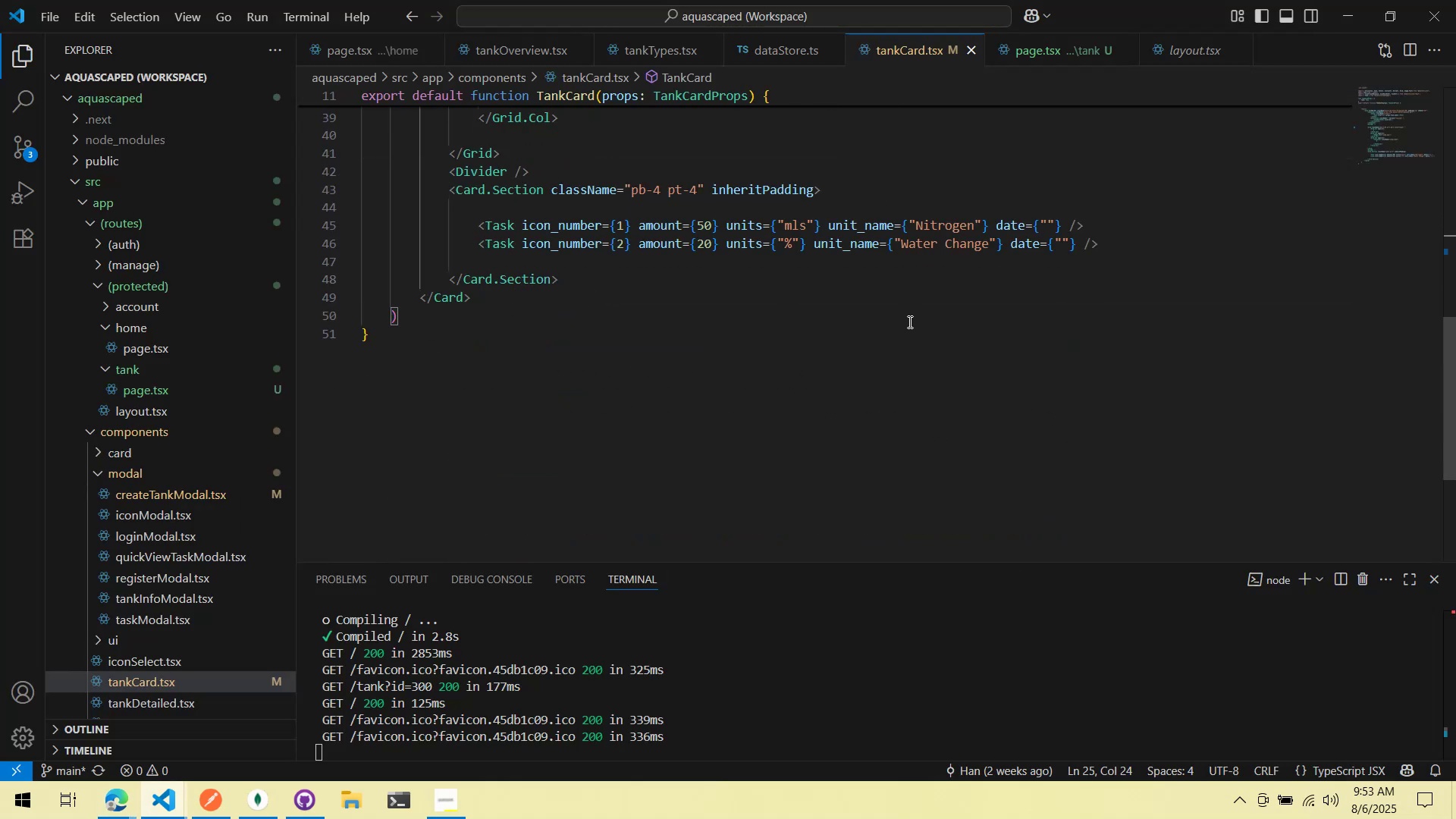 
key(Alt+Tab)
 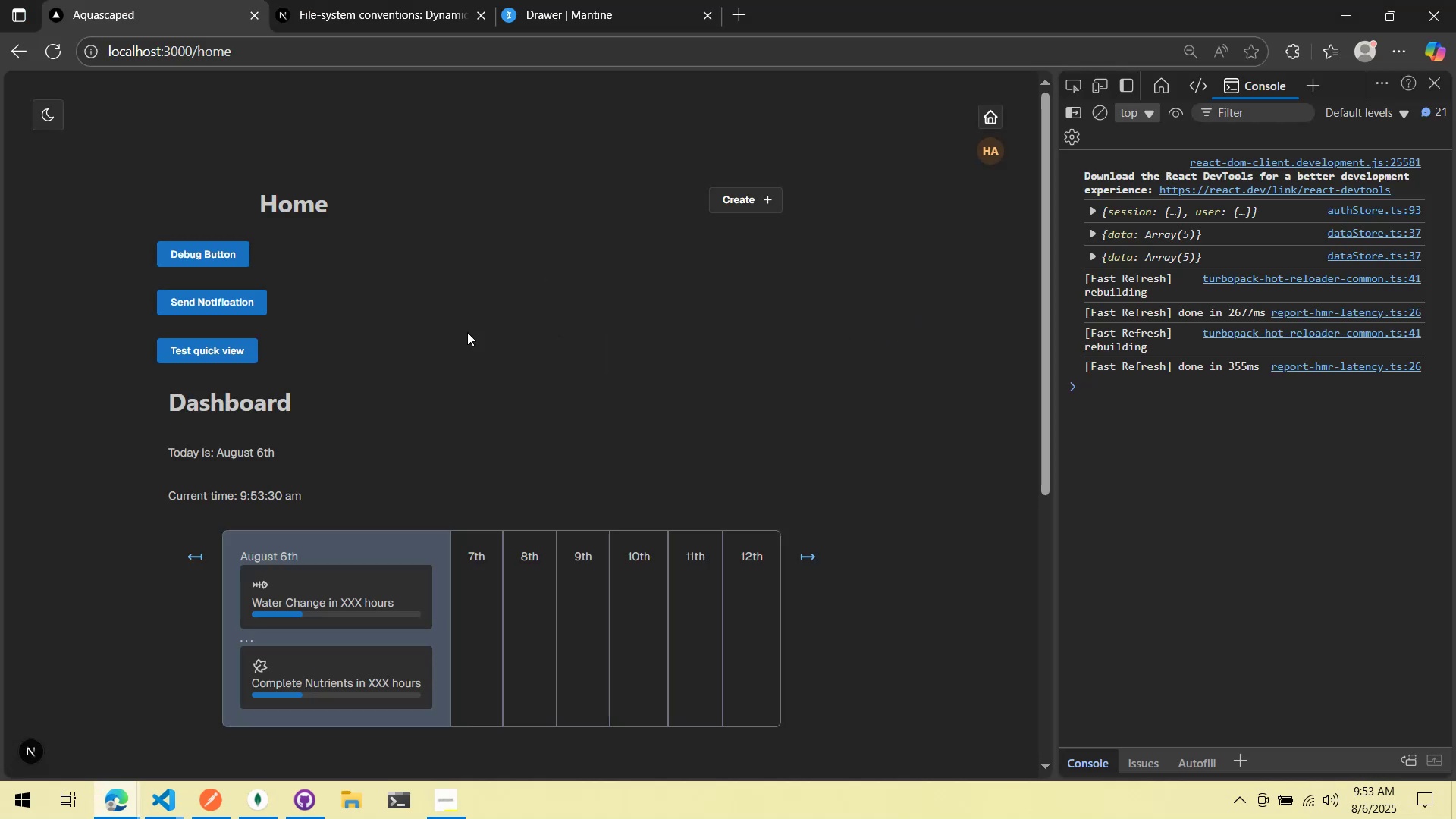 
scroll: coordinate [254, 613], scroll_direction: down, amount: 7.0
 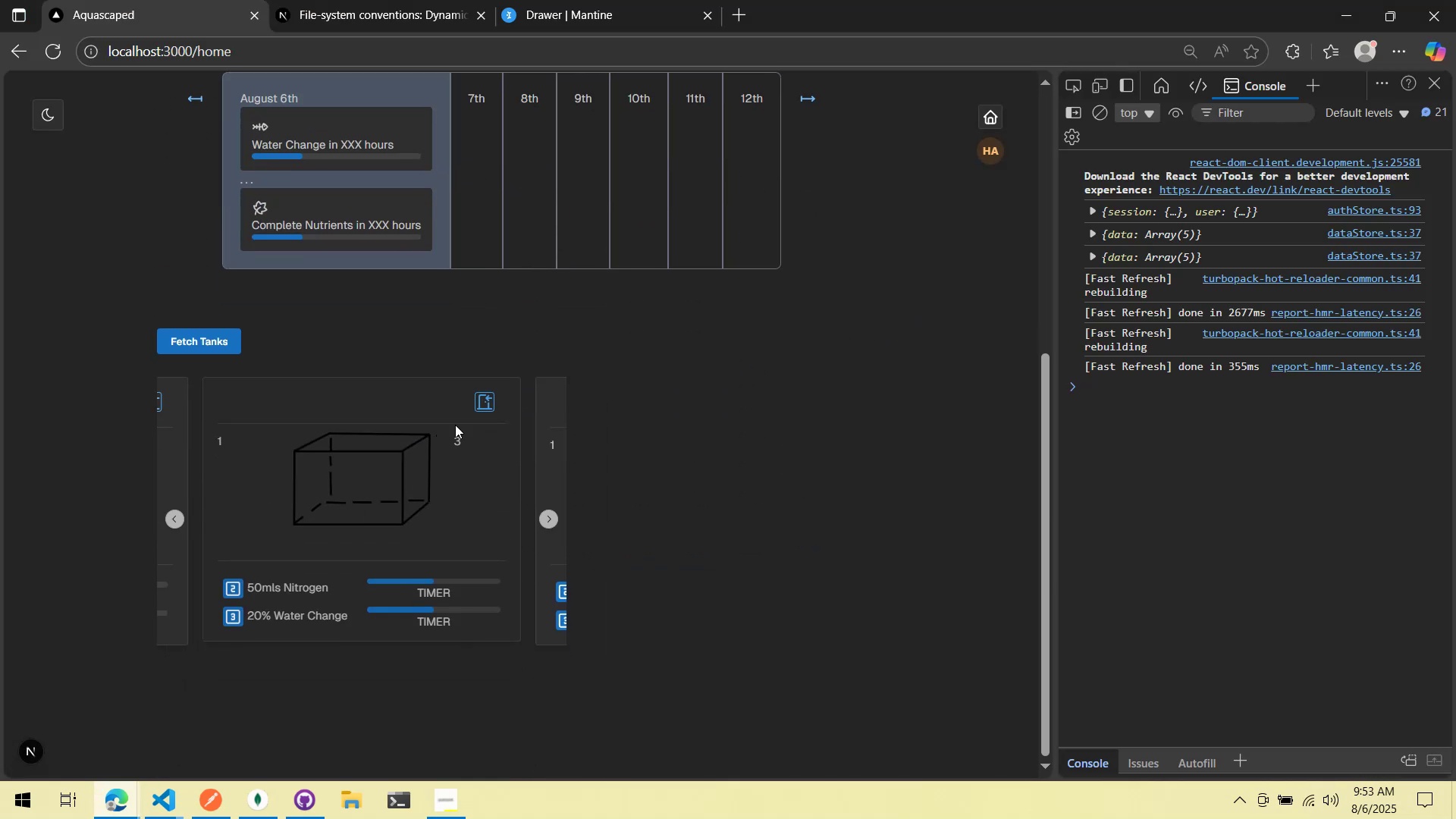 
left_click_drag(start_coordinate=[459, 424], to_coordinate=[337, 453])
 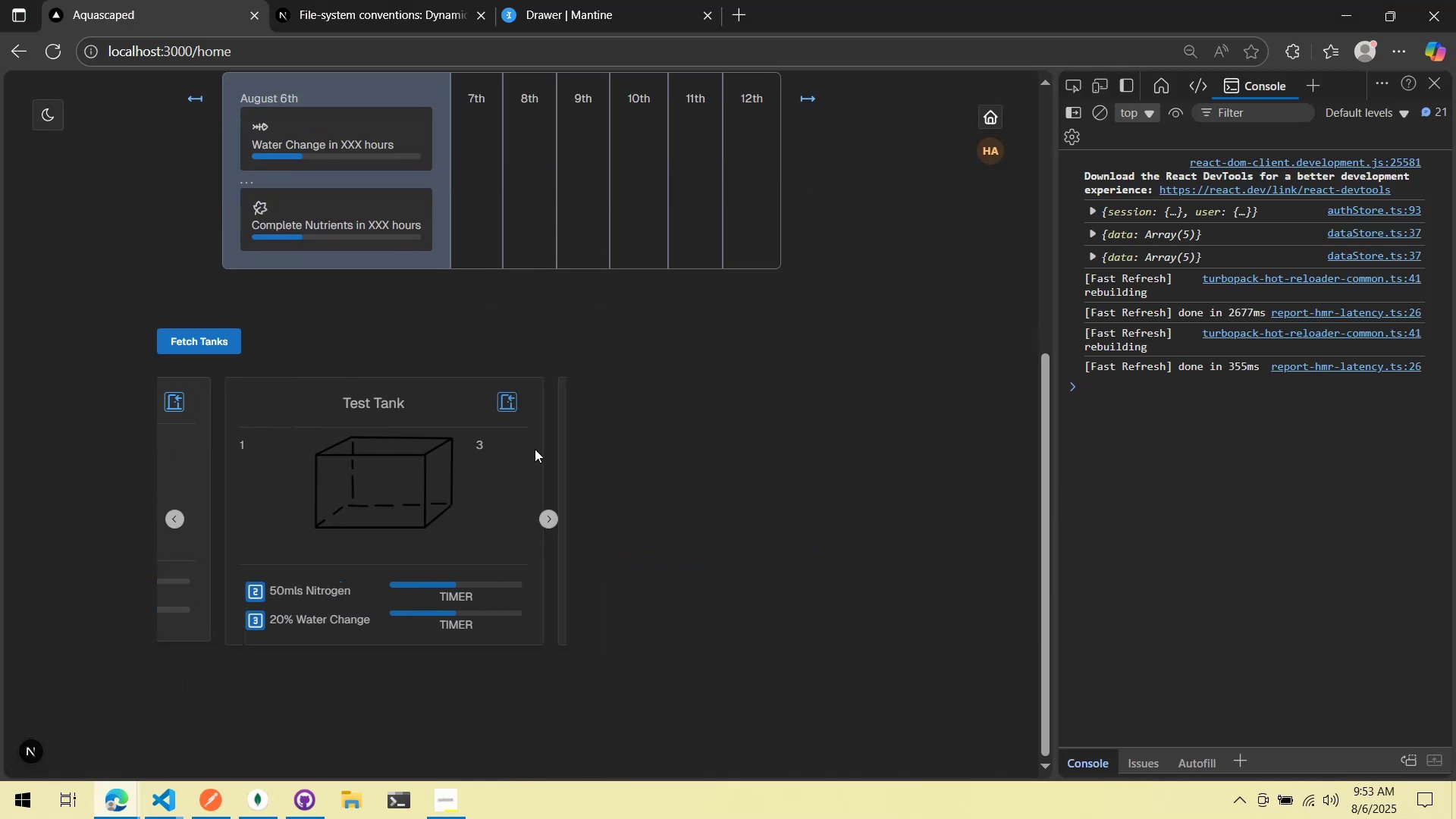 
scroll: coordinate [598, 440], scroll_direction: up, amount: 4.0
 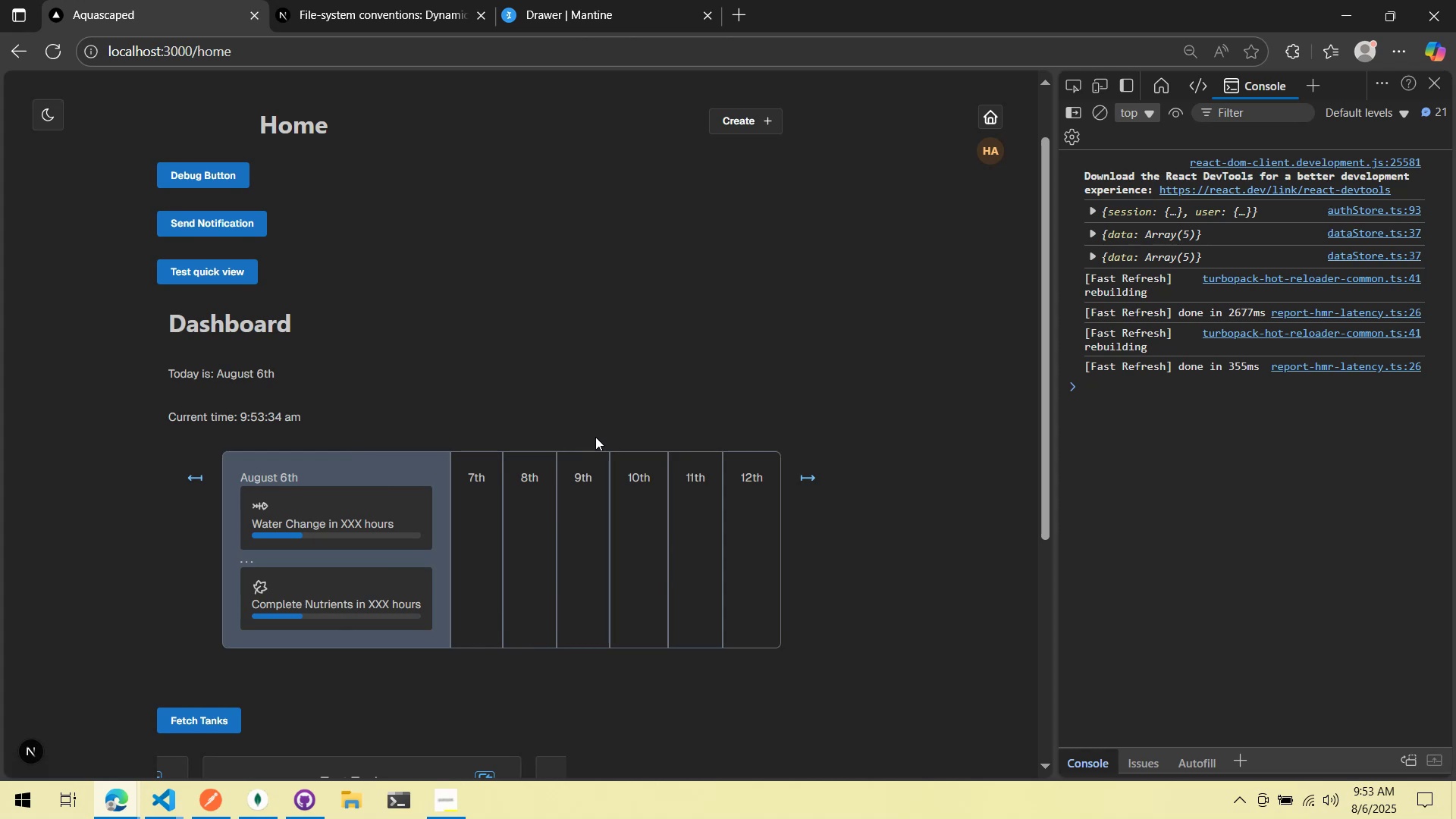 
key(Control+ControlLeft)
 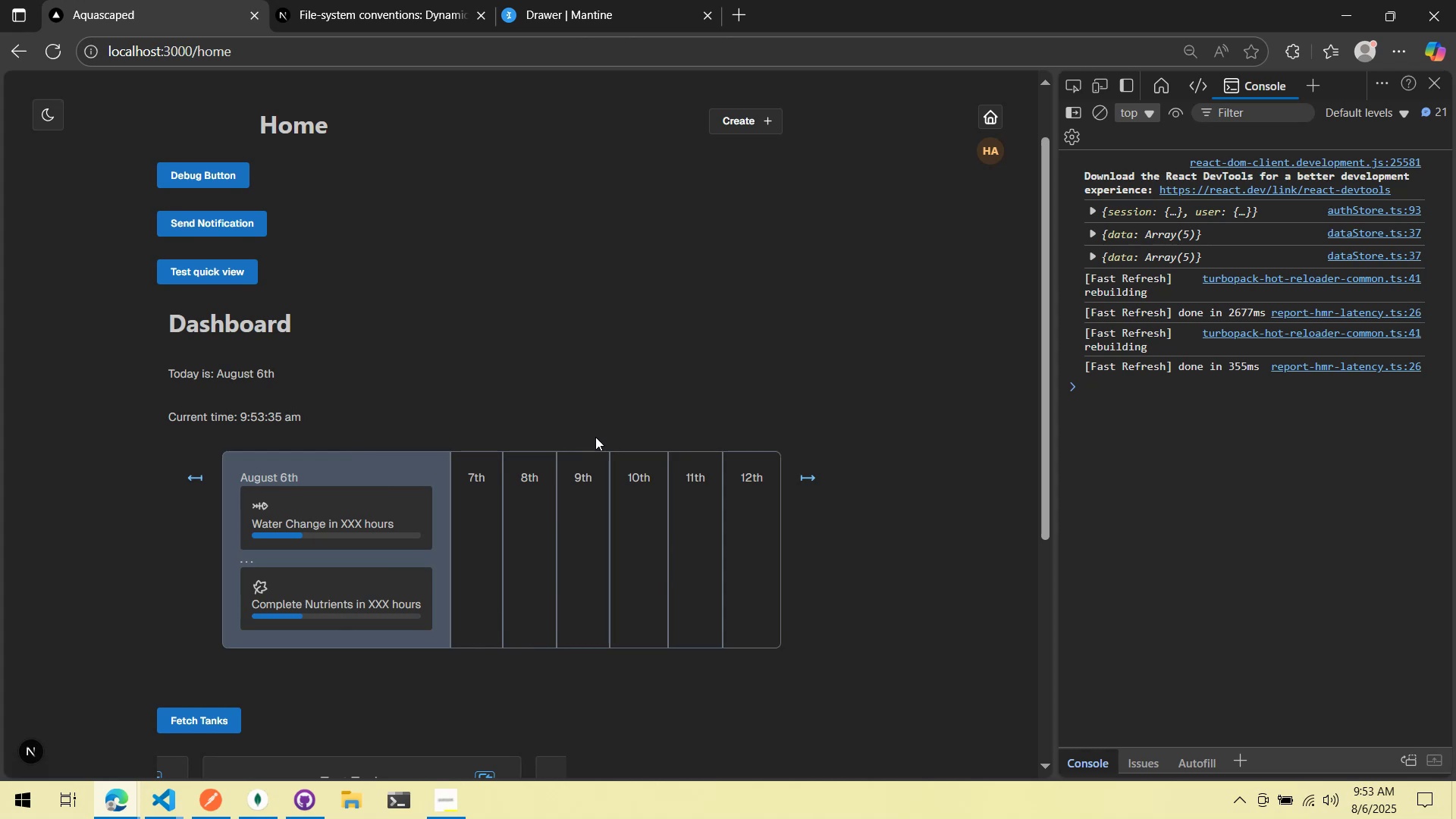 
key(Control+Shift+ShiftLeft)
 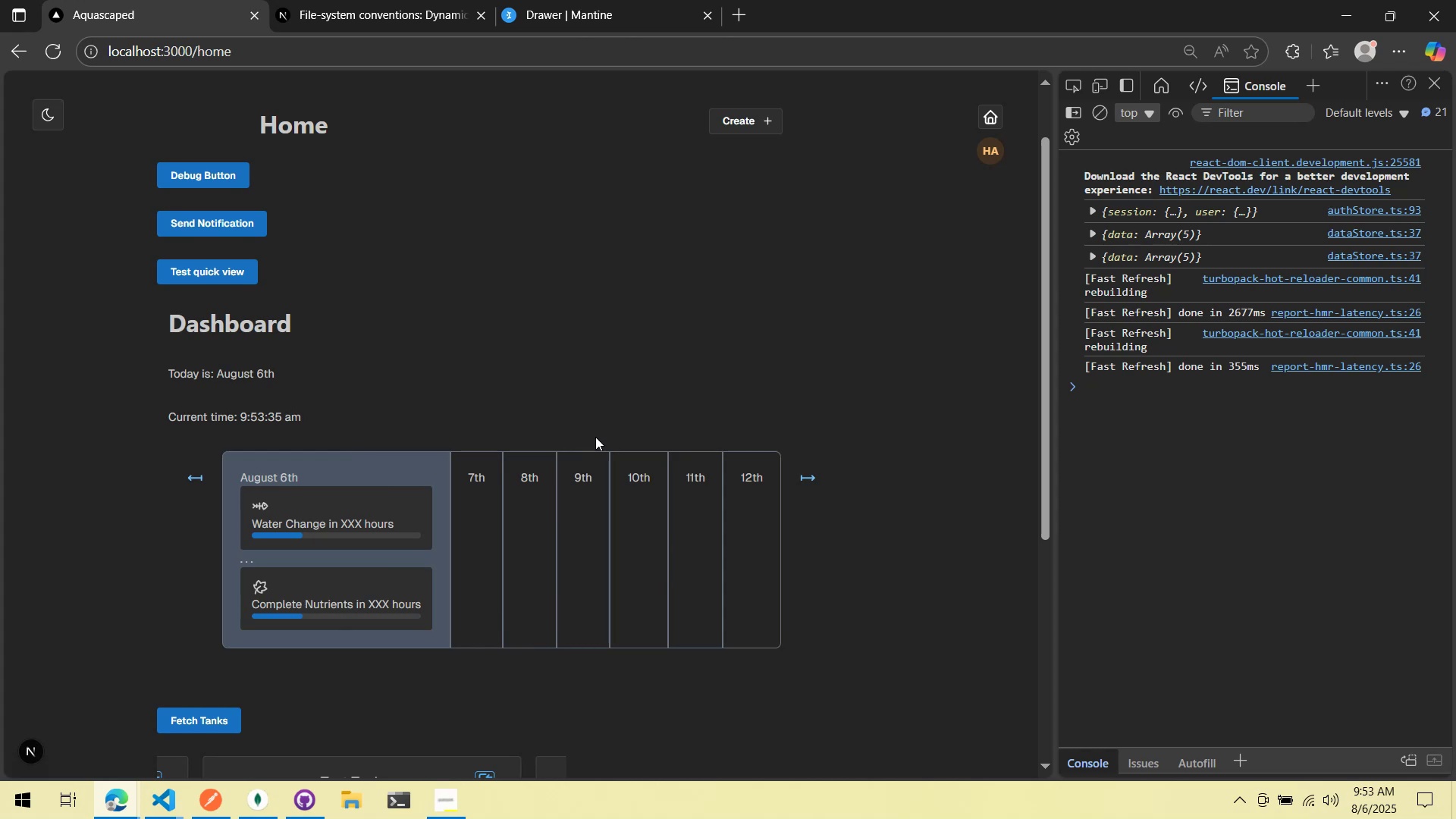 
key(Control+Shift+N)
 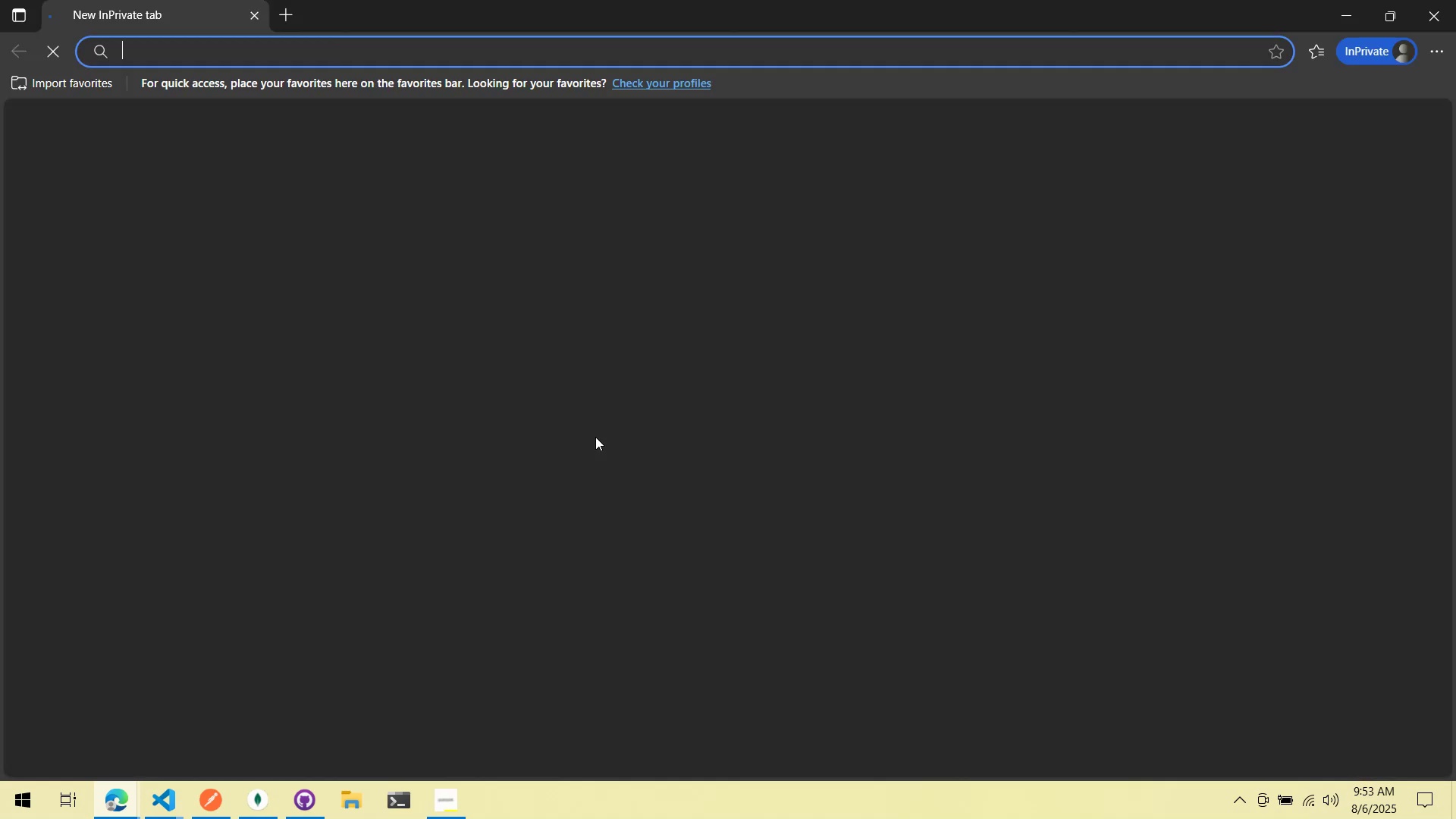 
type(local)
 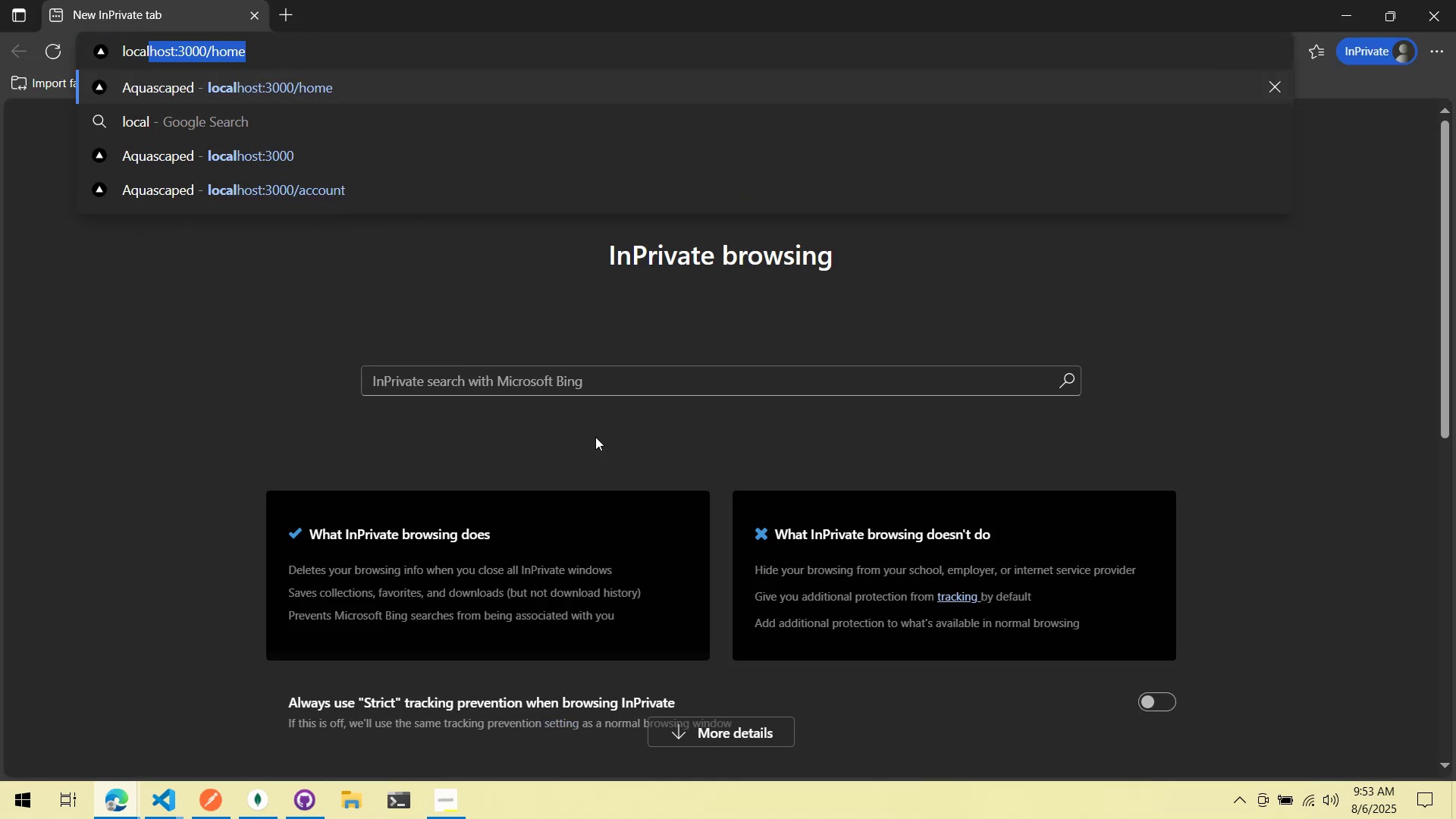 
key(Enter)
 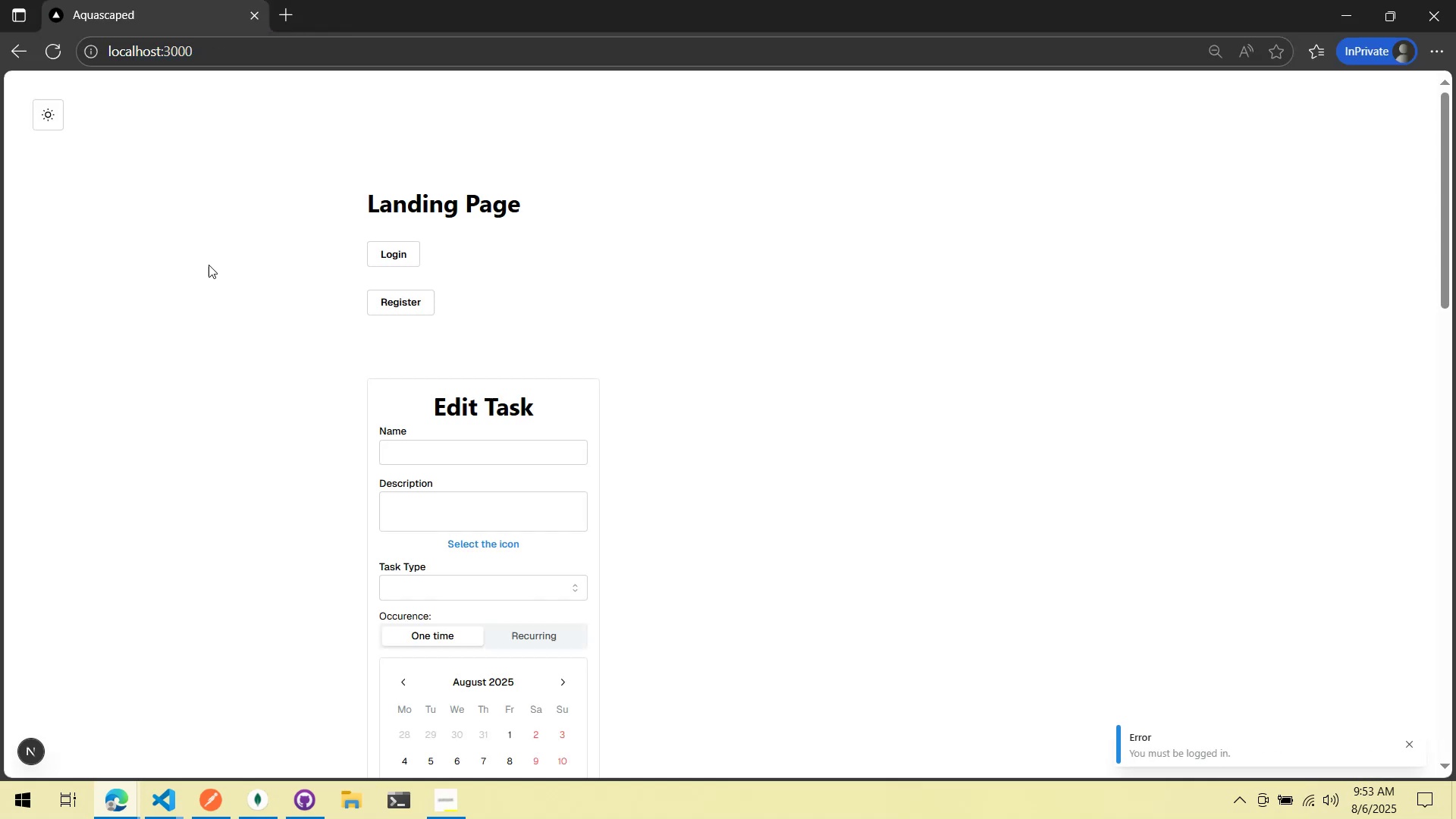 
scroll: coordinate [275, 258], scroll_direction: down, amount: 13.0
 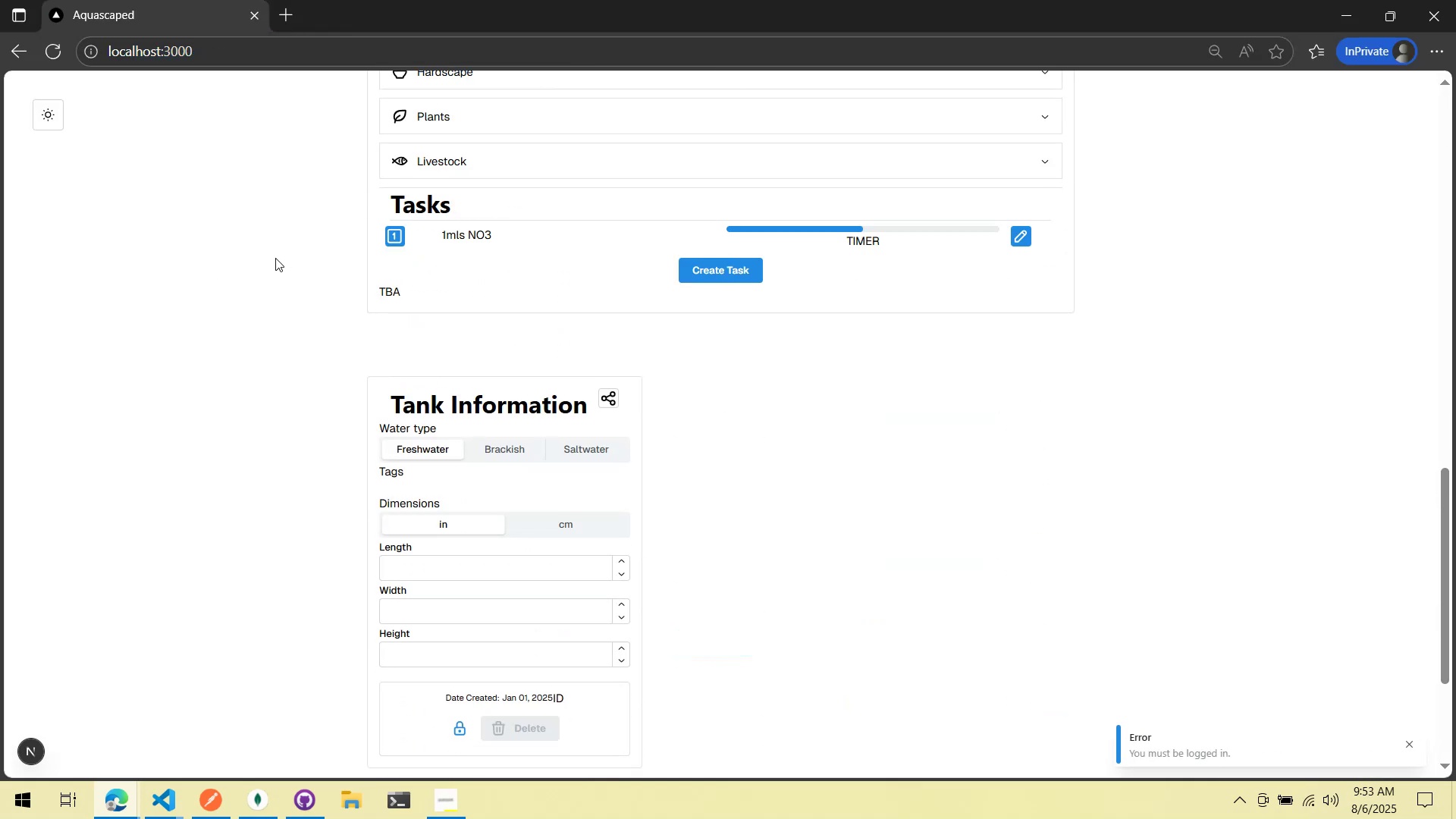 
scroll: coordinate [256, 340], scroll_direction: up, amount: 15.0
 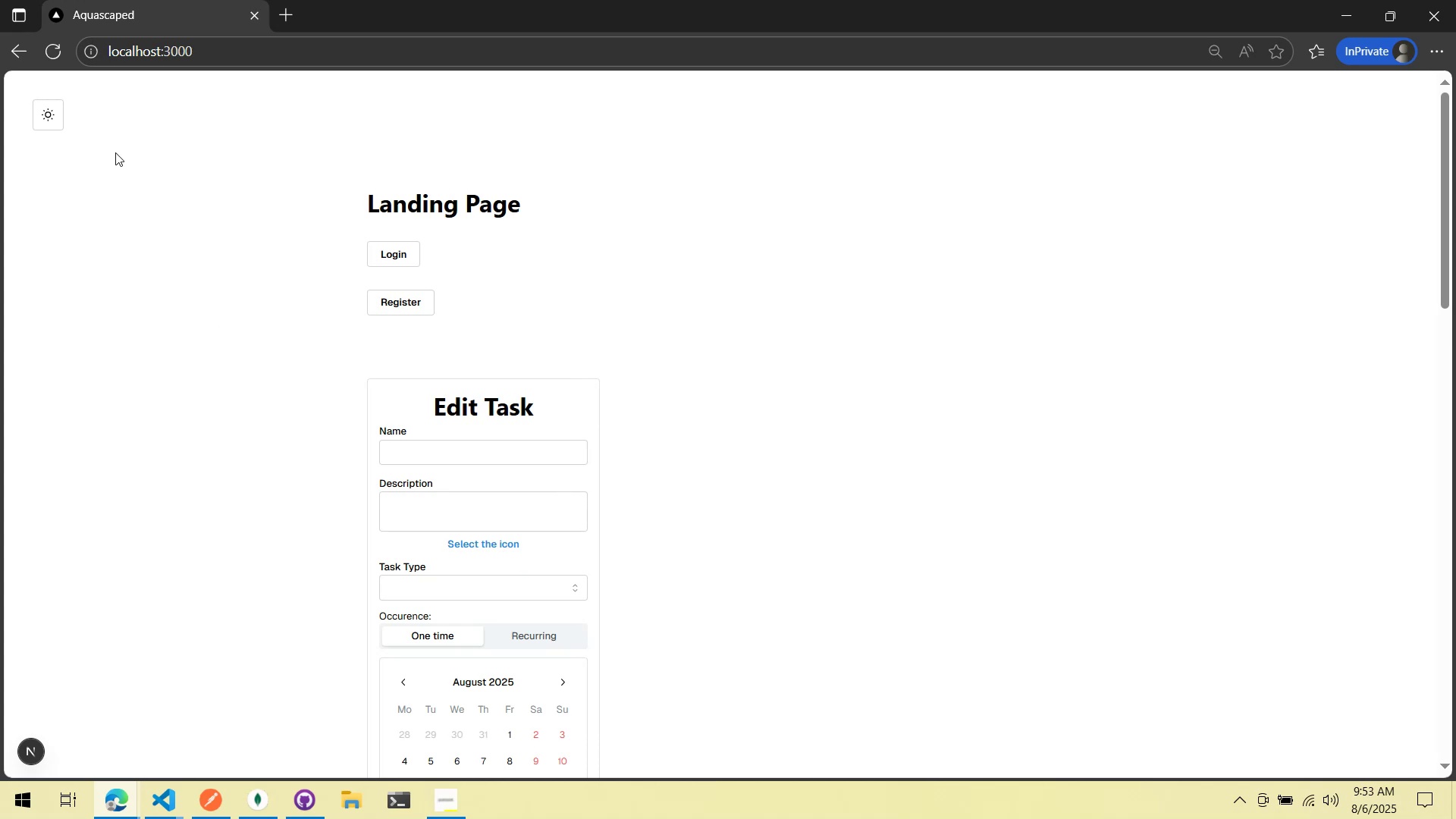 
left_click([53, 118])
 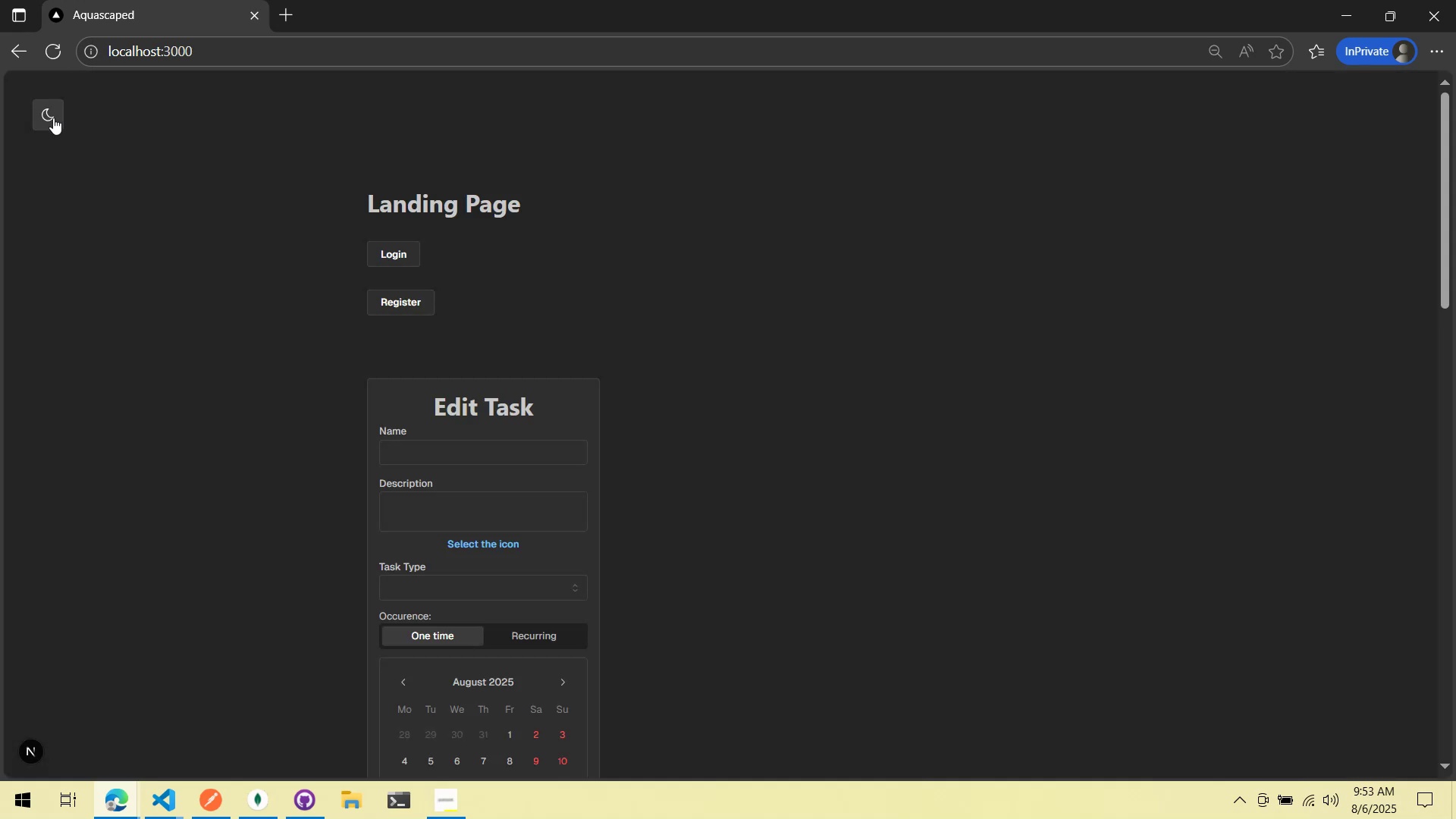 
left_click([53, 118])
 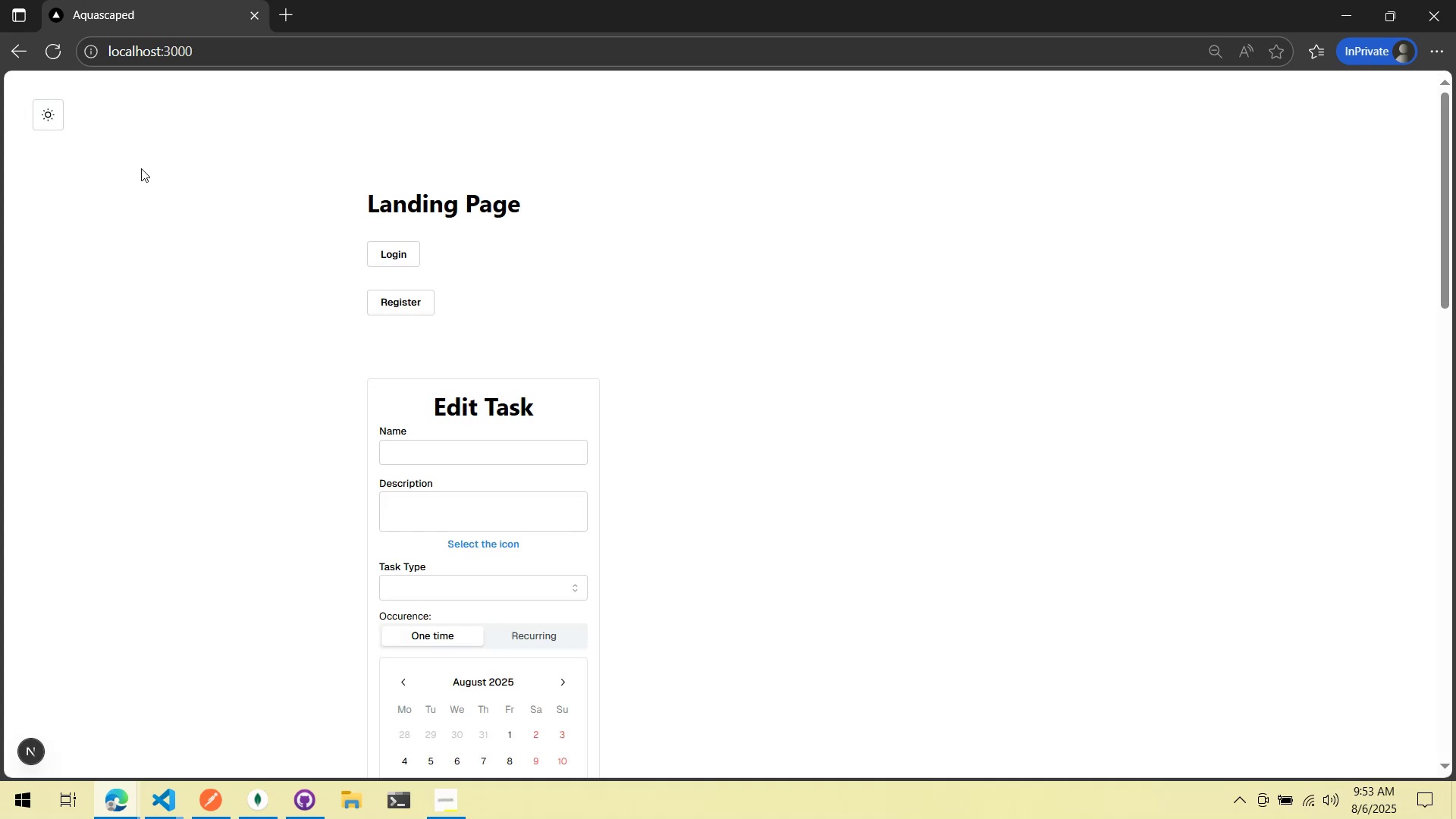 
scroll: coordinate [146, 169], scroll_direction: down, amount: 10.0
 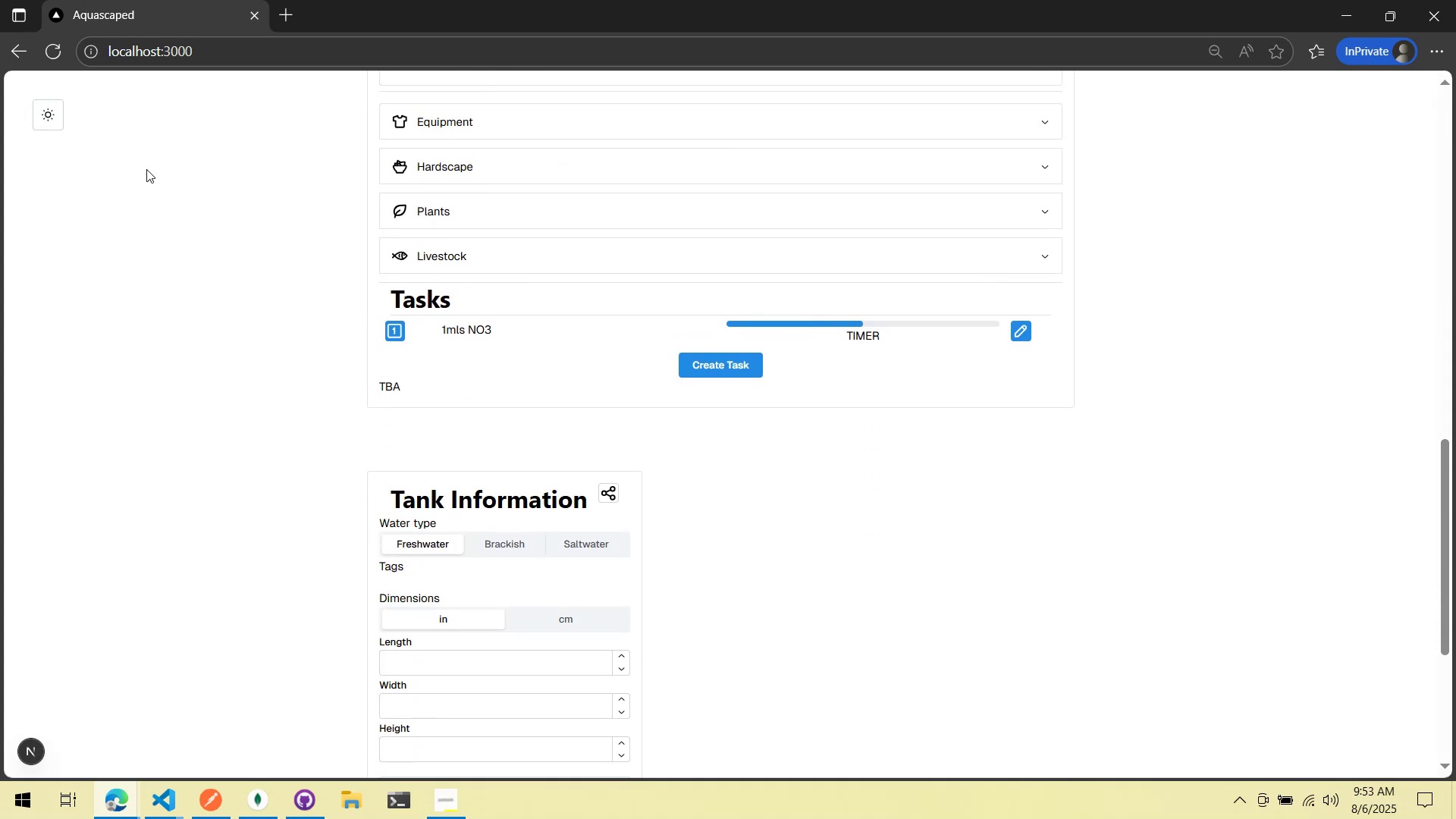 
scroll: coordinate [146, 169], scroll_direction: up, amount: 10.0
 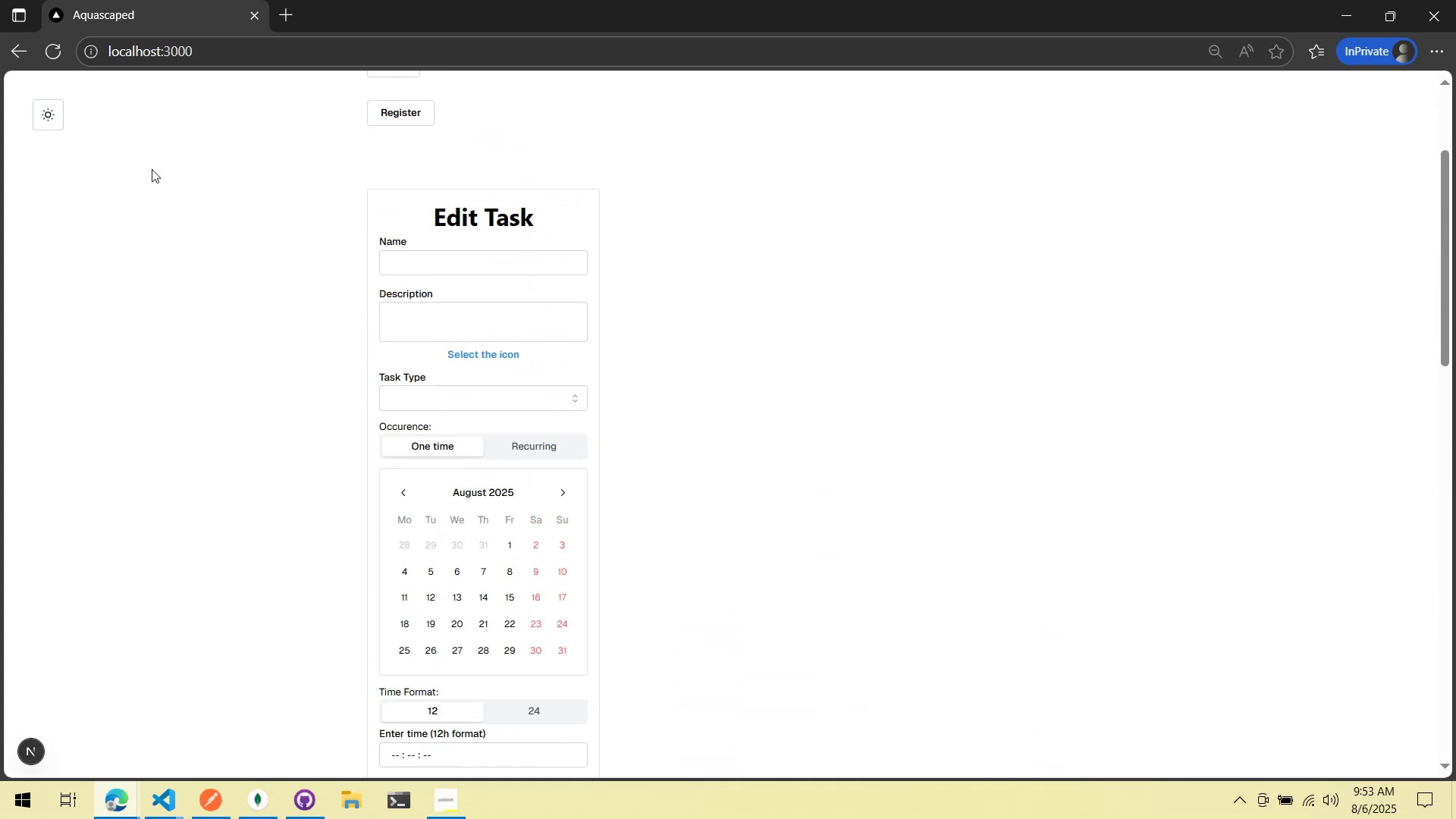 
key(Alt+AltLeft)
 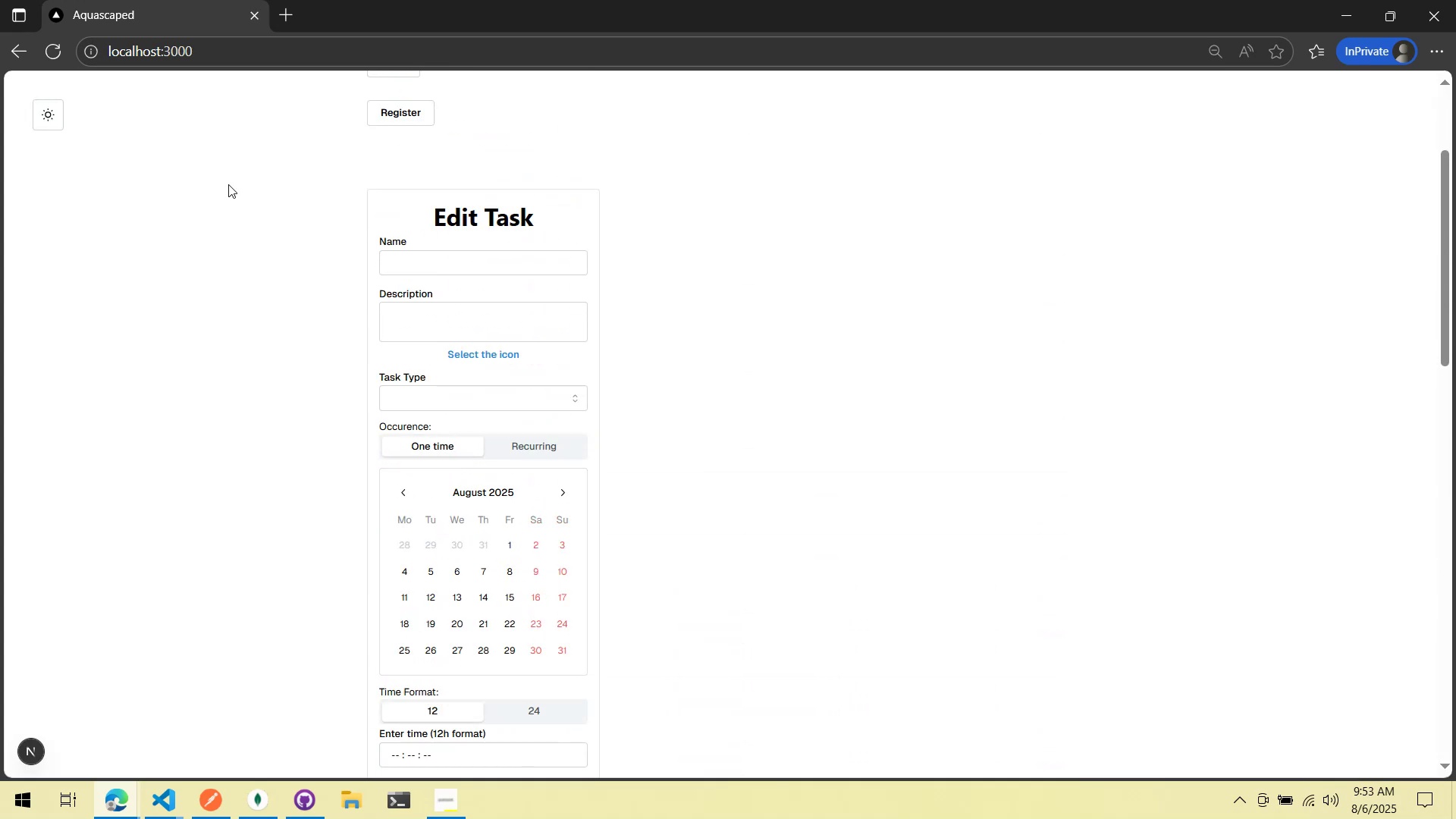 
key(Alt+Tab)
 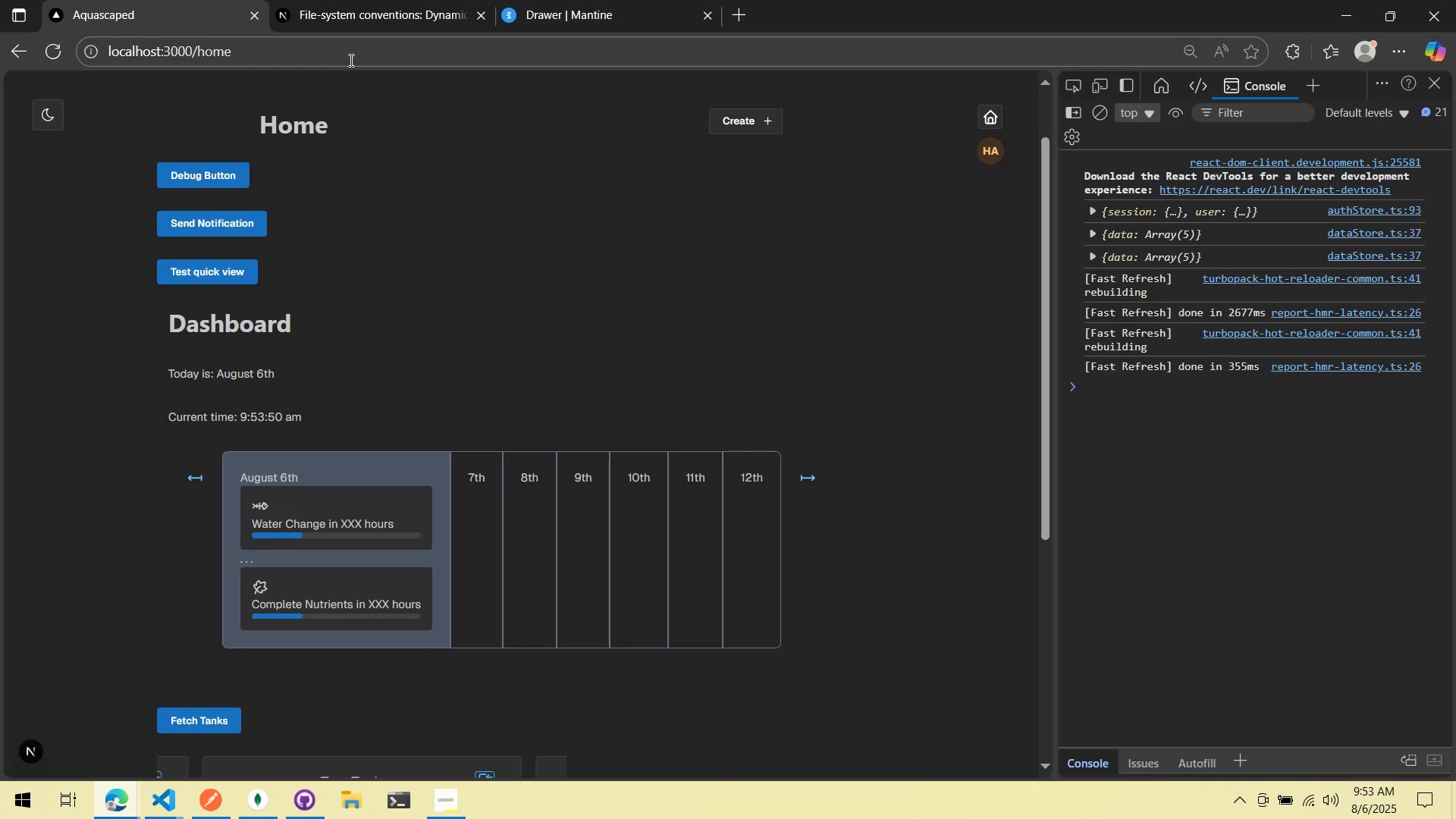 
key(Alt+AltLeft)
 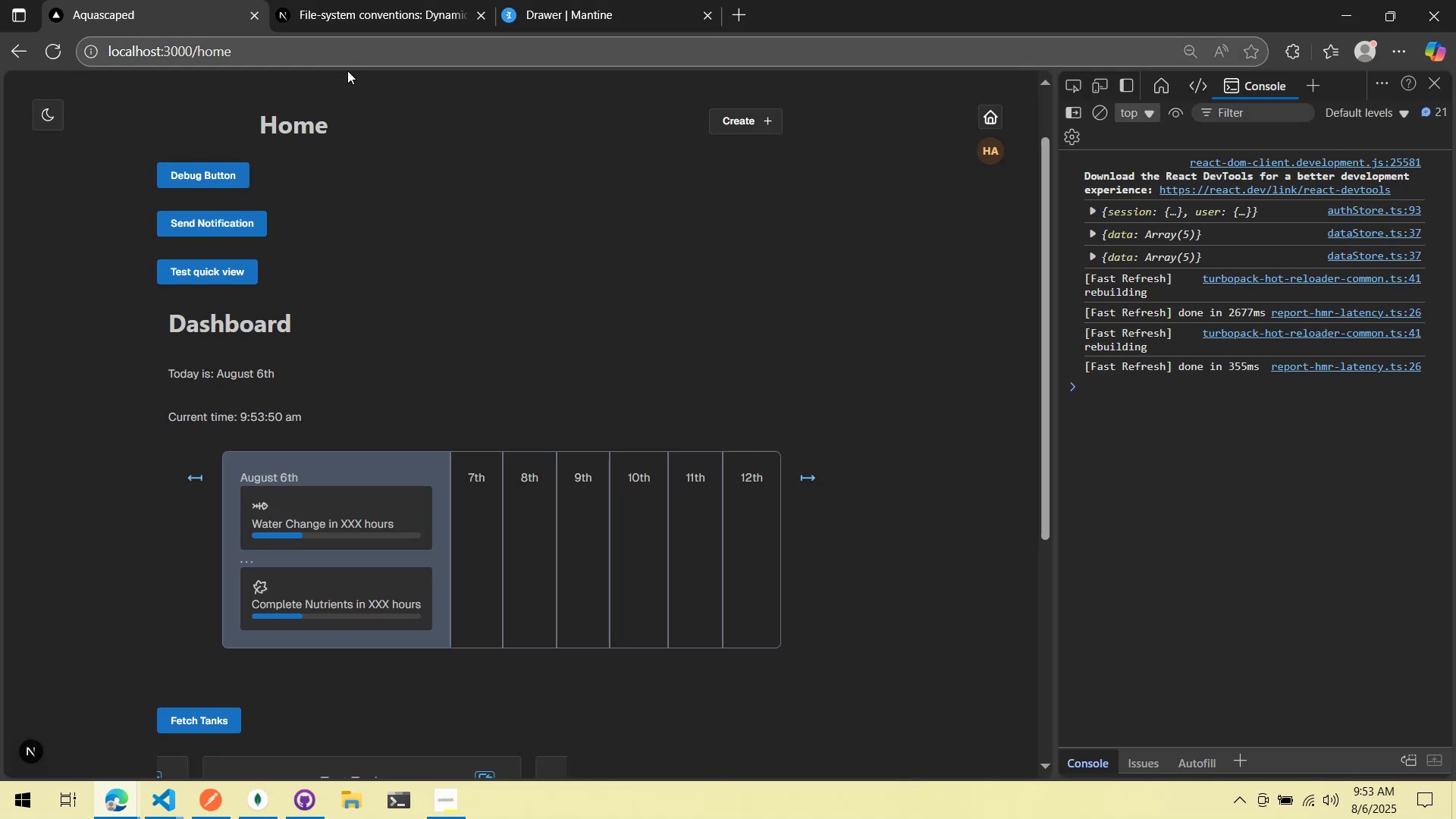 
key(Alt+Tab)
 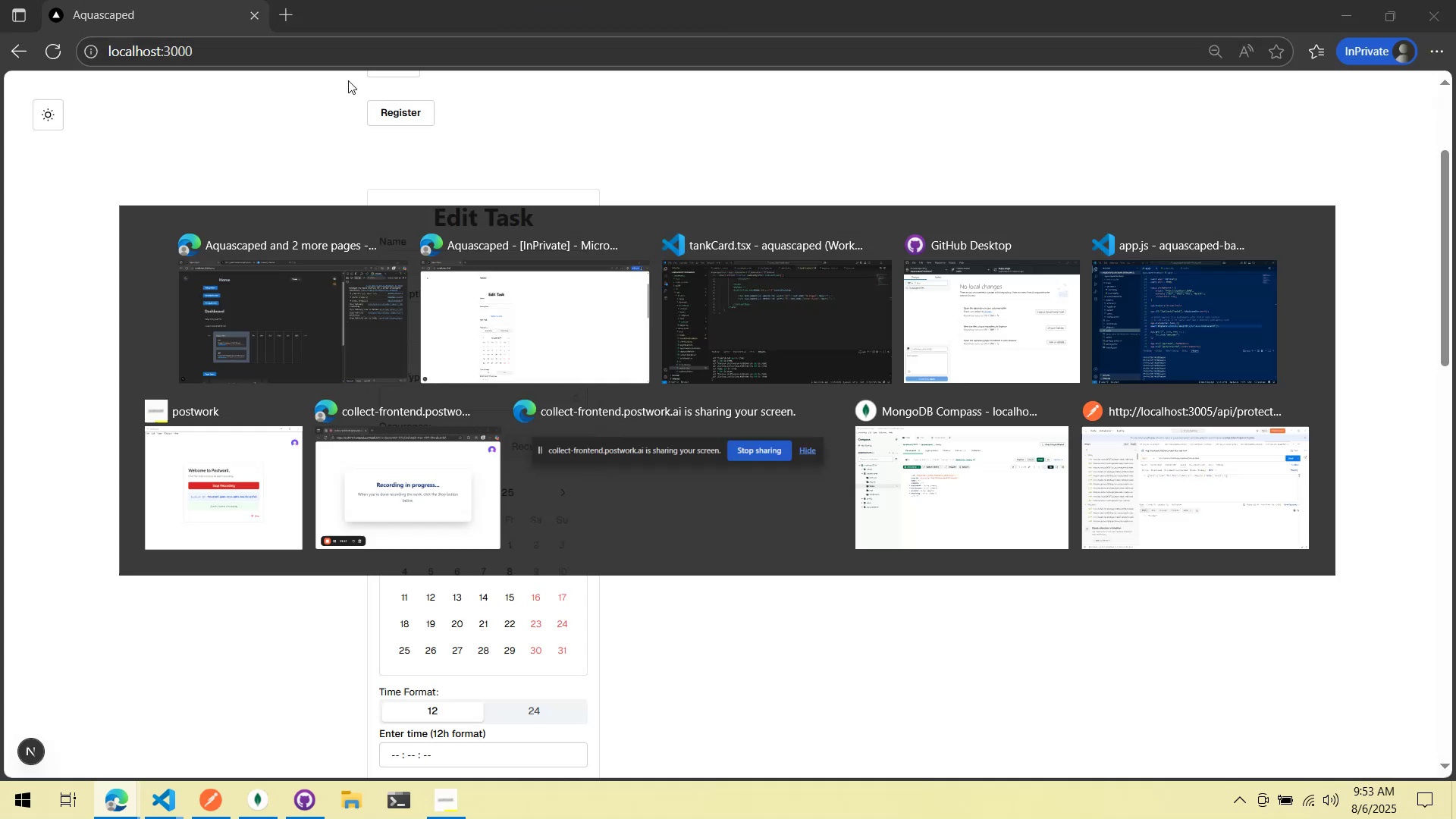 
key(Alt+Tab)
 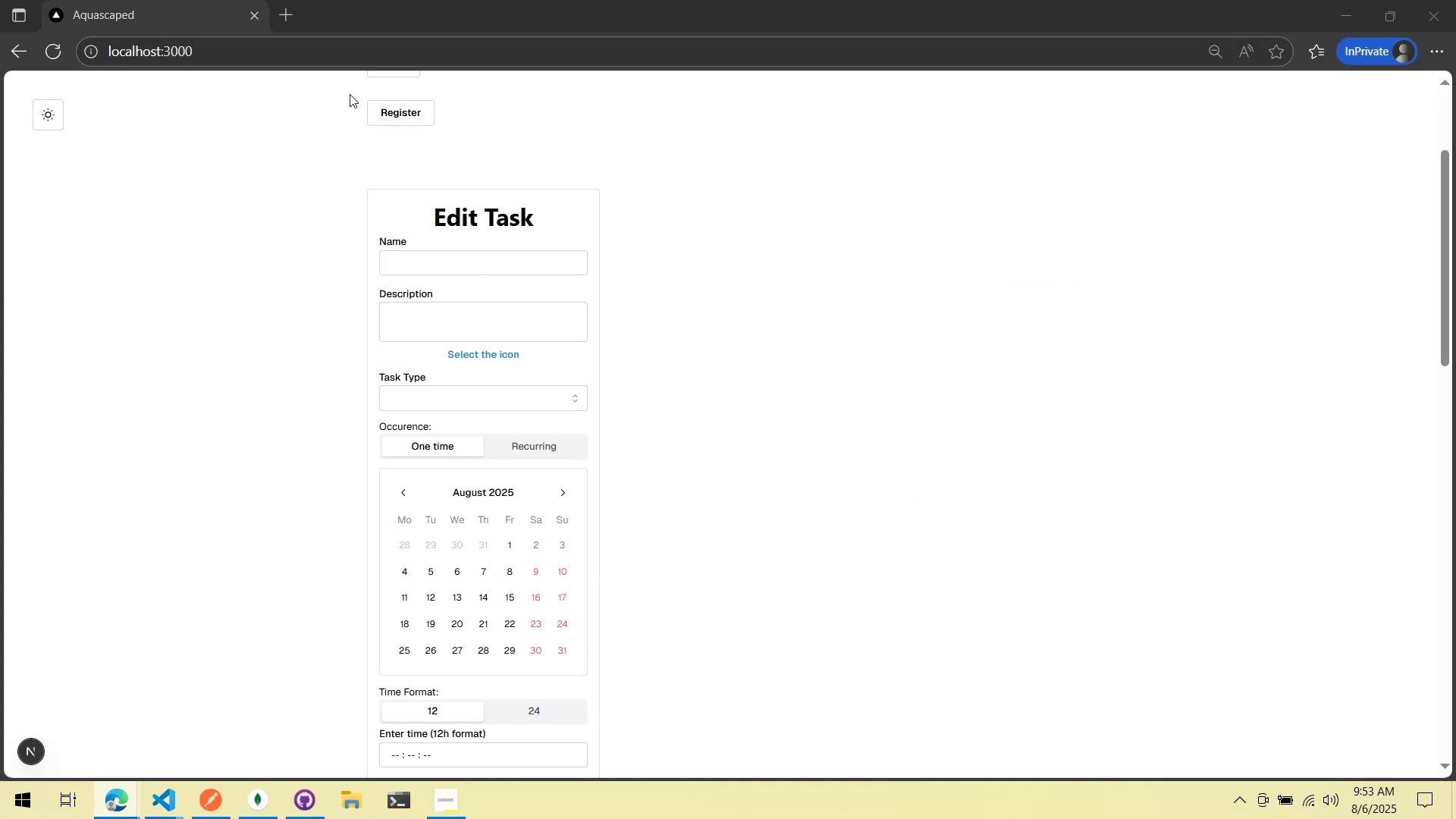 
key(Alt+Tab)
 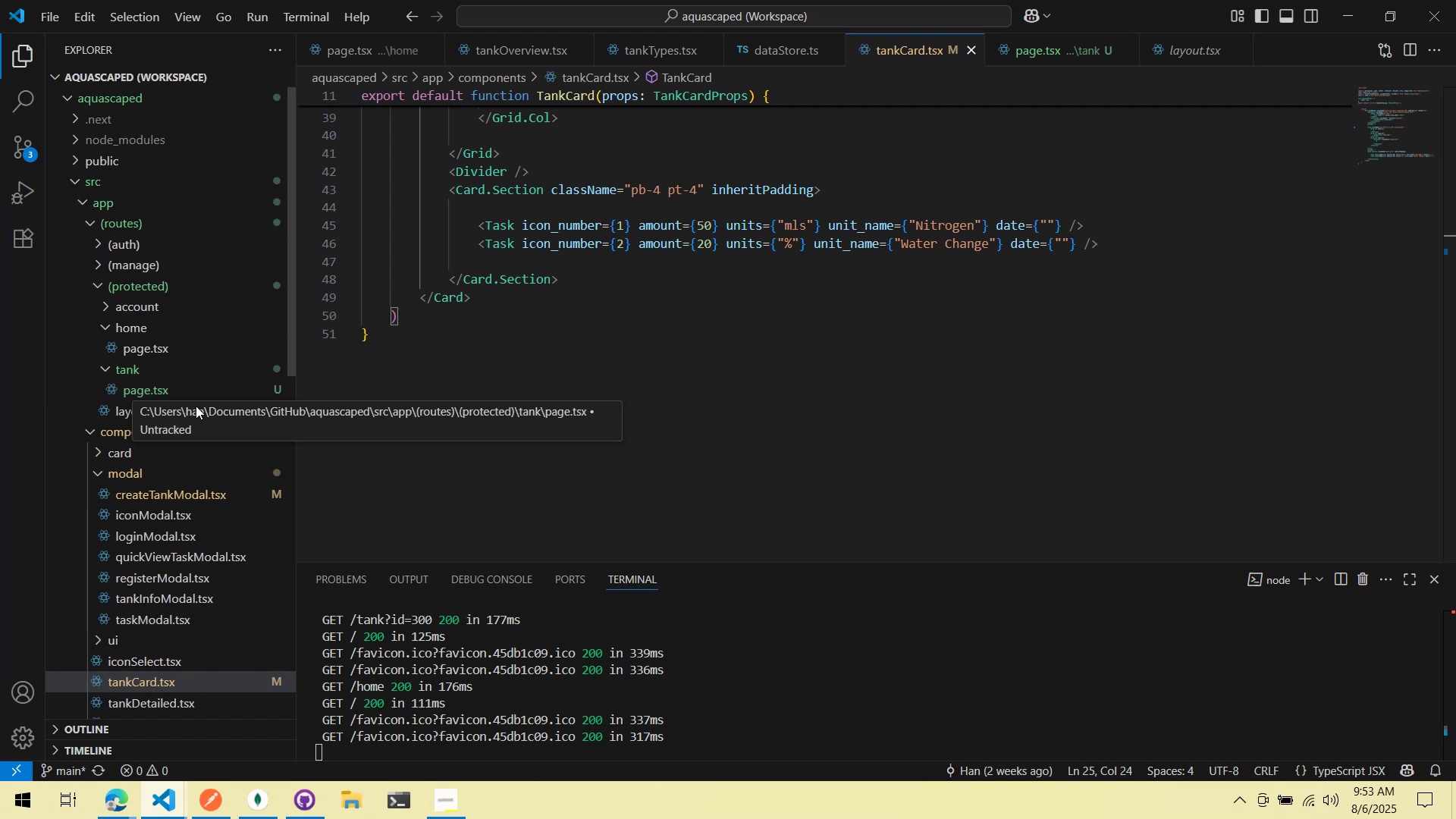 
left_click([194, 398])
 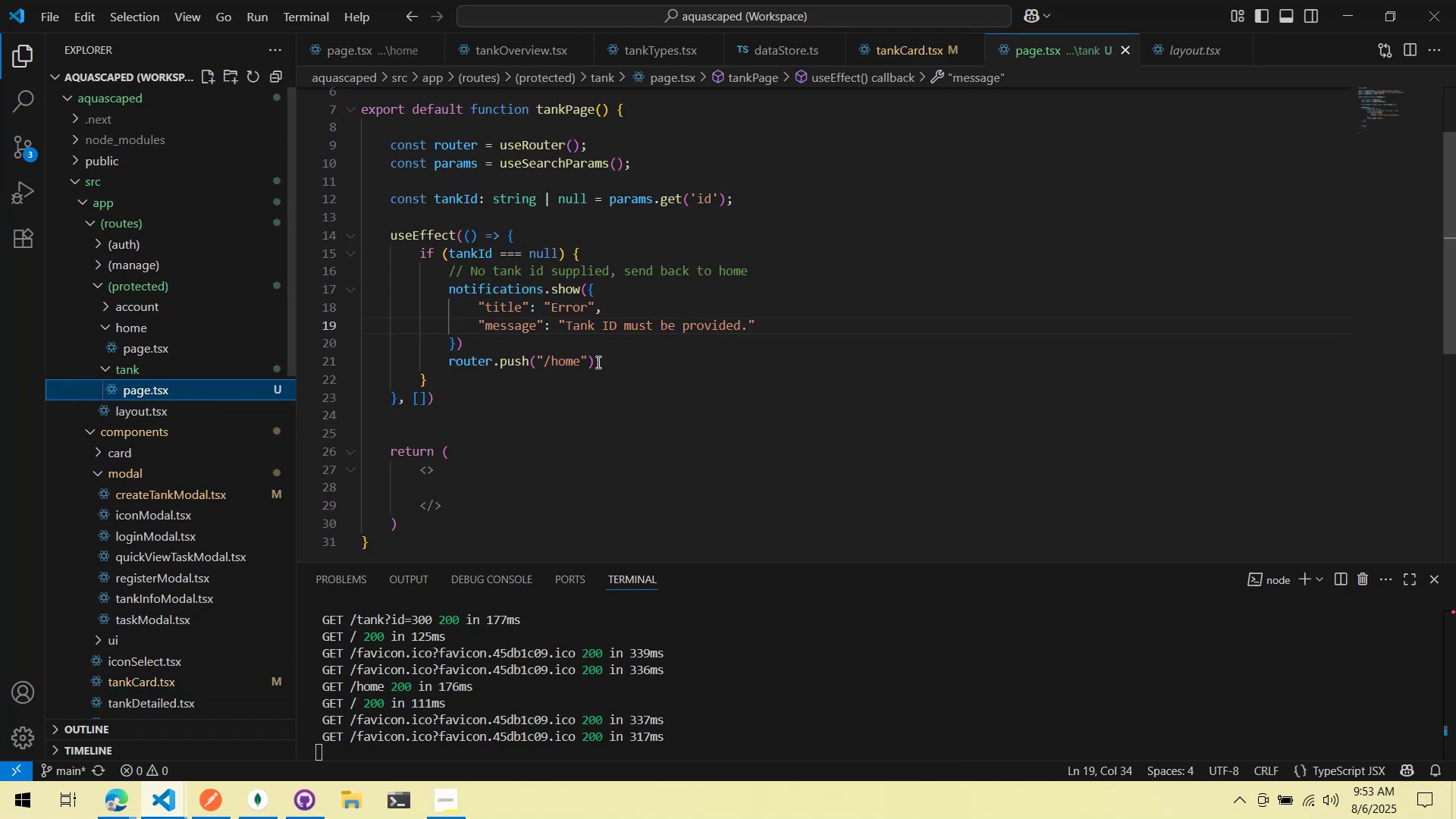 
scroll: coordinate [679, 207], scroll_direction: down, amount: 4.0
 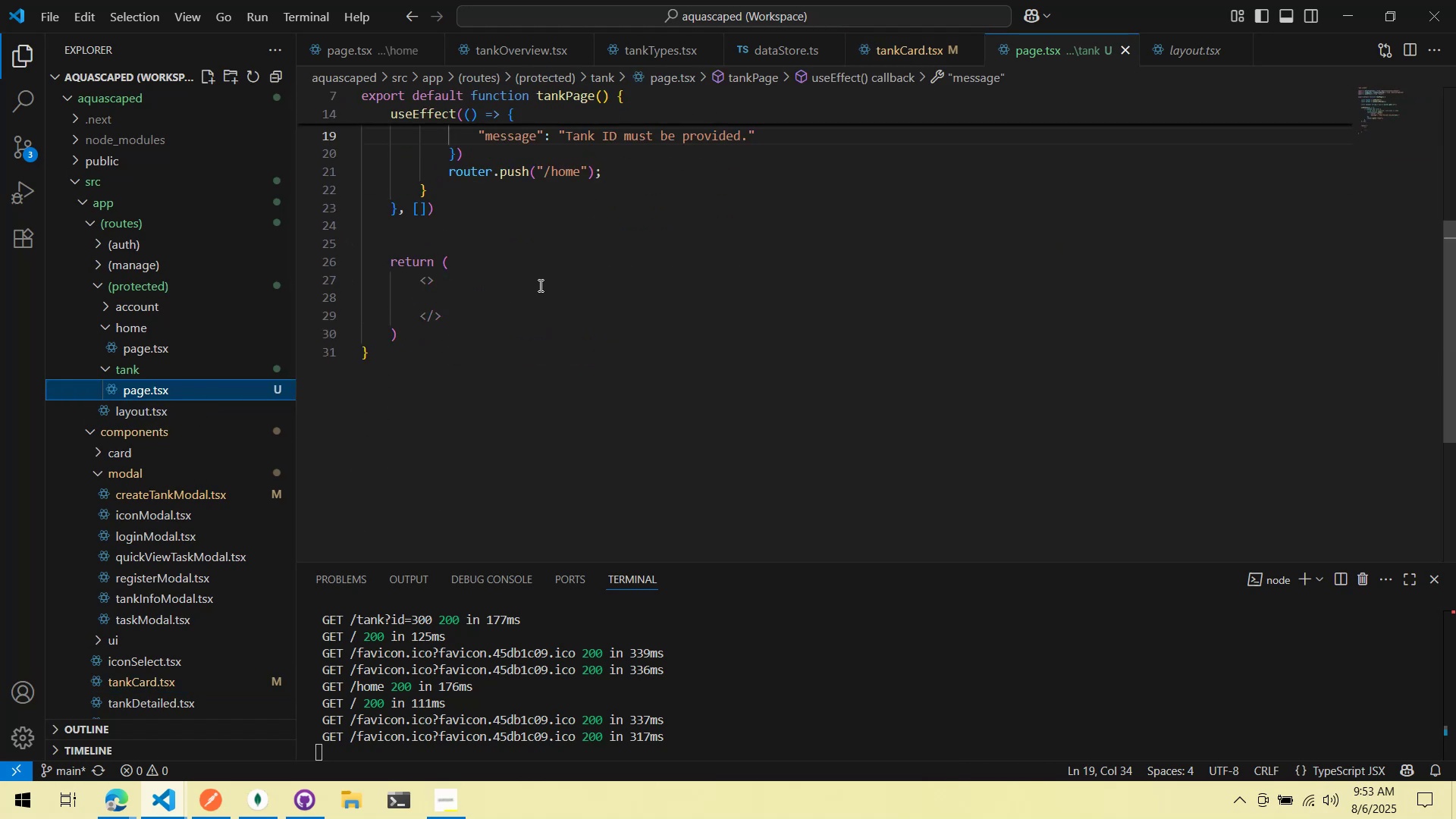 
left_click([533, 296])
 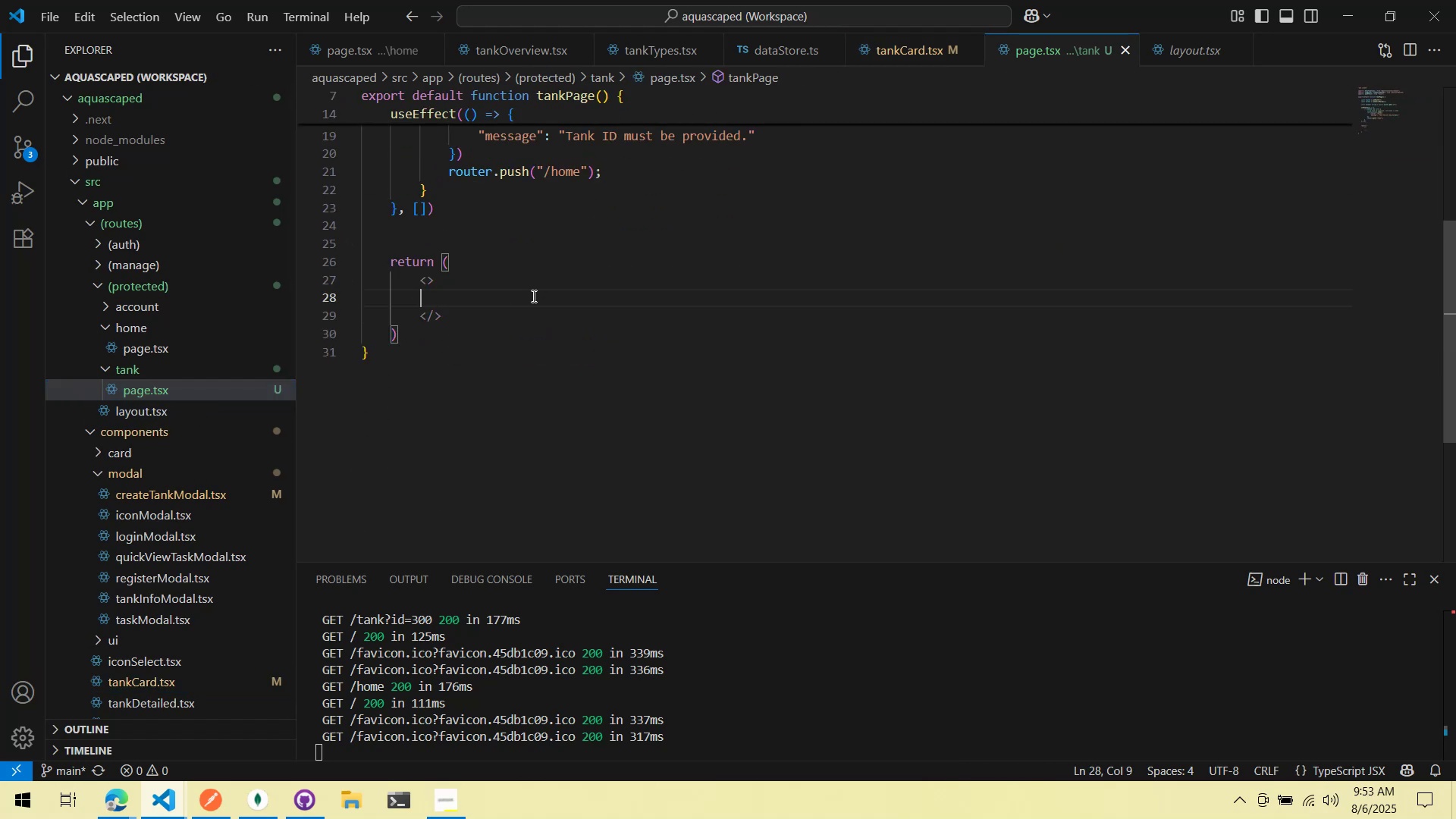 
key(Tab)
type(<Tank)
key(Backspace)
key(Backspace)
key(Backspace)
key(Backspace)
type(Tank)
 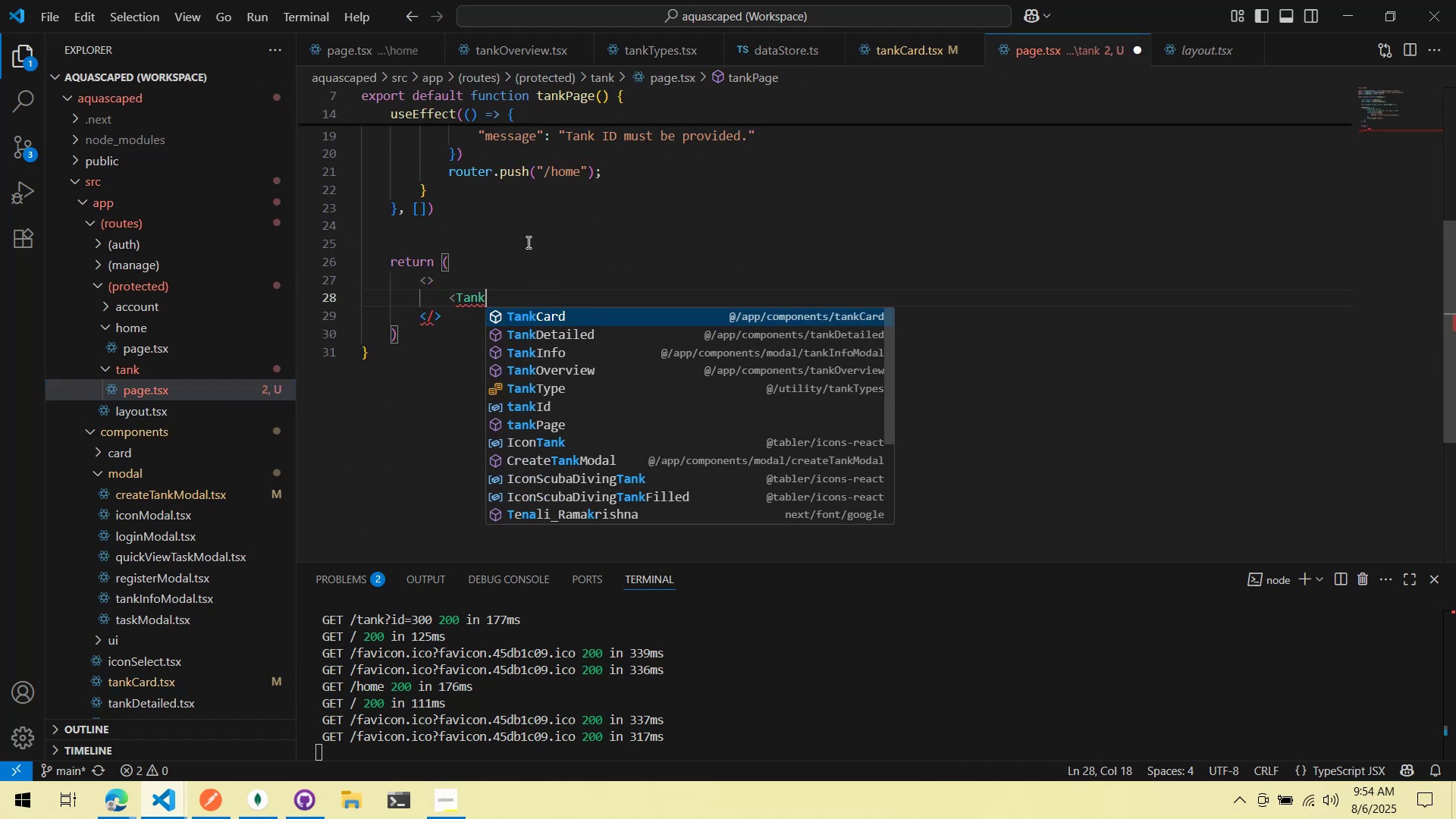 
key(ArrowDown)
 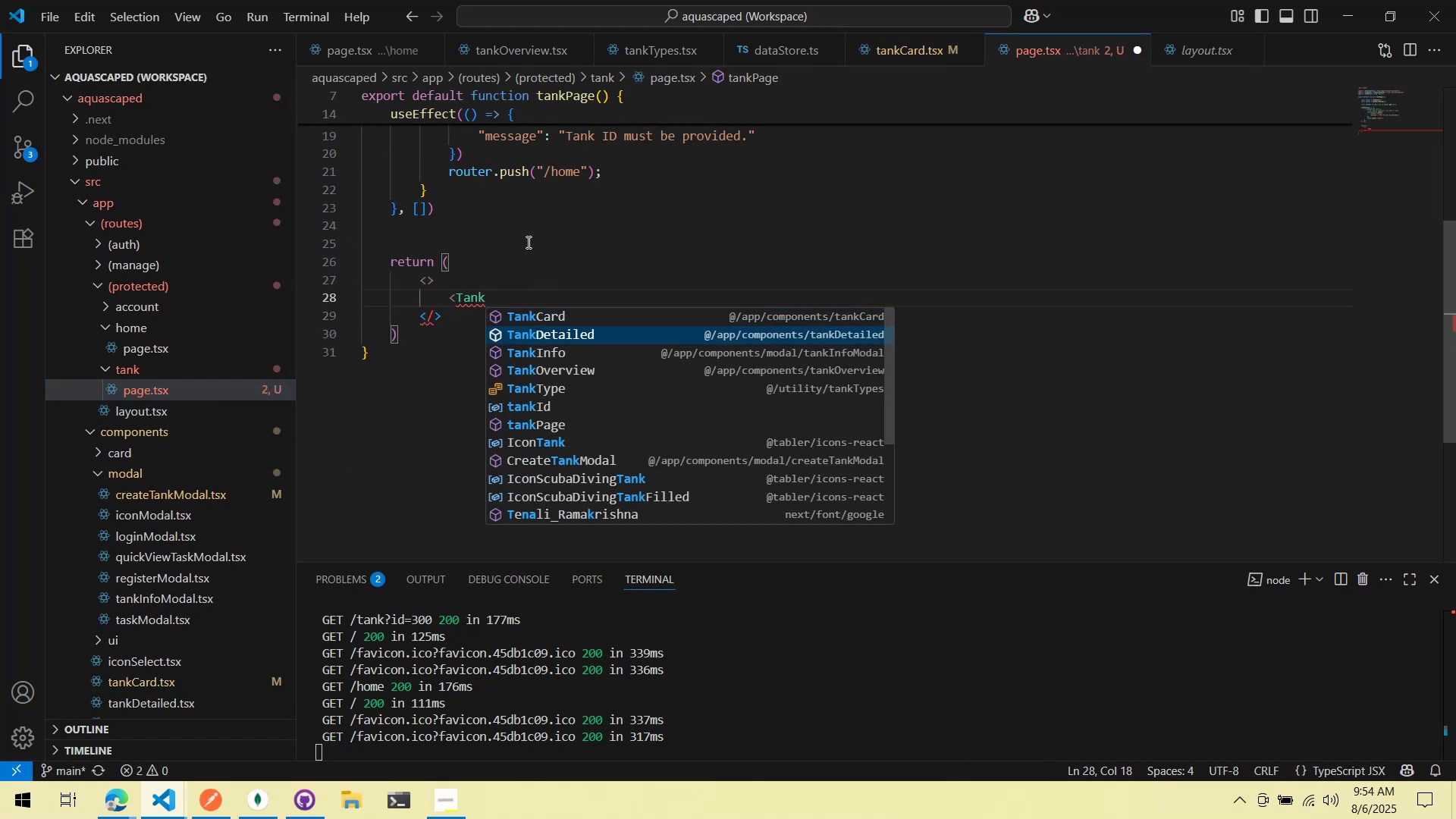 
key(ArrowDown)
 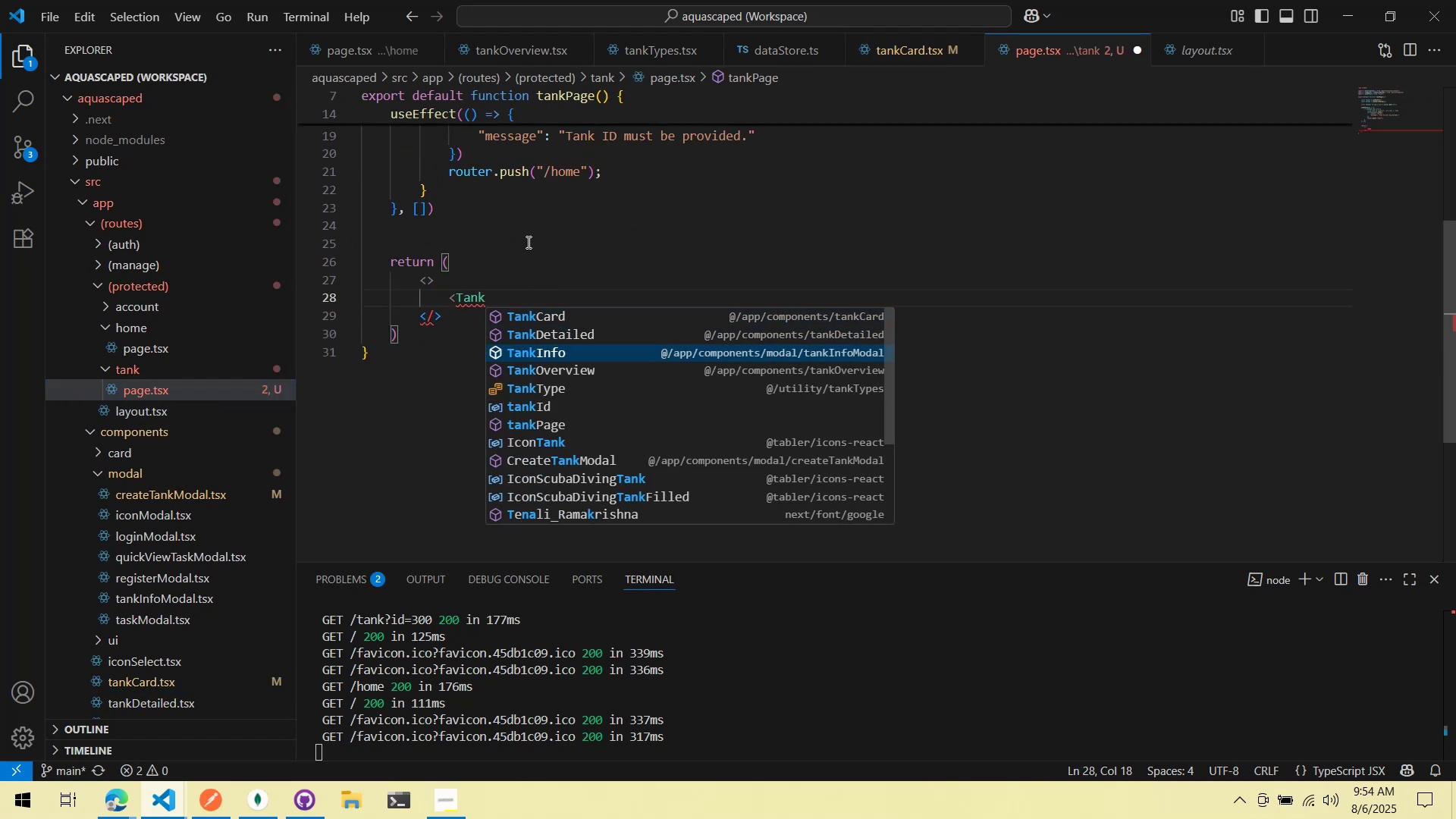 
key(ArrowDown)
 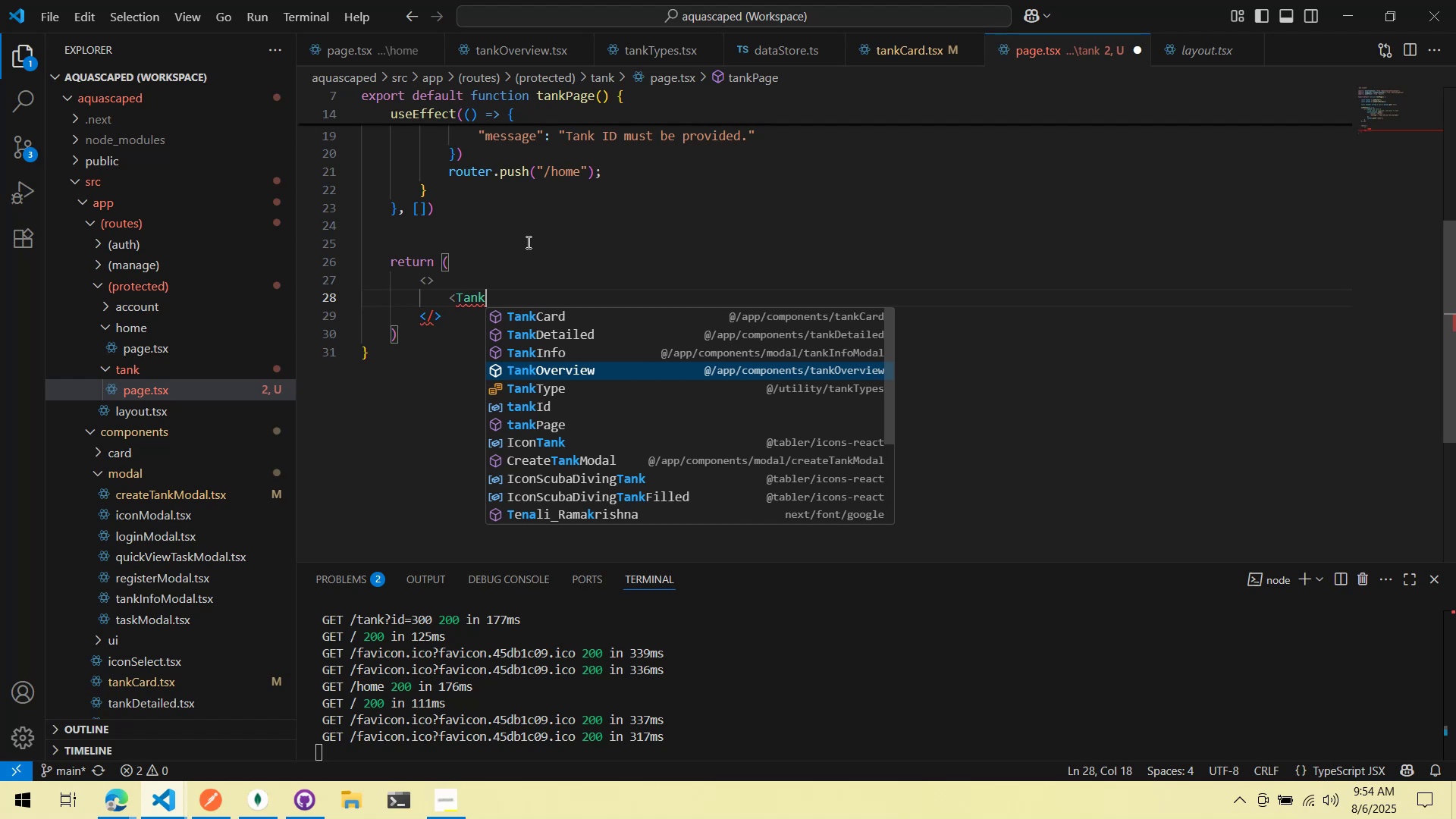 
key(Enter)
 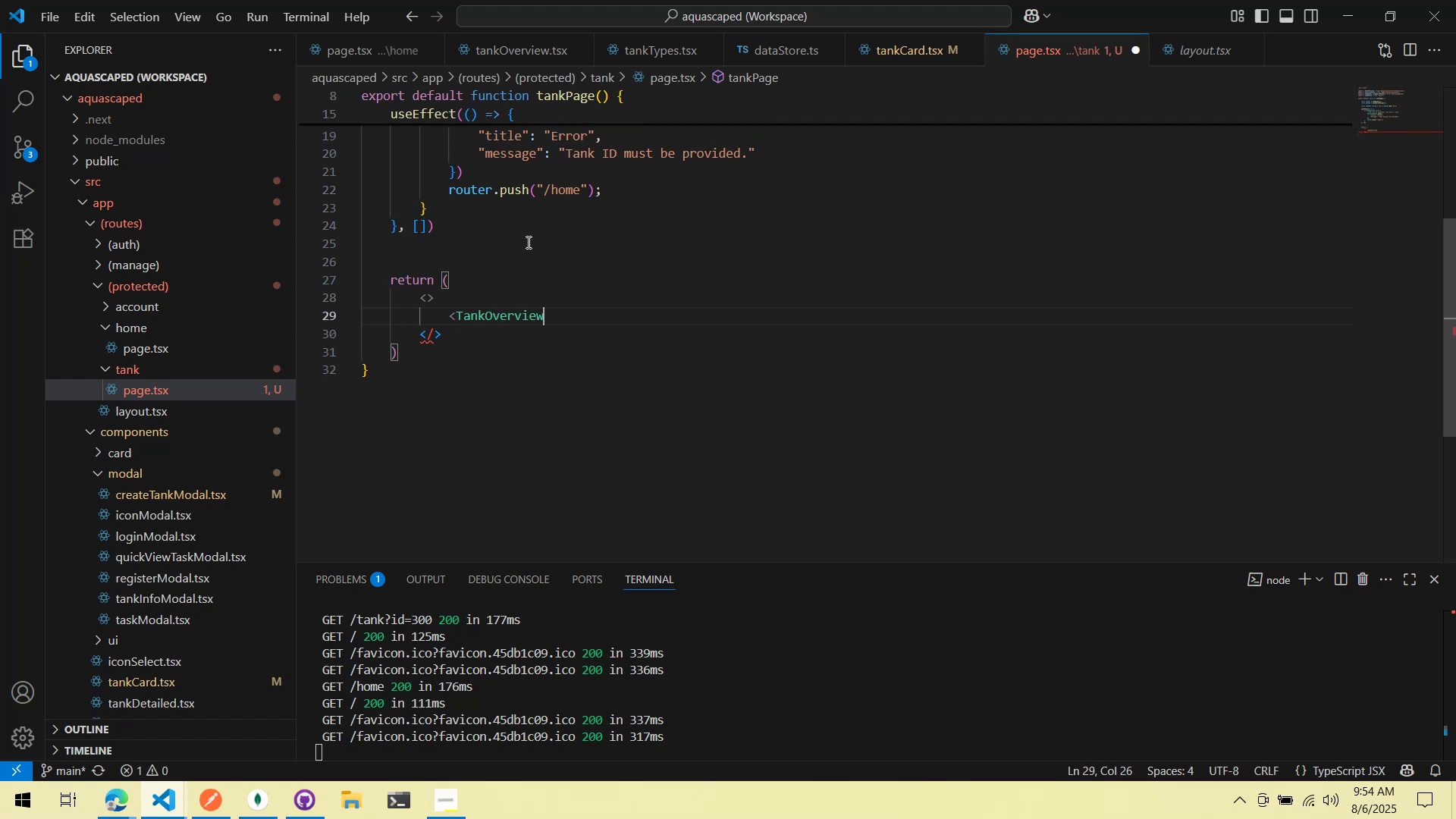 
key(Space)
 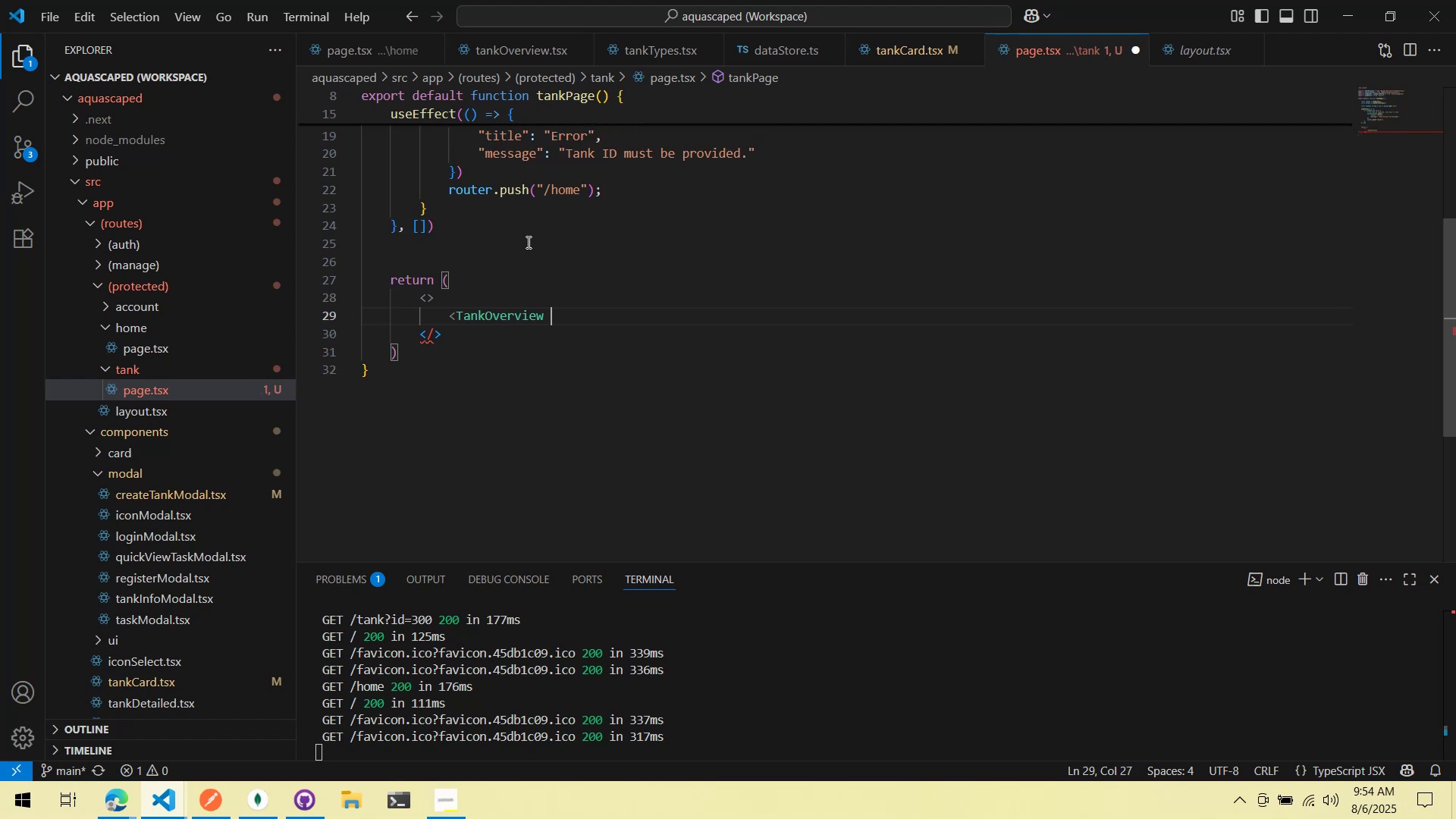 
key(Slash)
 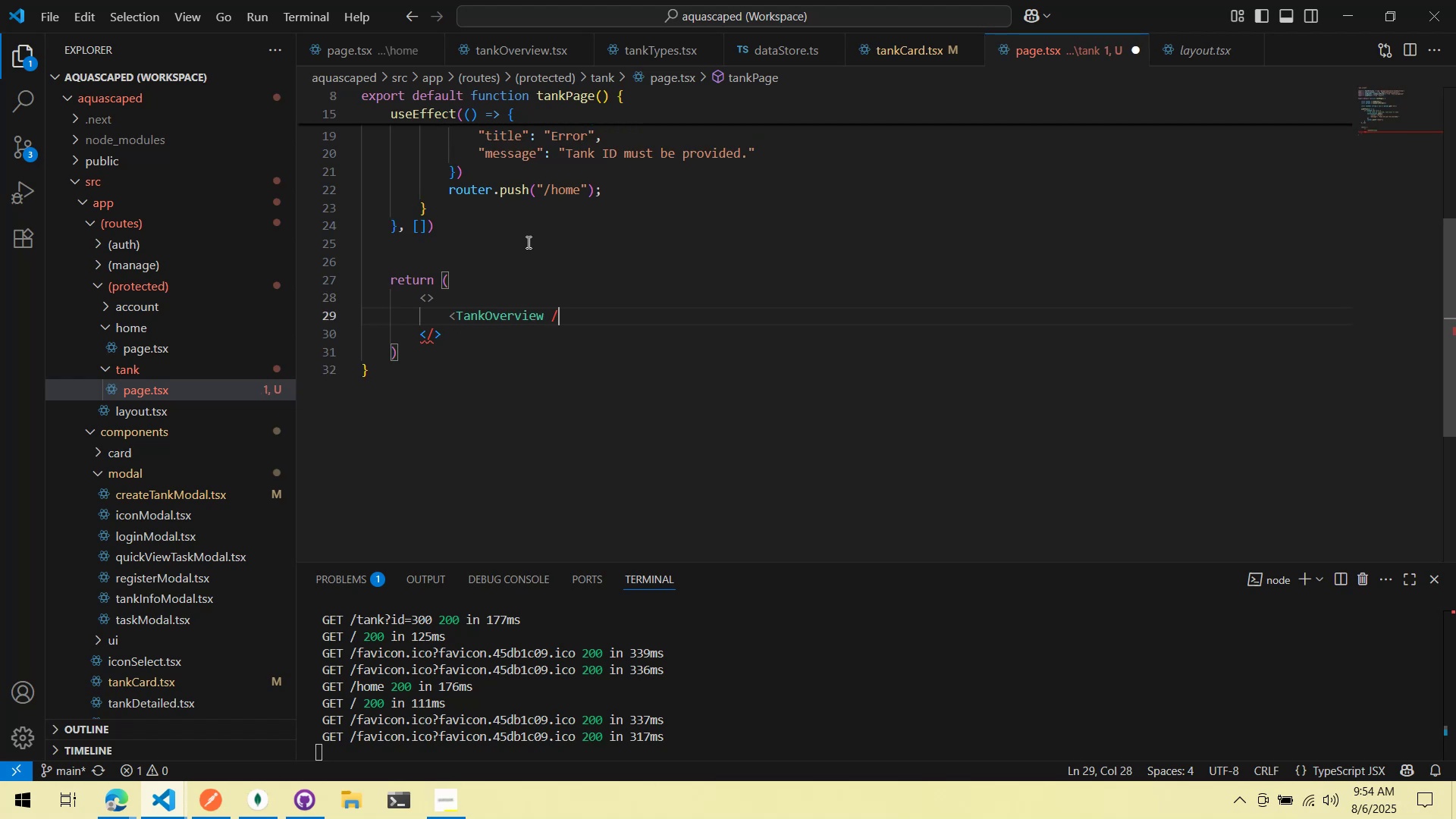 
key(Shift+ShiftLeft)
 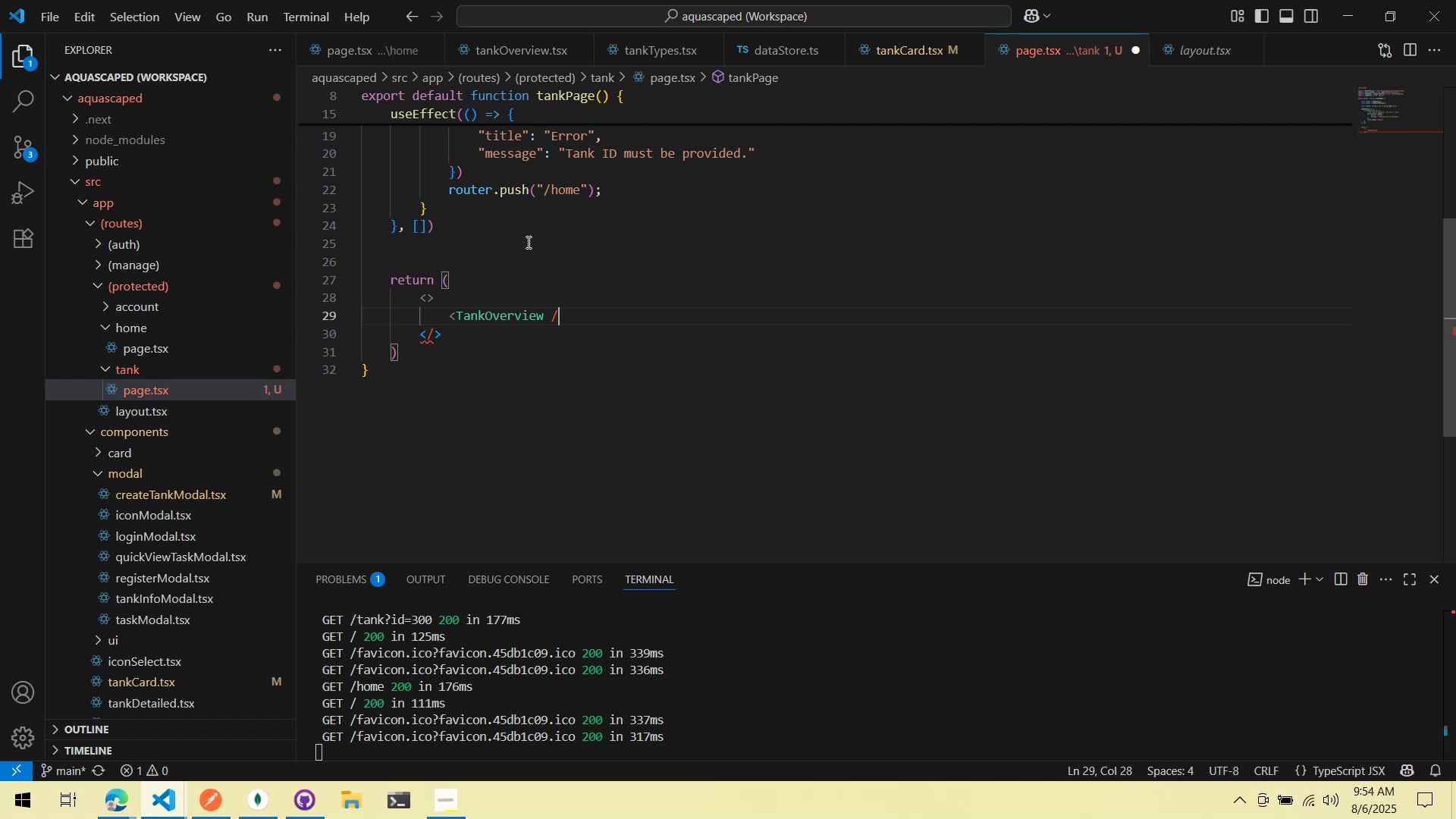 
key(Shift+Period)
 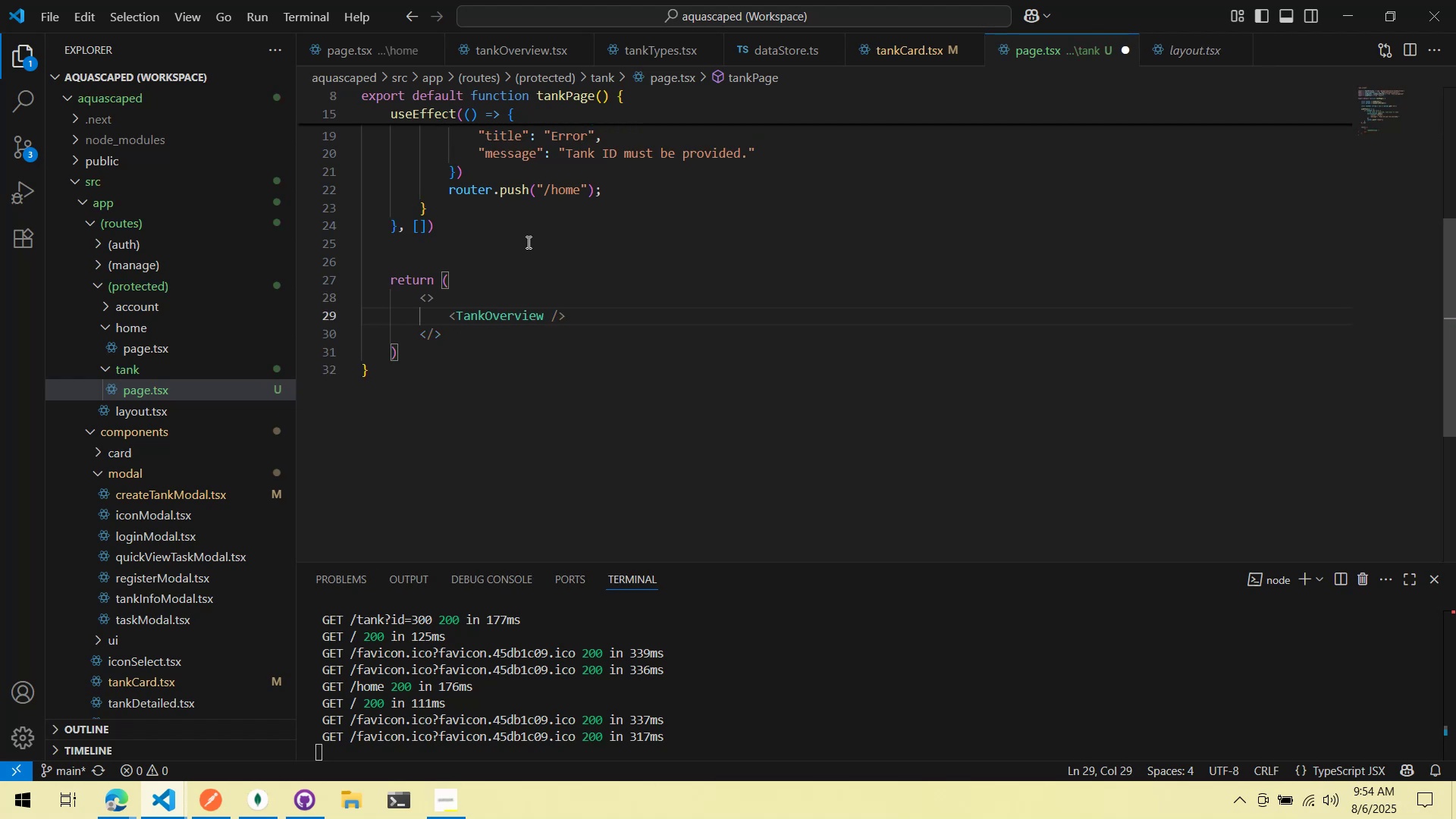 
key(Control+ControlLeft)
 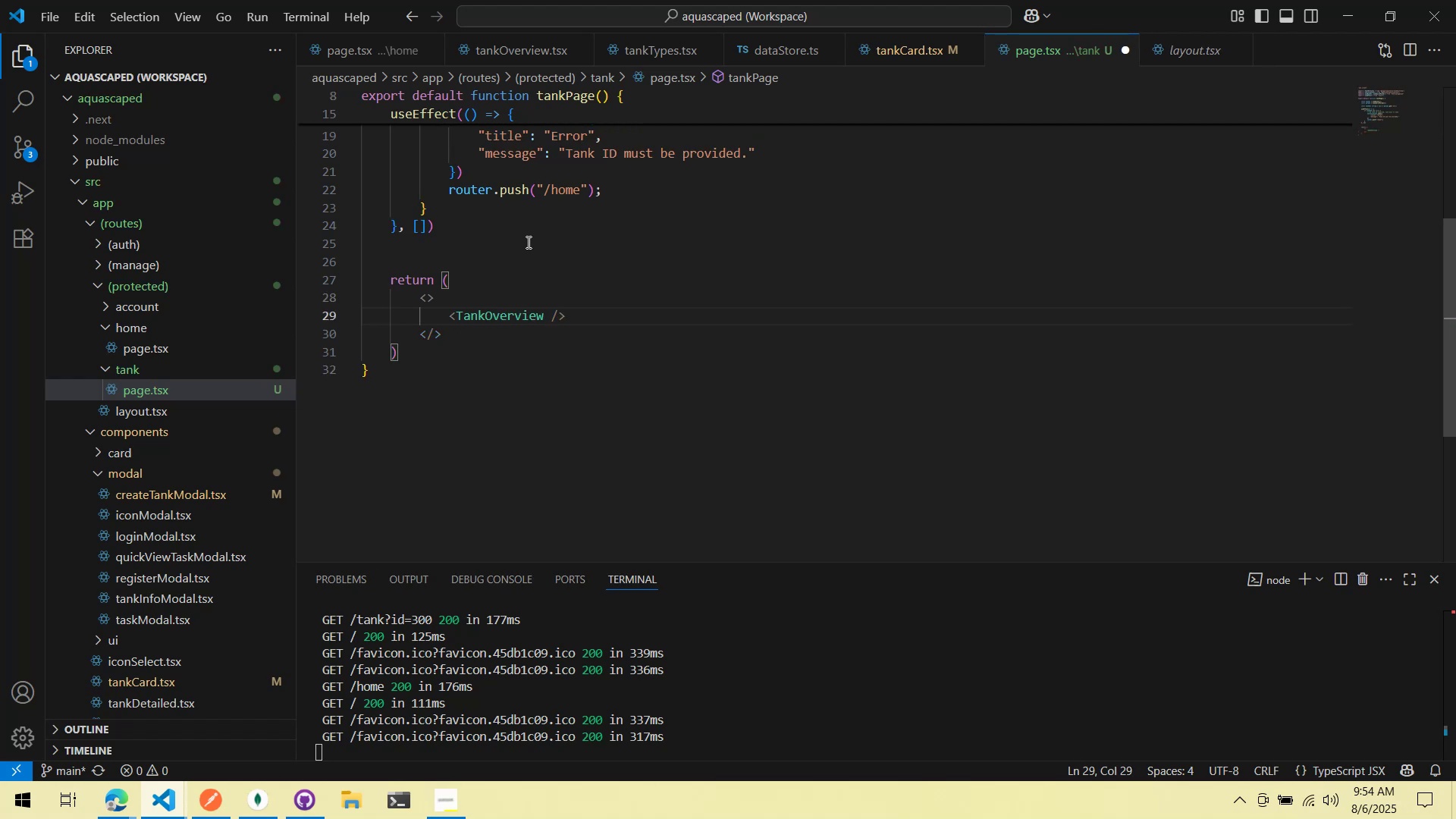 
key(Control+S)
 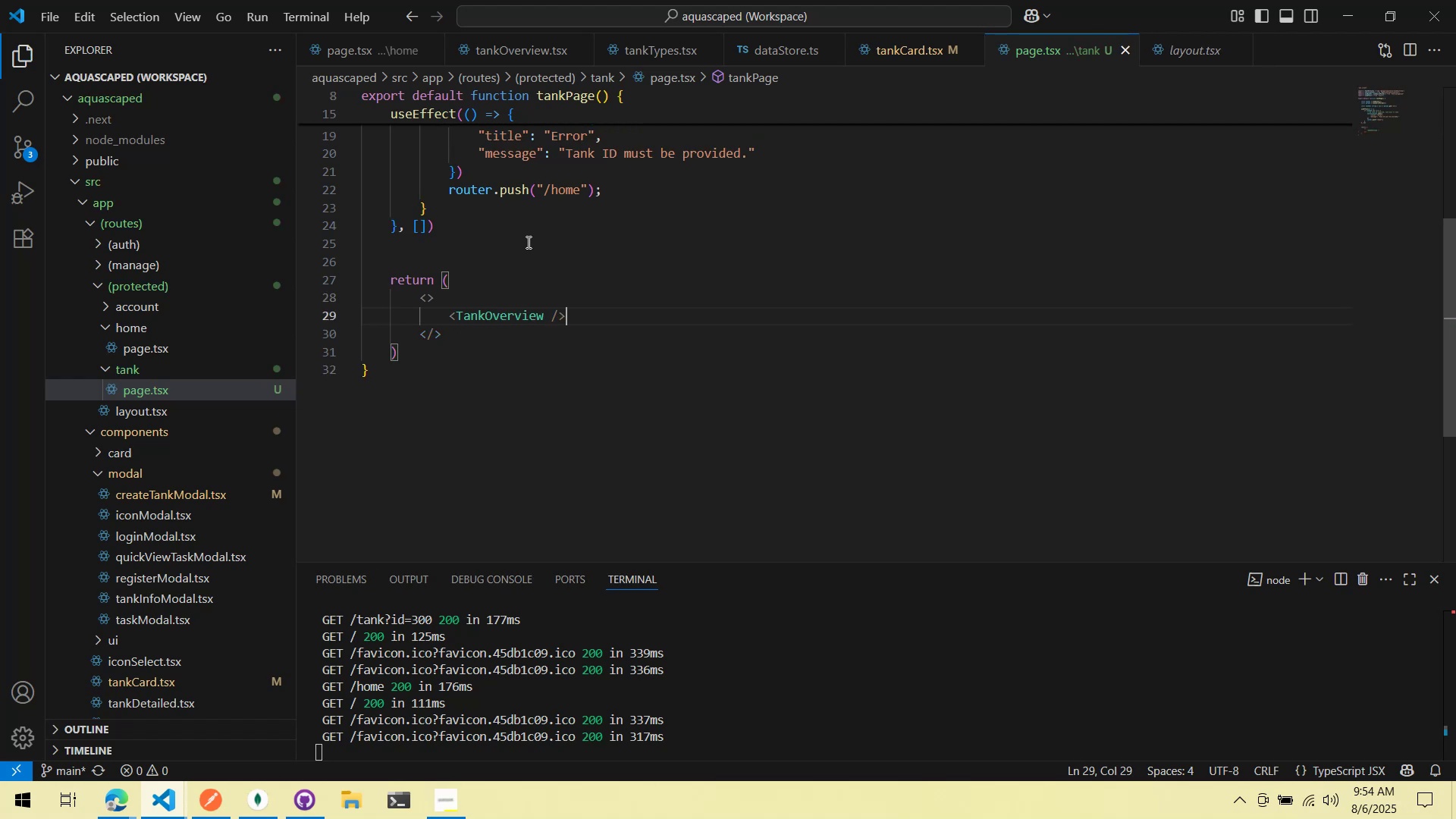 
key(Alt+AltLeft)
 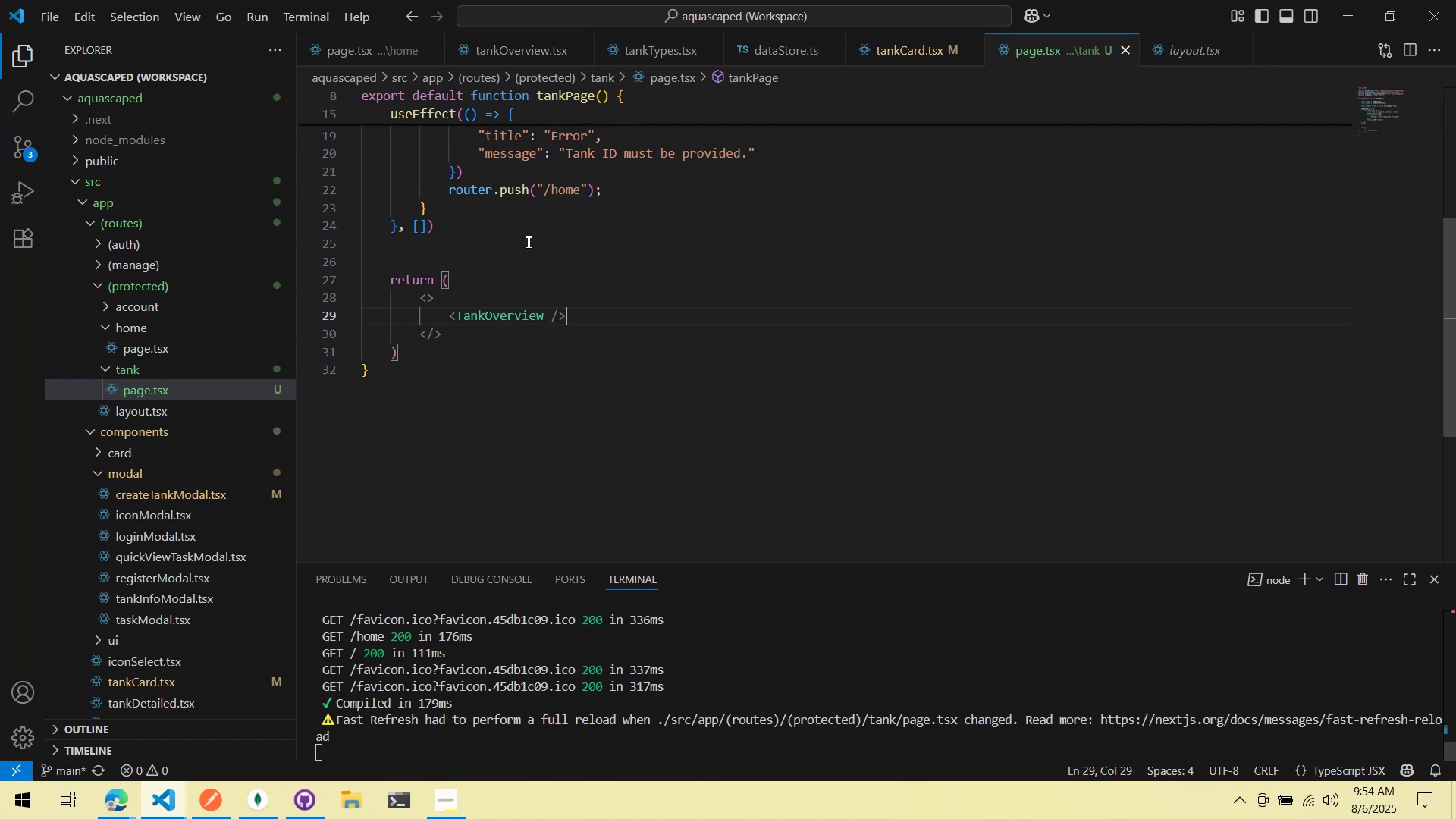 
key(Alt+Tab)
 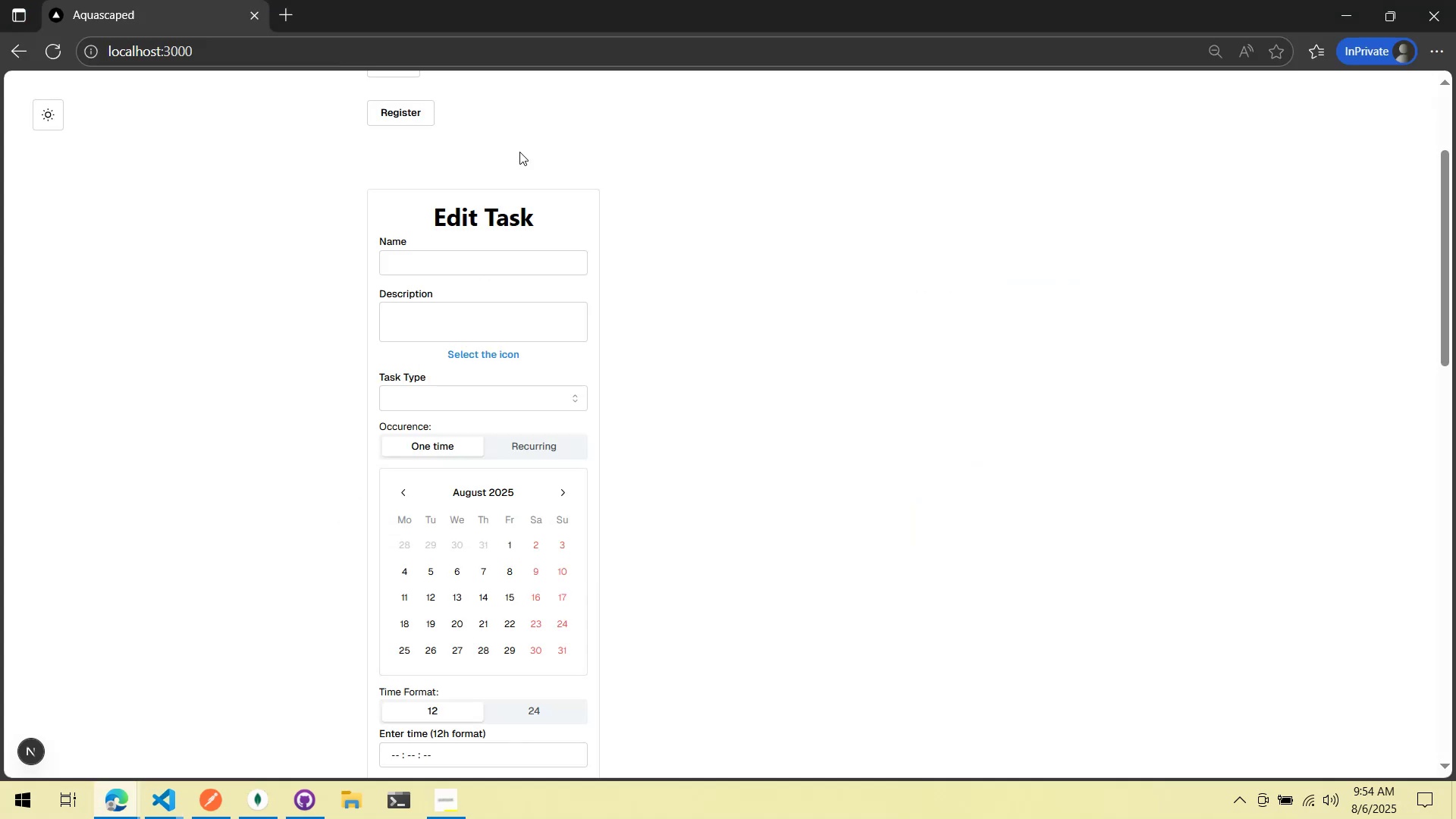 
key(Alt+Tab)
 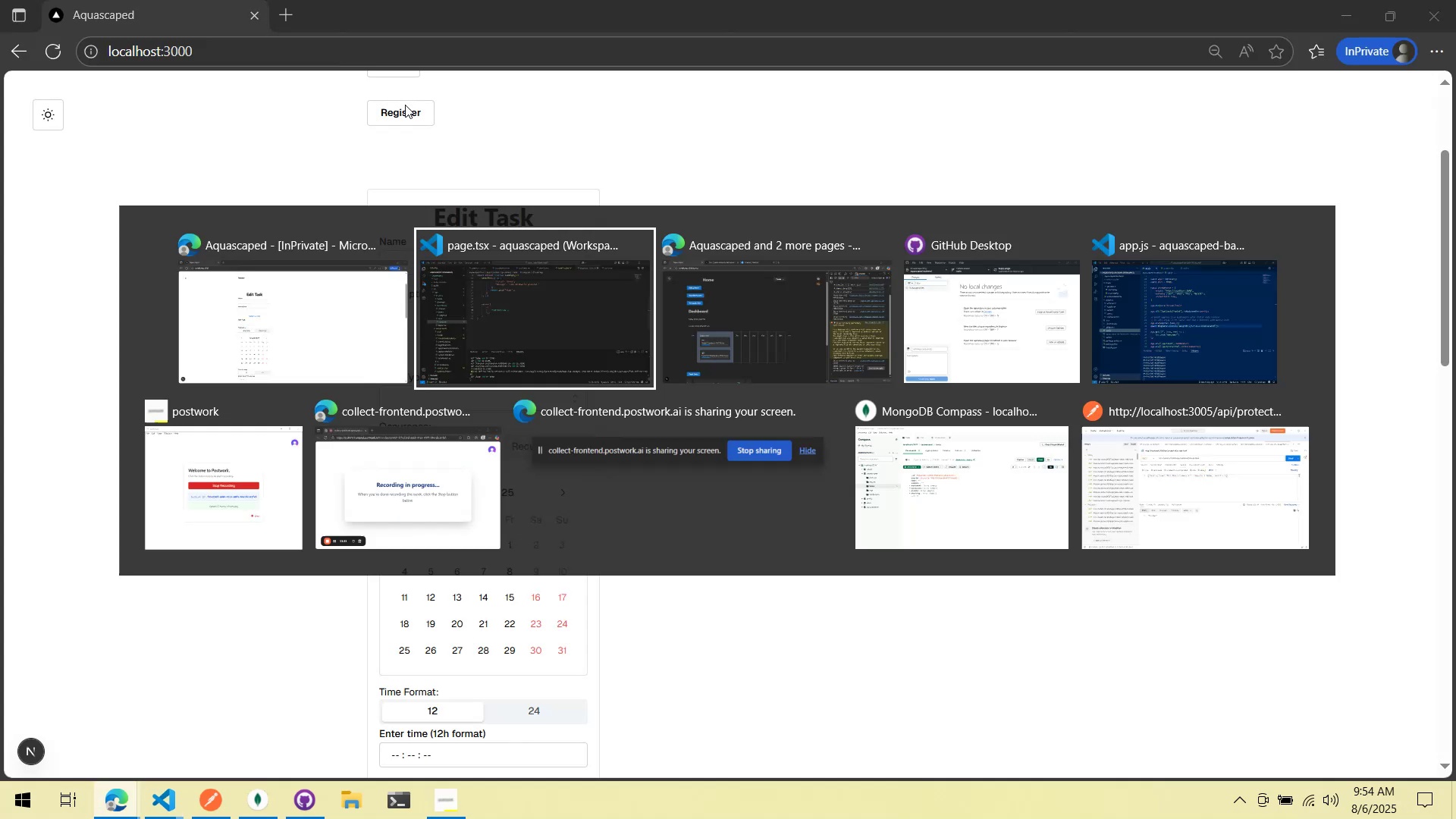 
key(Alt+Tab)
 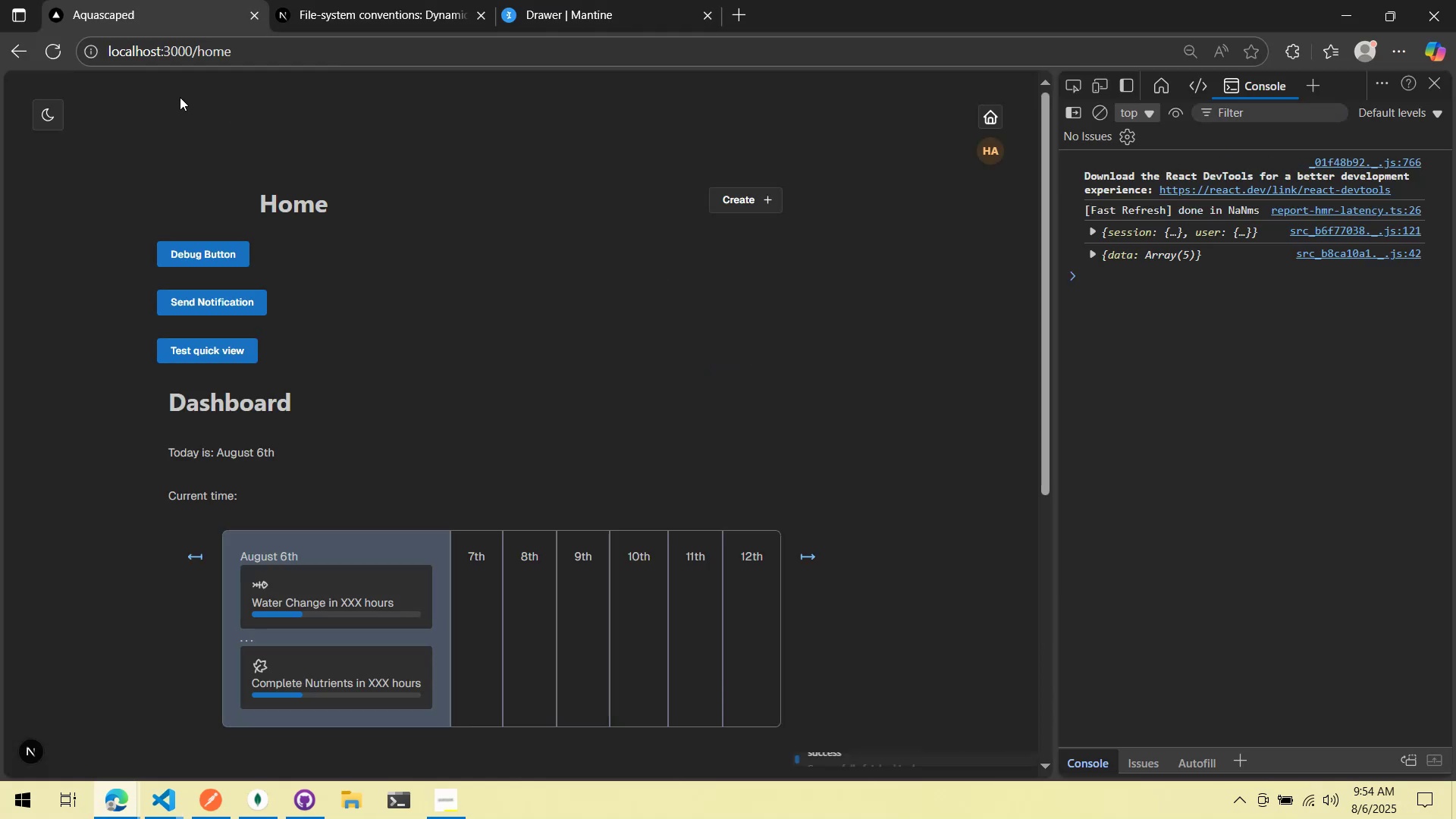 
double_click([267, 54])
 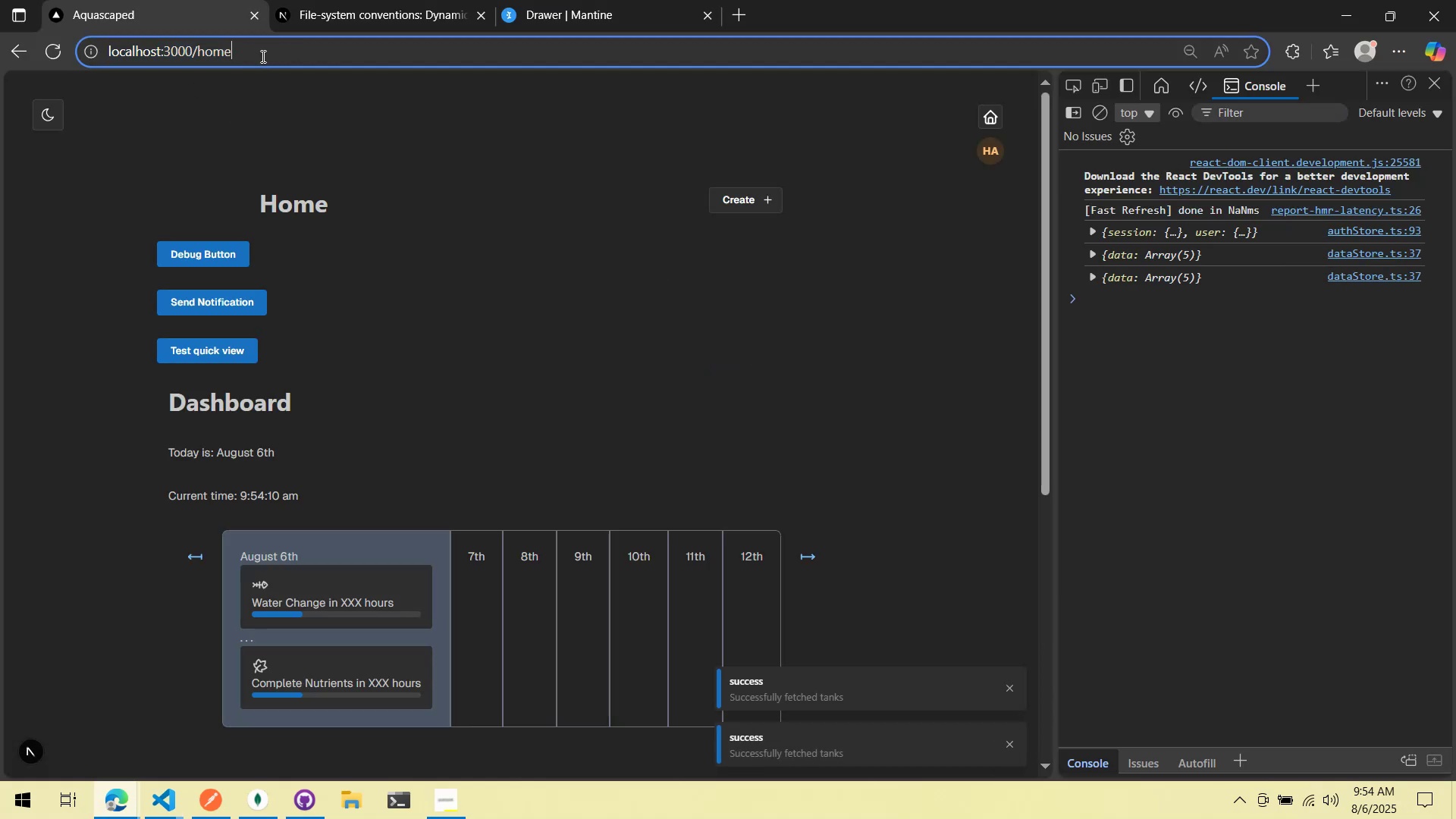 
key(Control+Backspace)
 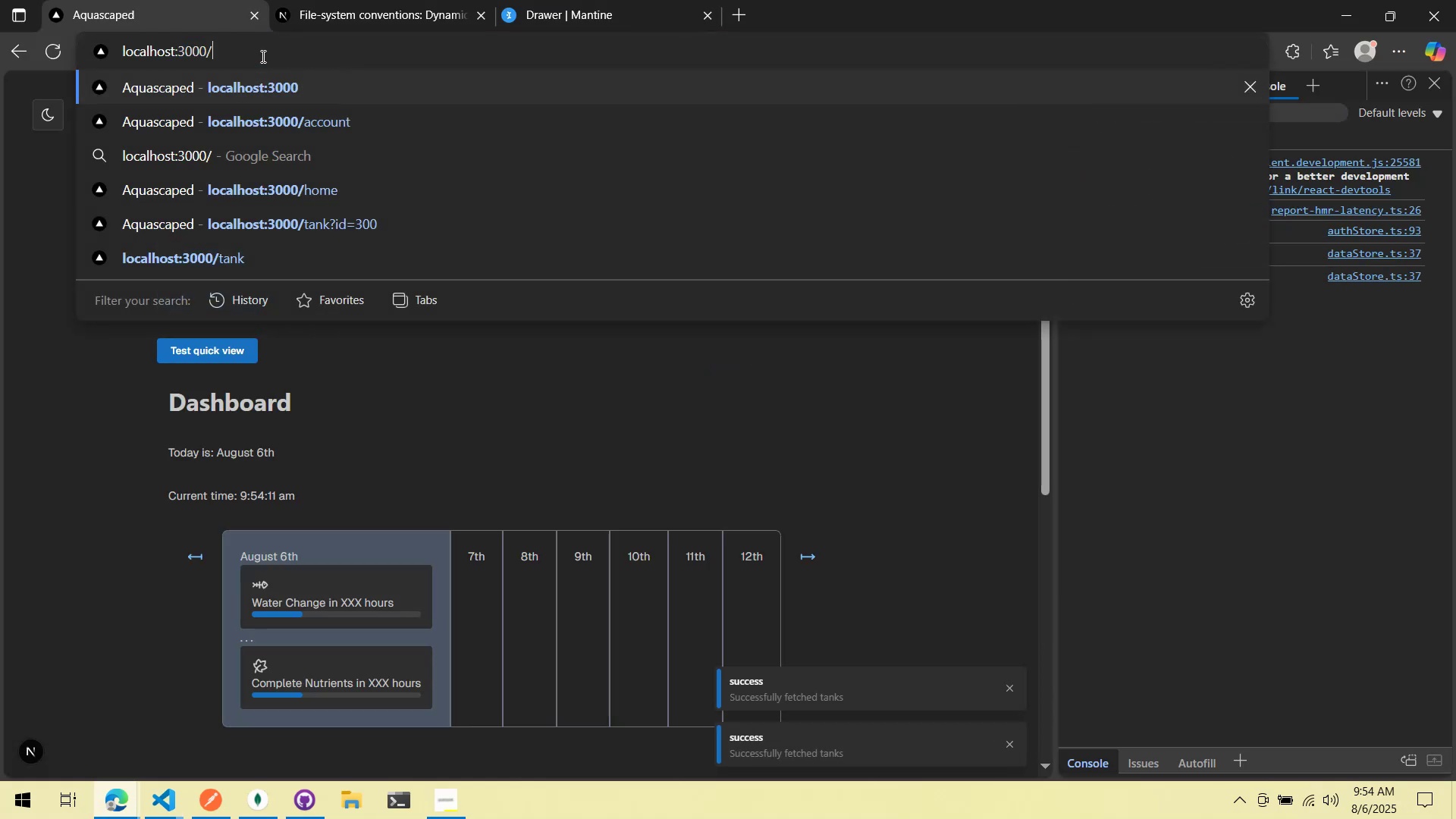 
type(/tank)
 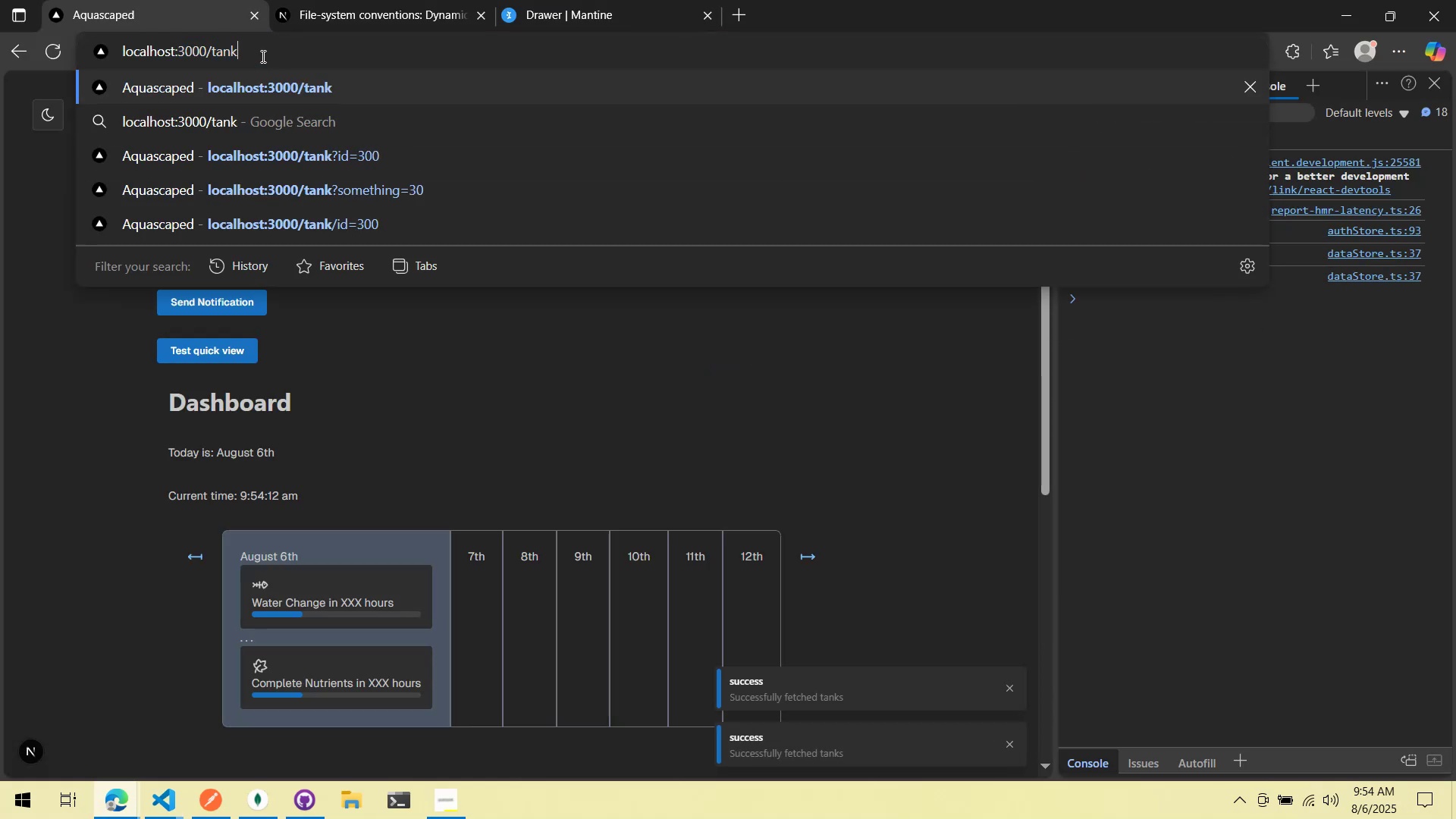 
key(ArrowDown)
 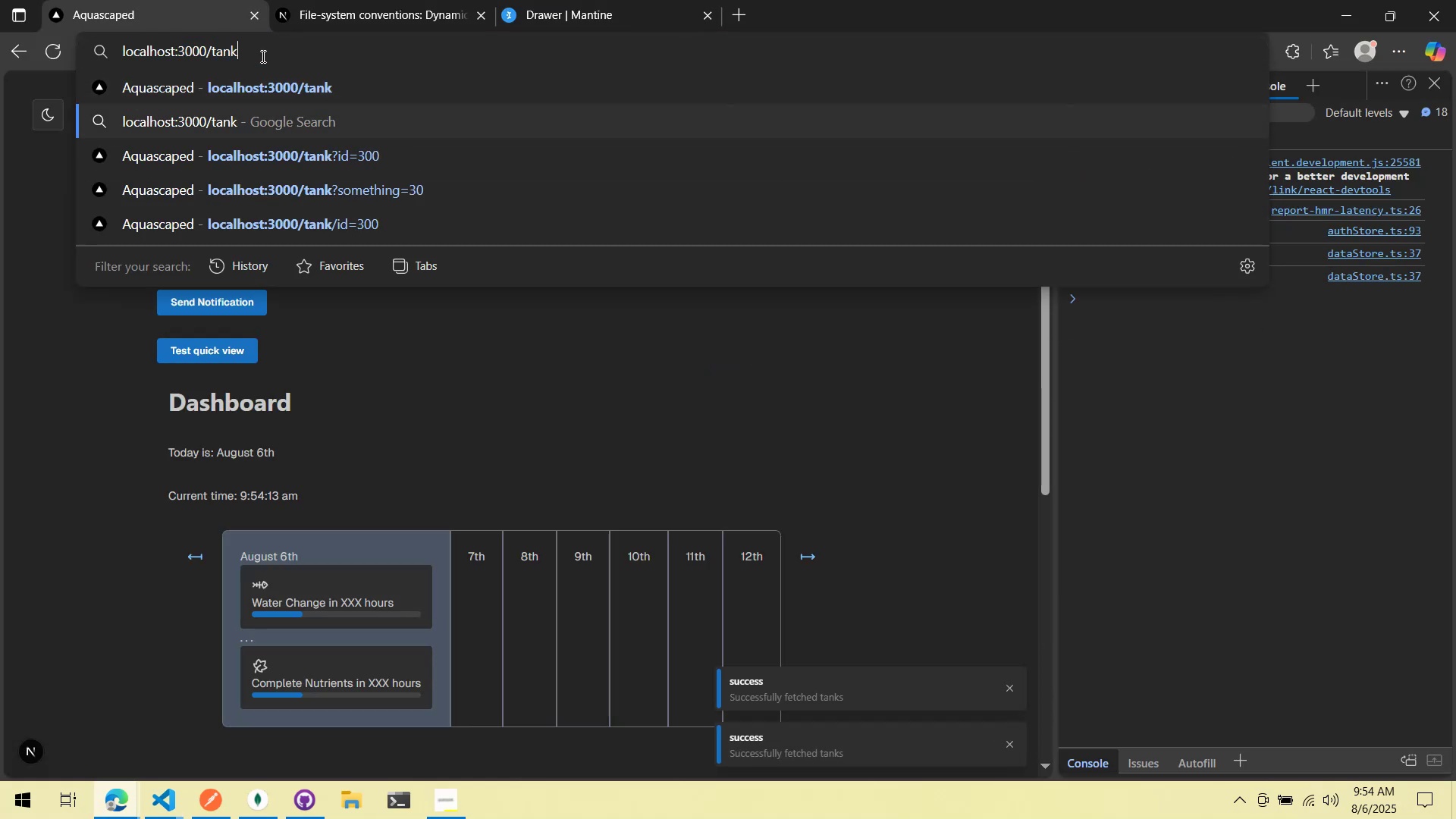 
key(ArrowDown)
 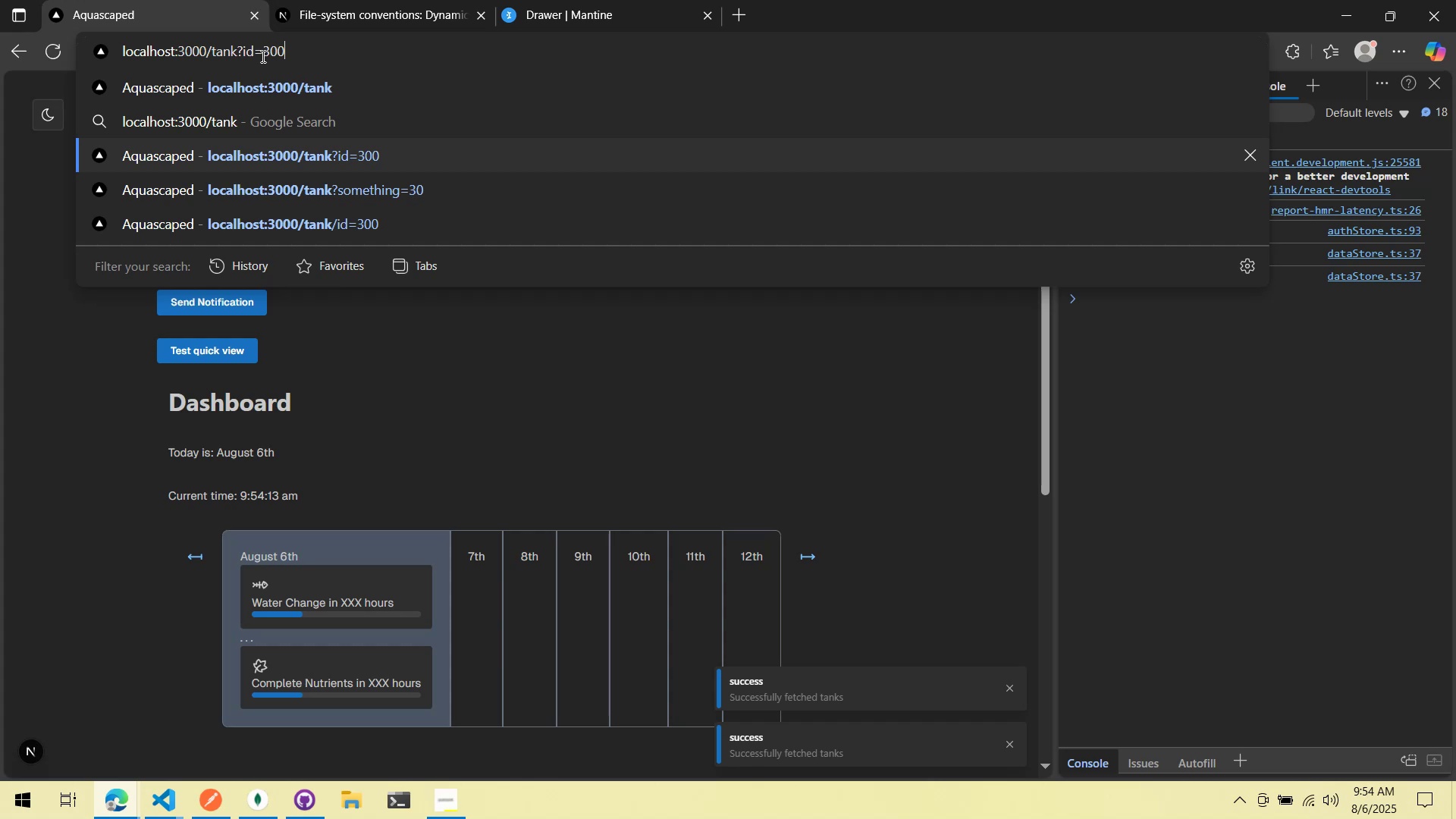 
key(Enter)
 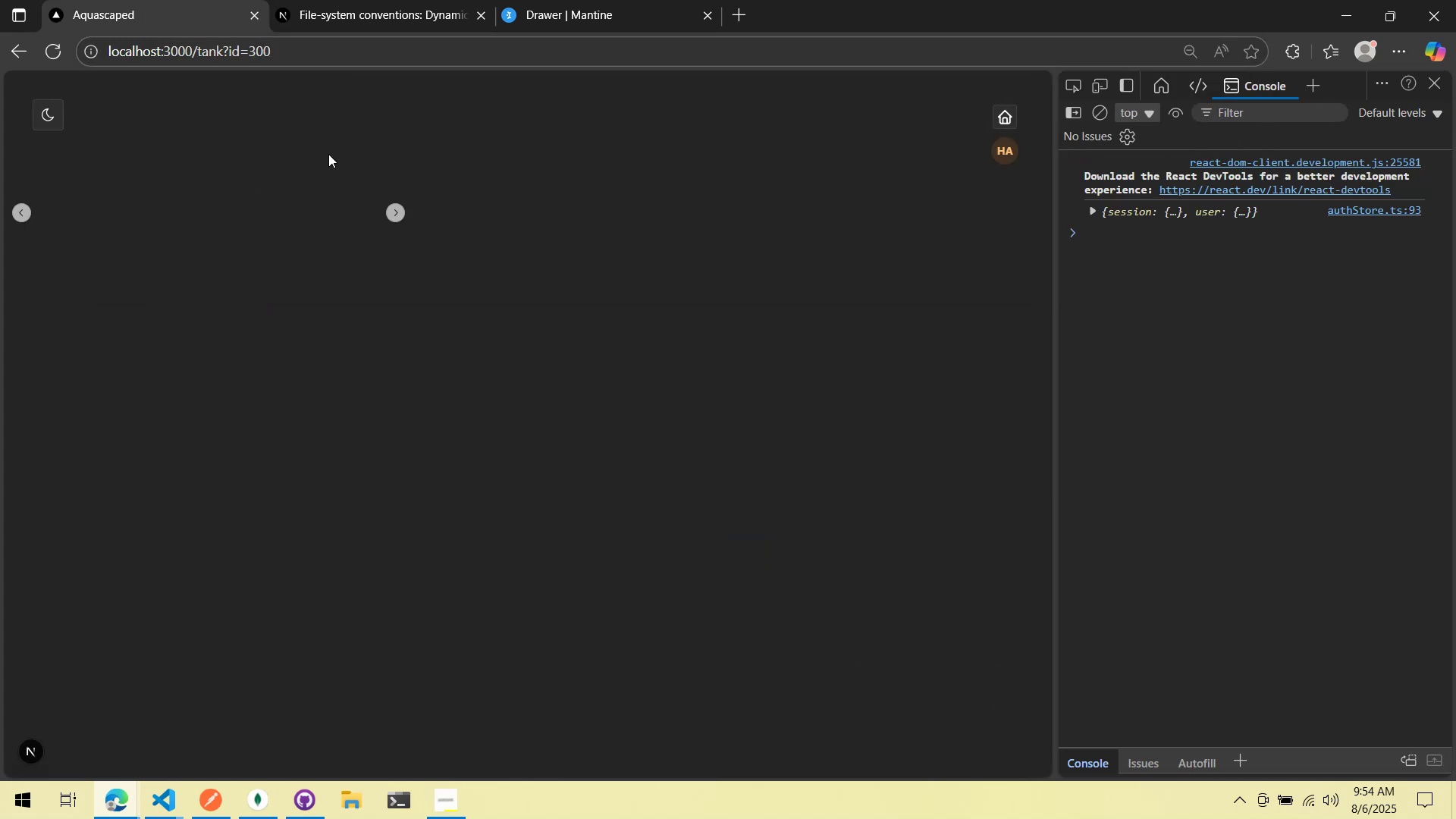 
key(Alt+AltLeft)
 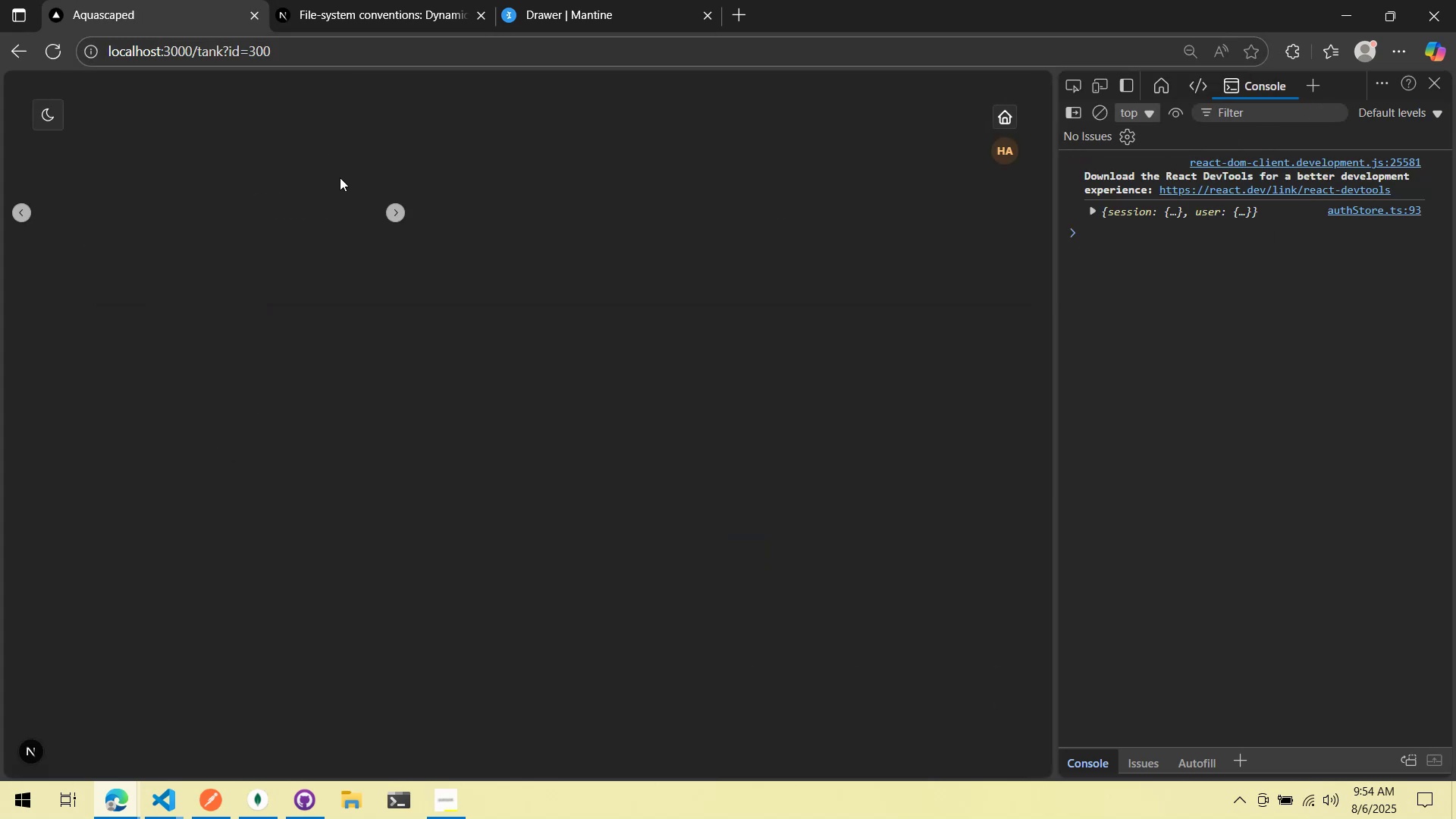 
key(Alt+Tab)
 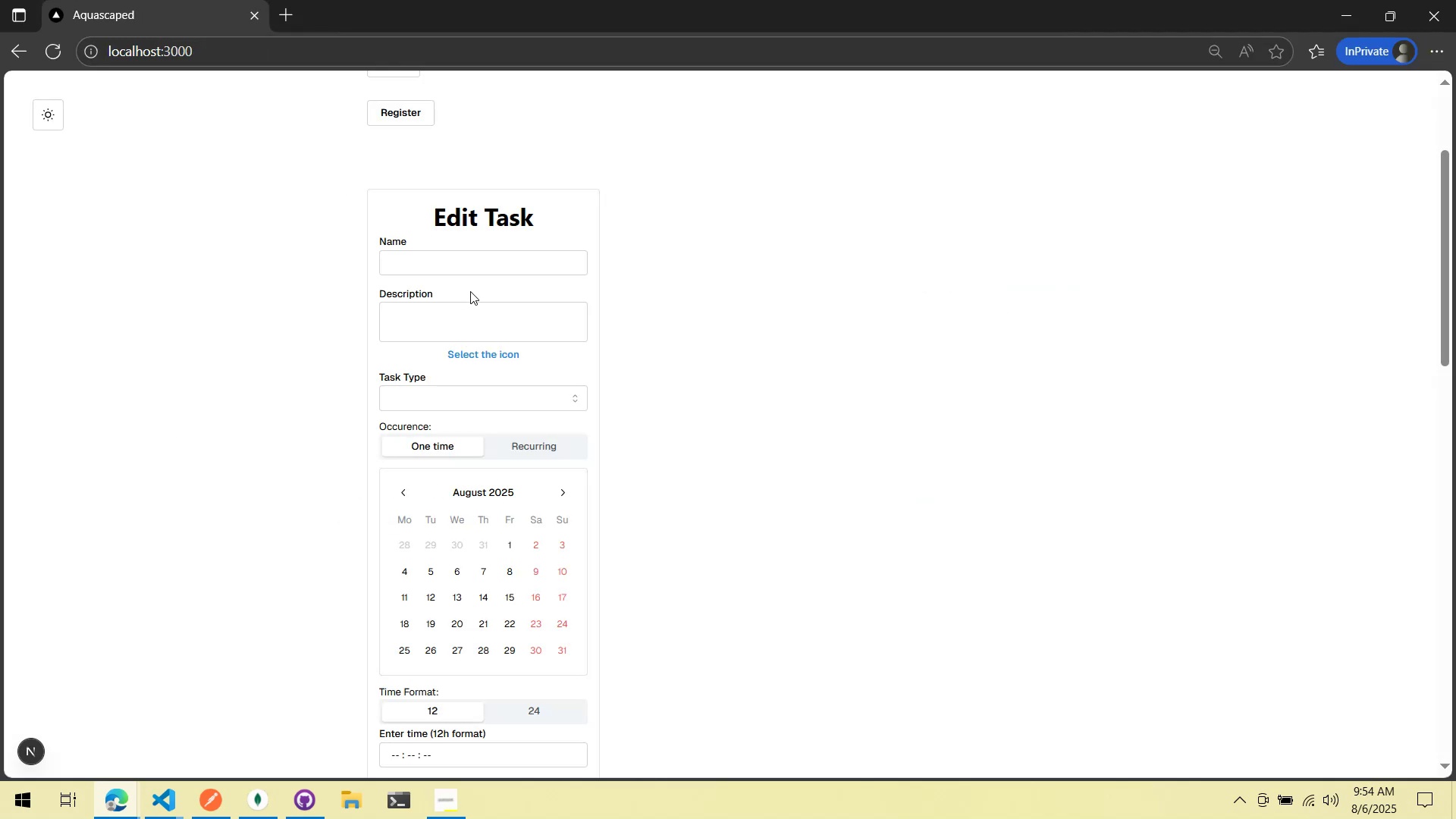 
key(Alt+Tab)
 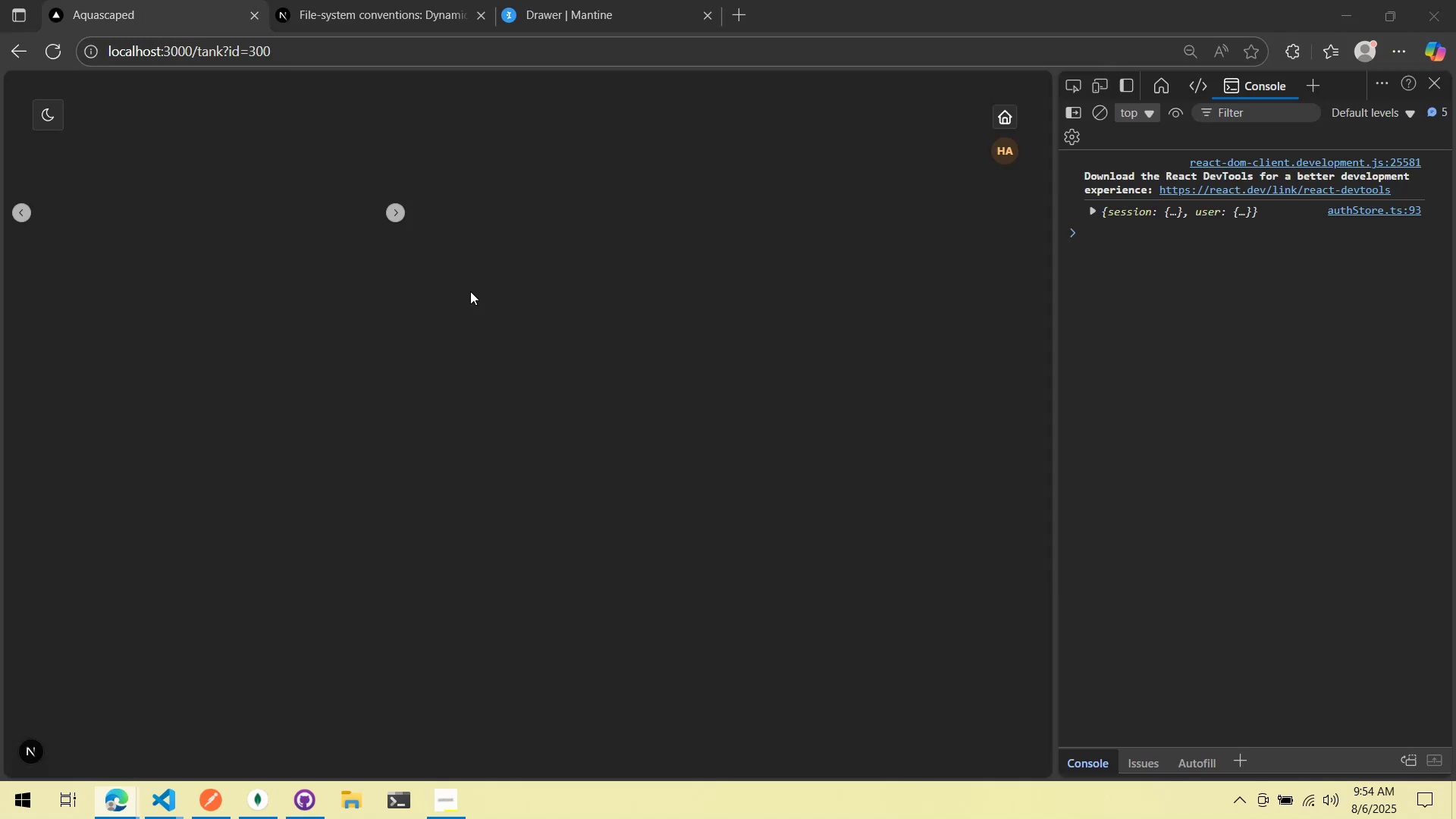 
key(Alt+AltLeft)
 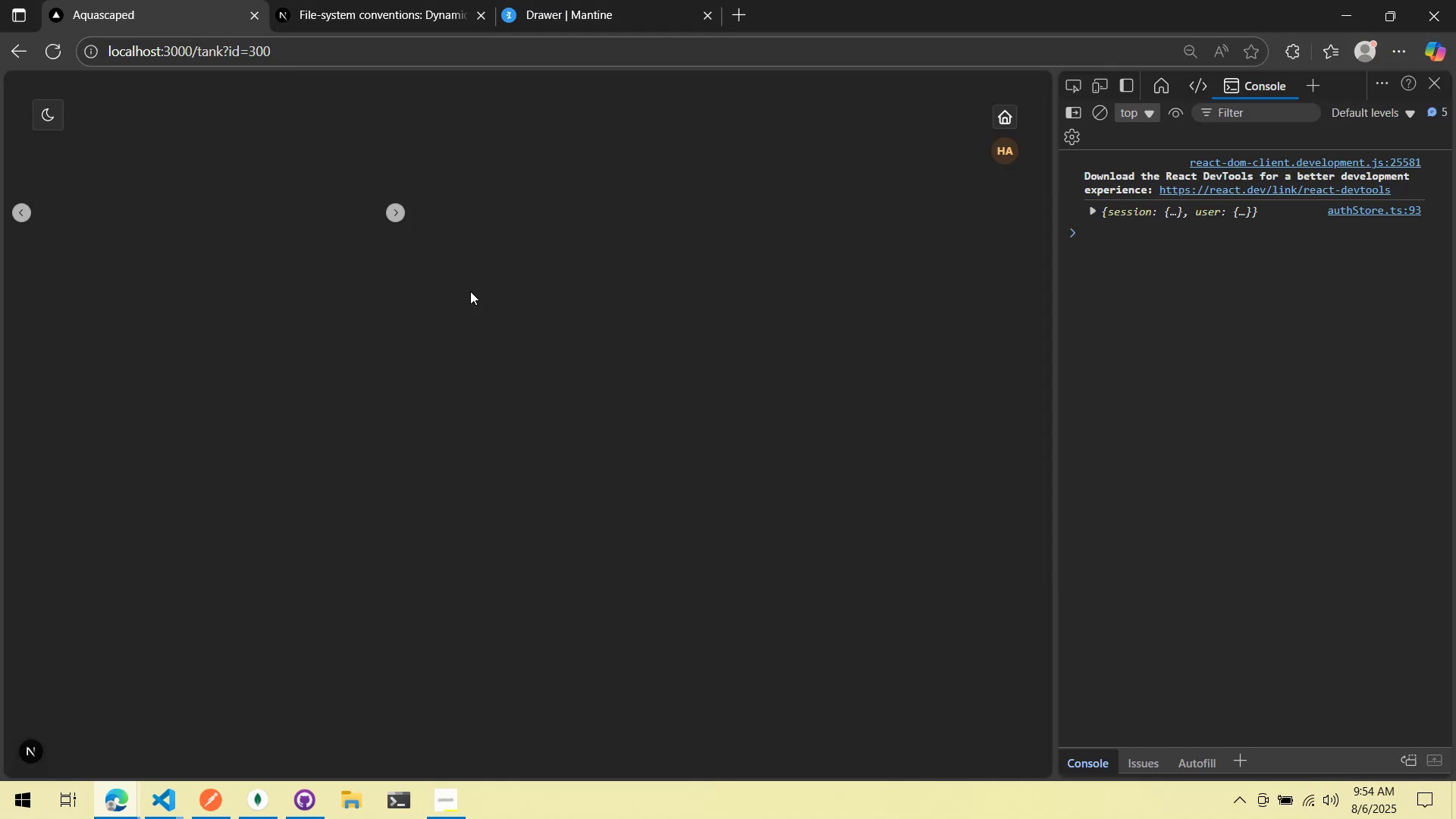 
key(Alt+Tab)
 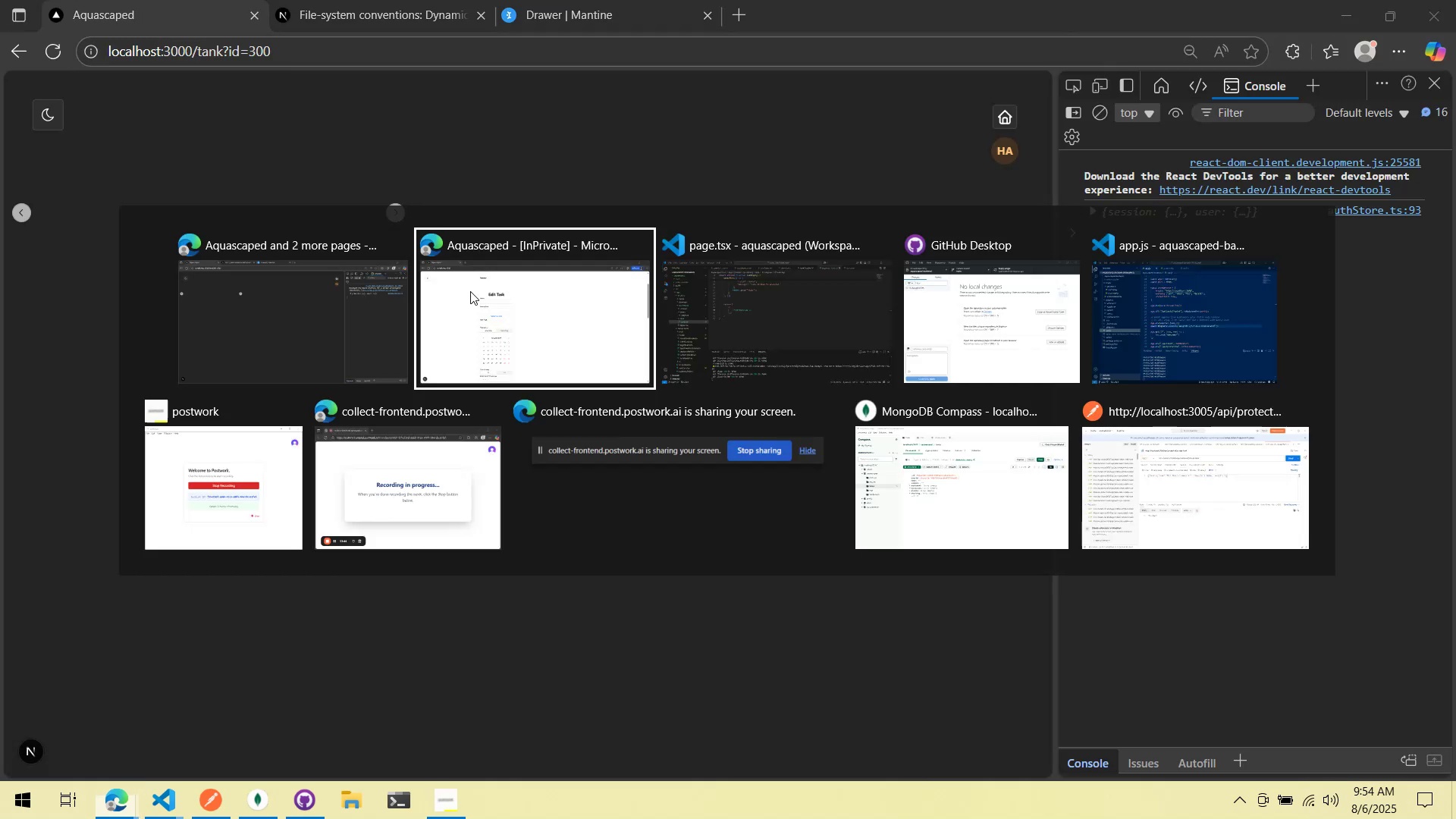 
key(Alt+Tab)
 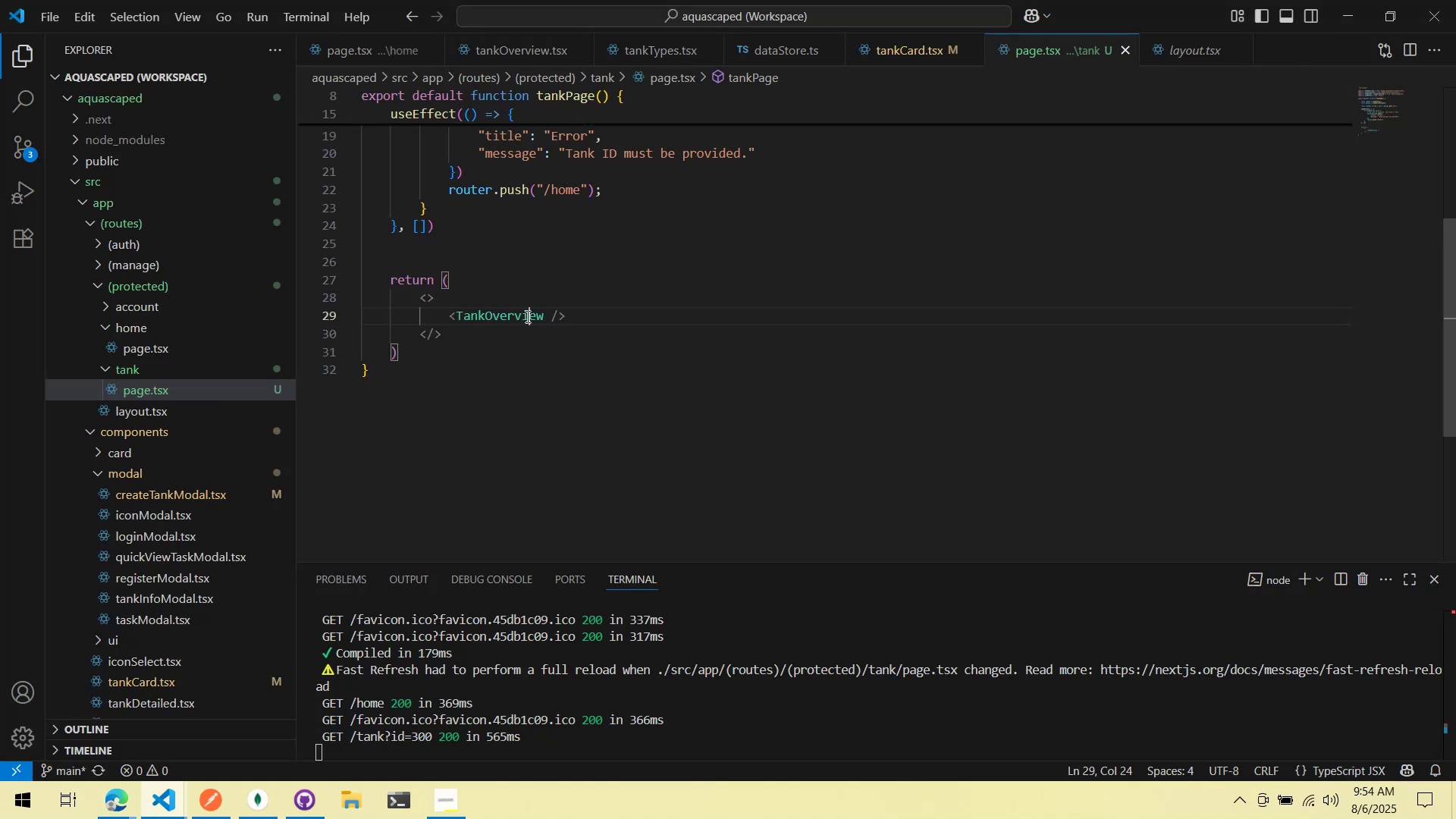 
double_click([526, 316])
 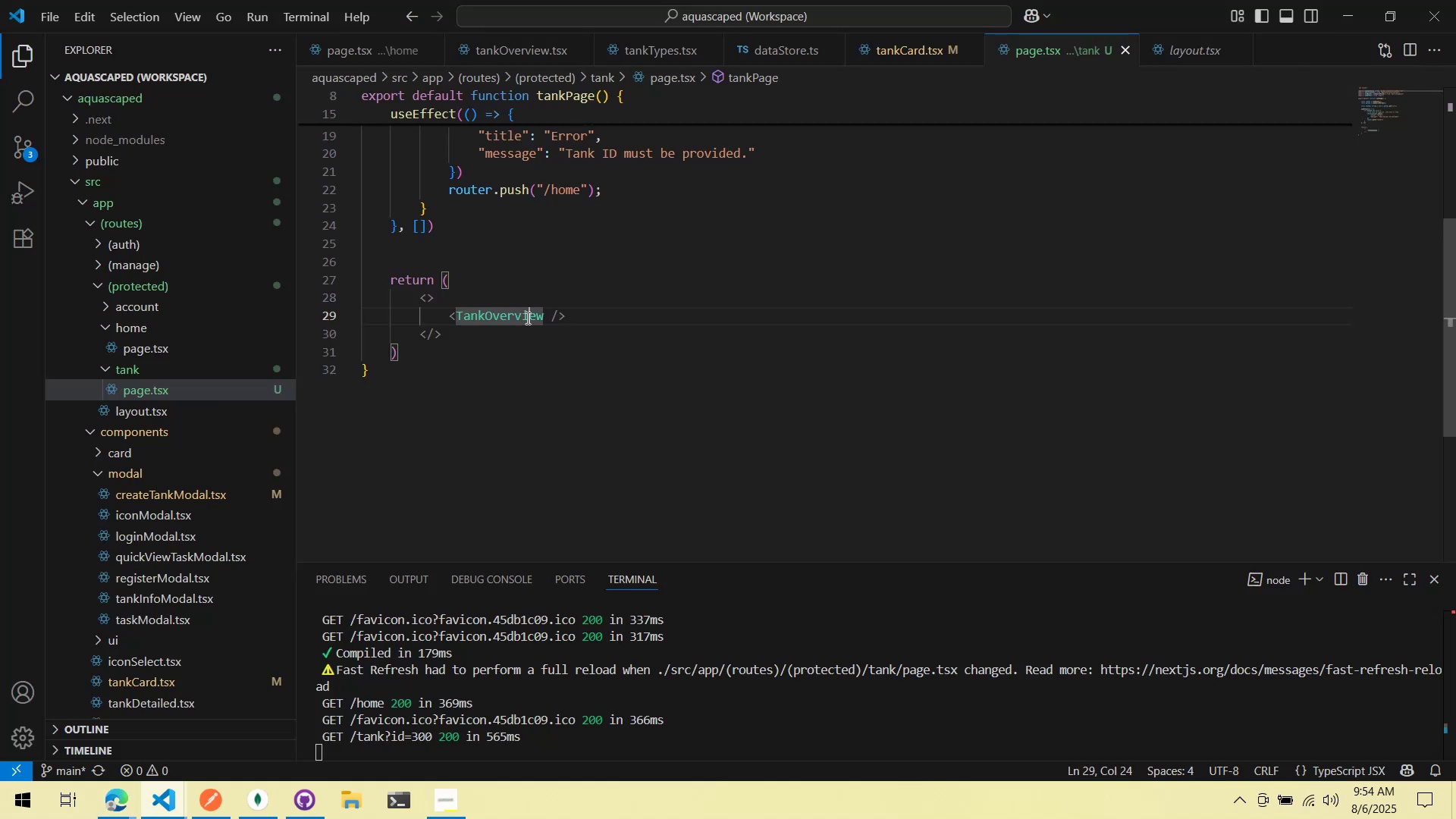 
double_click([526, 319])
 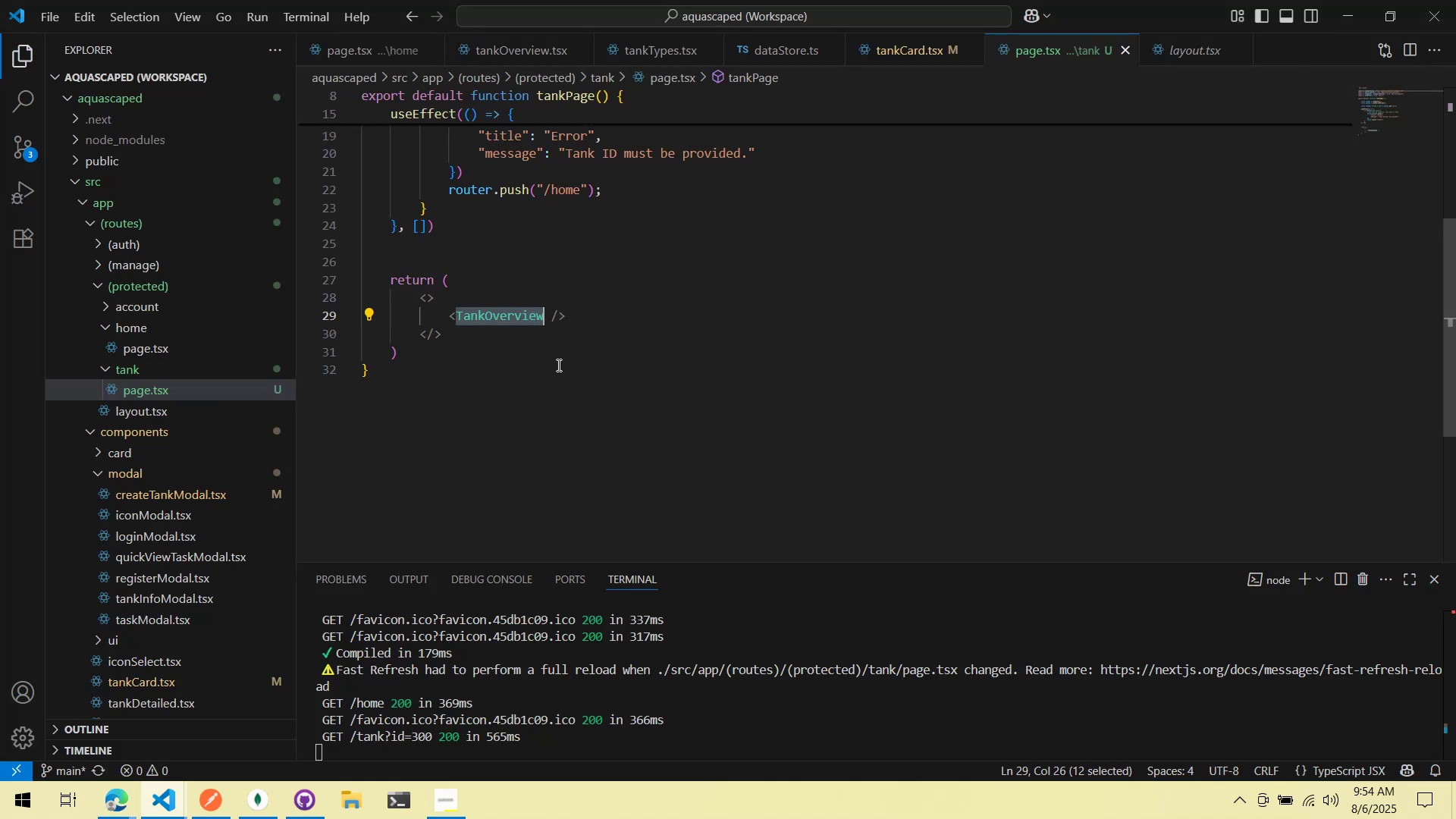 
type(TankDe)
 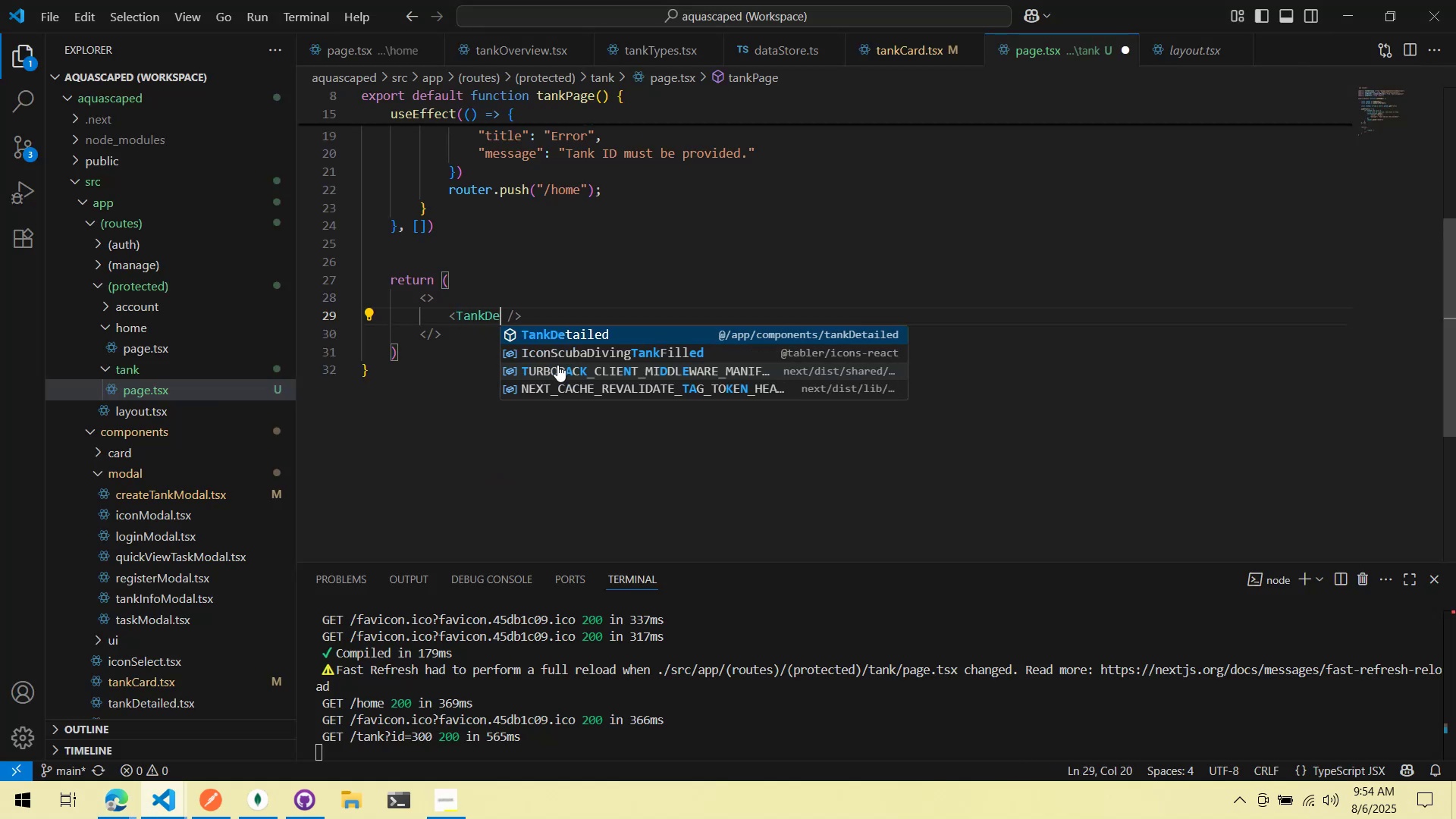 
key(Enter)
 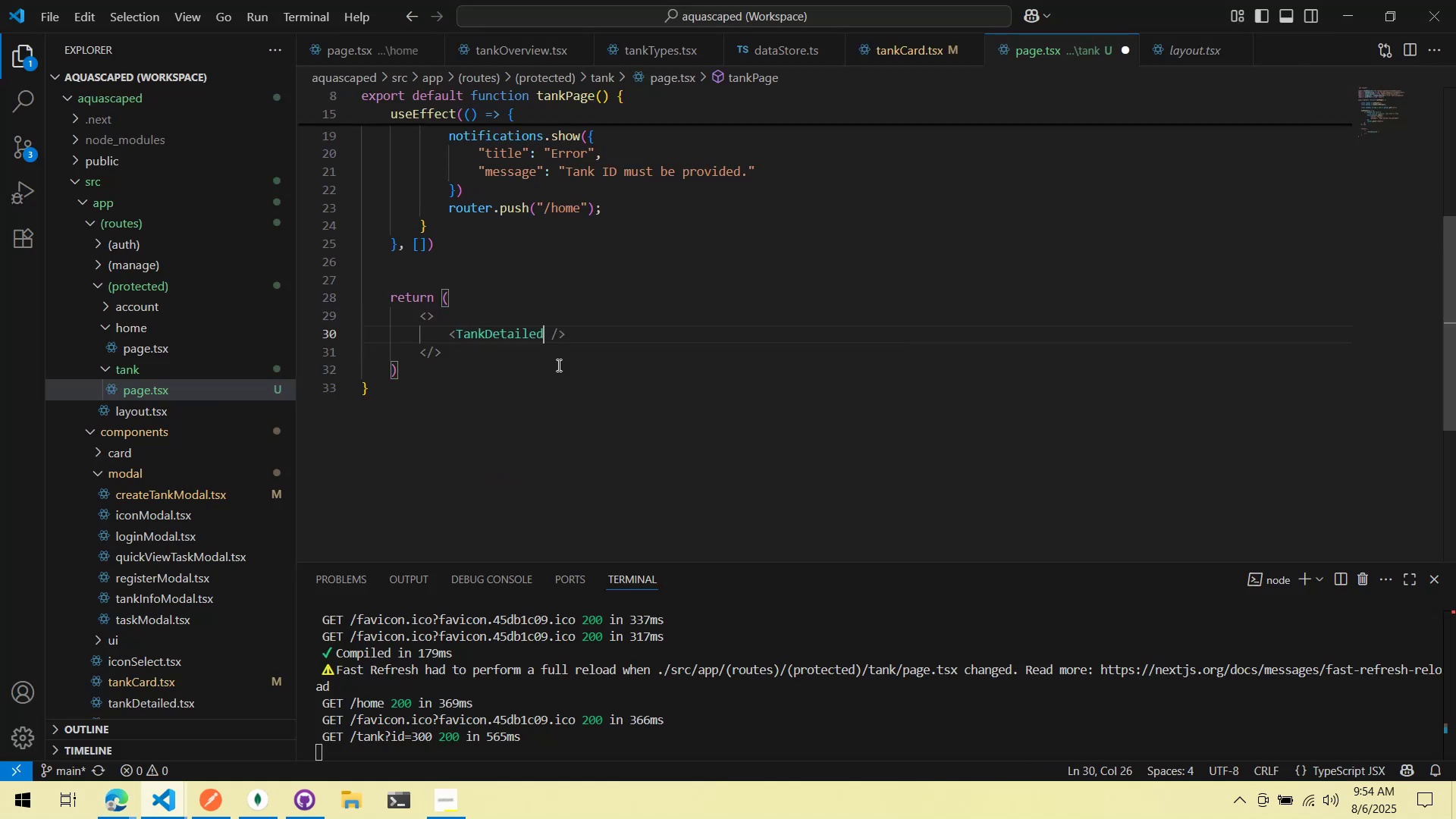 
key(Control+ControlLeft)
 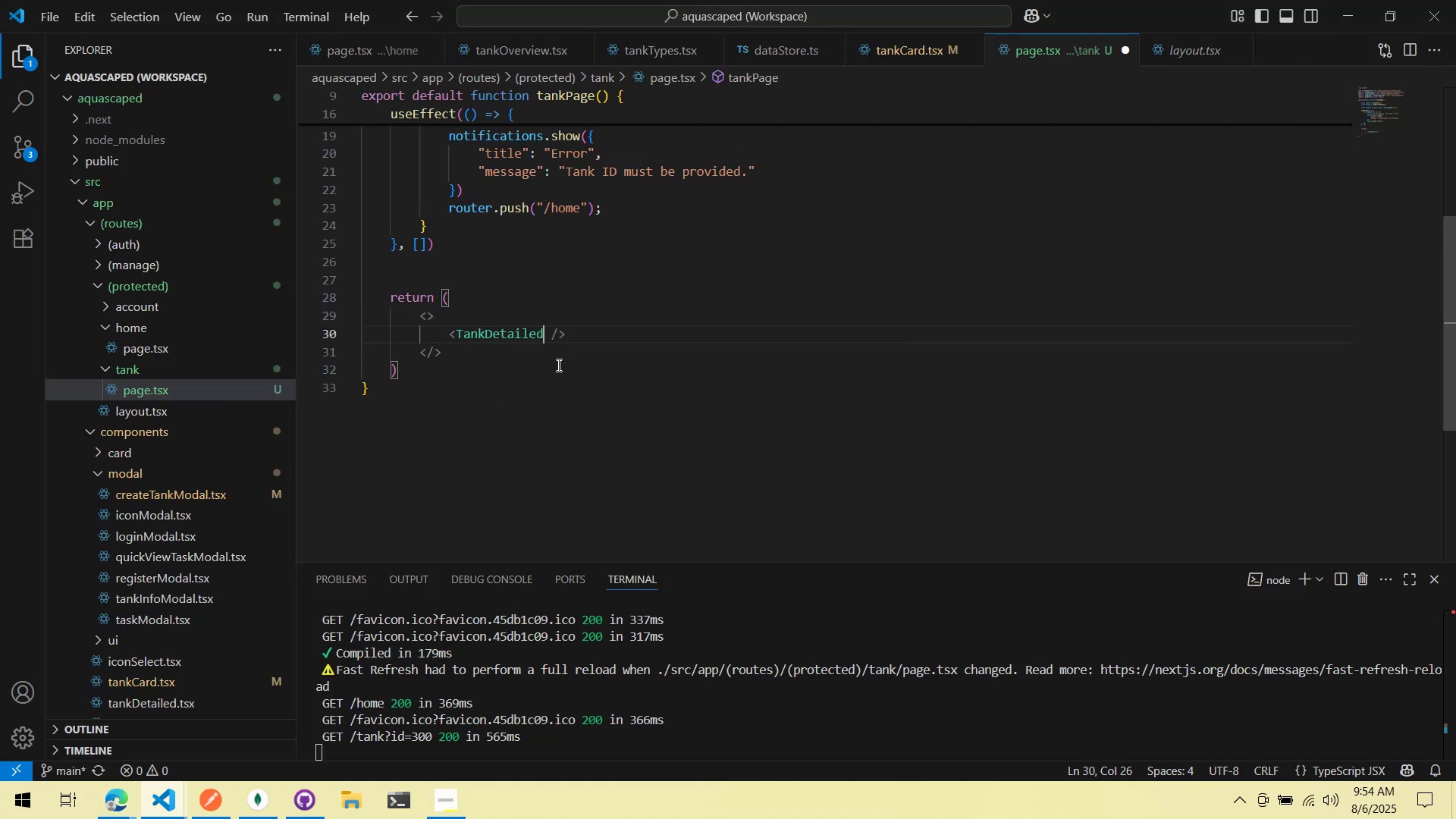 
key(Control+S)
 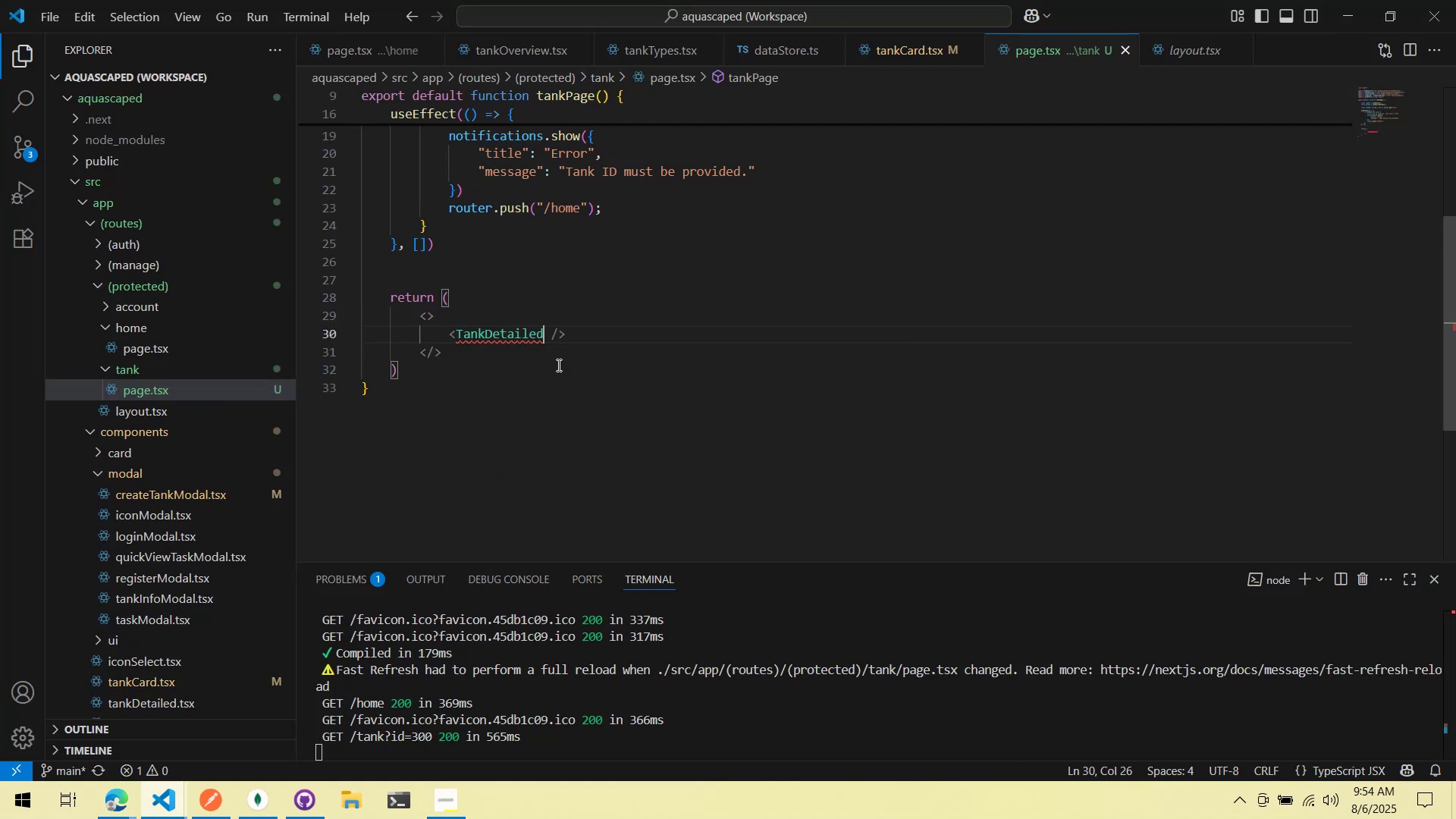 
key(Alt+AltLeft)
 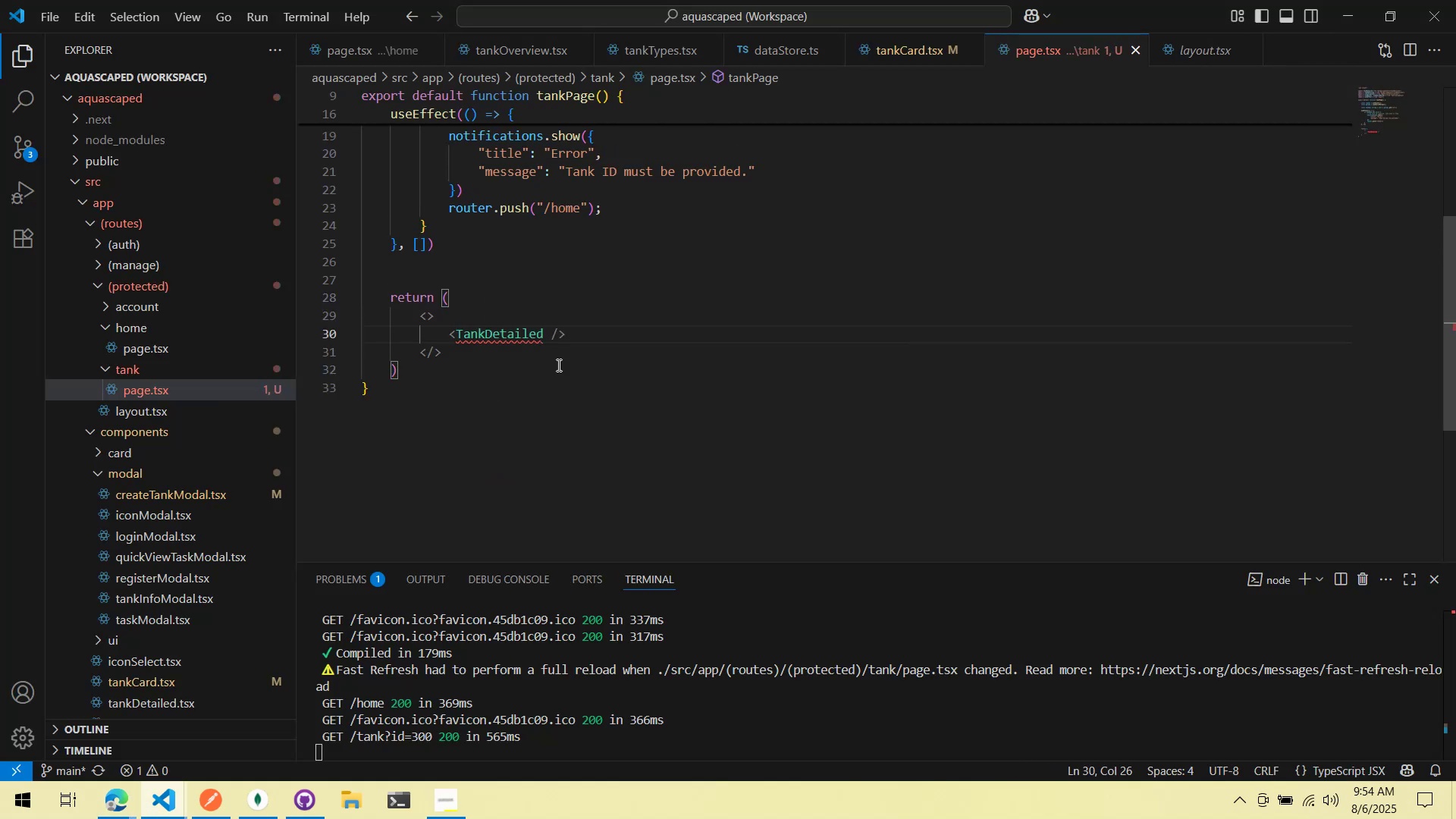 
key(Alt+Tab)
 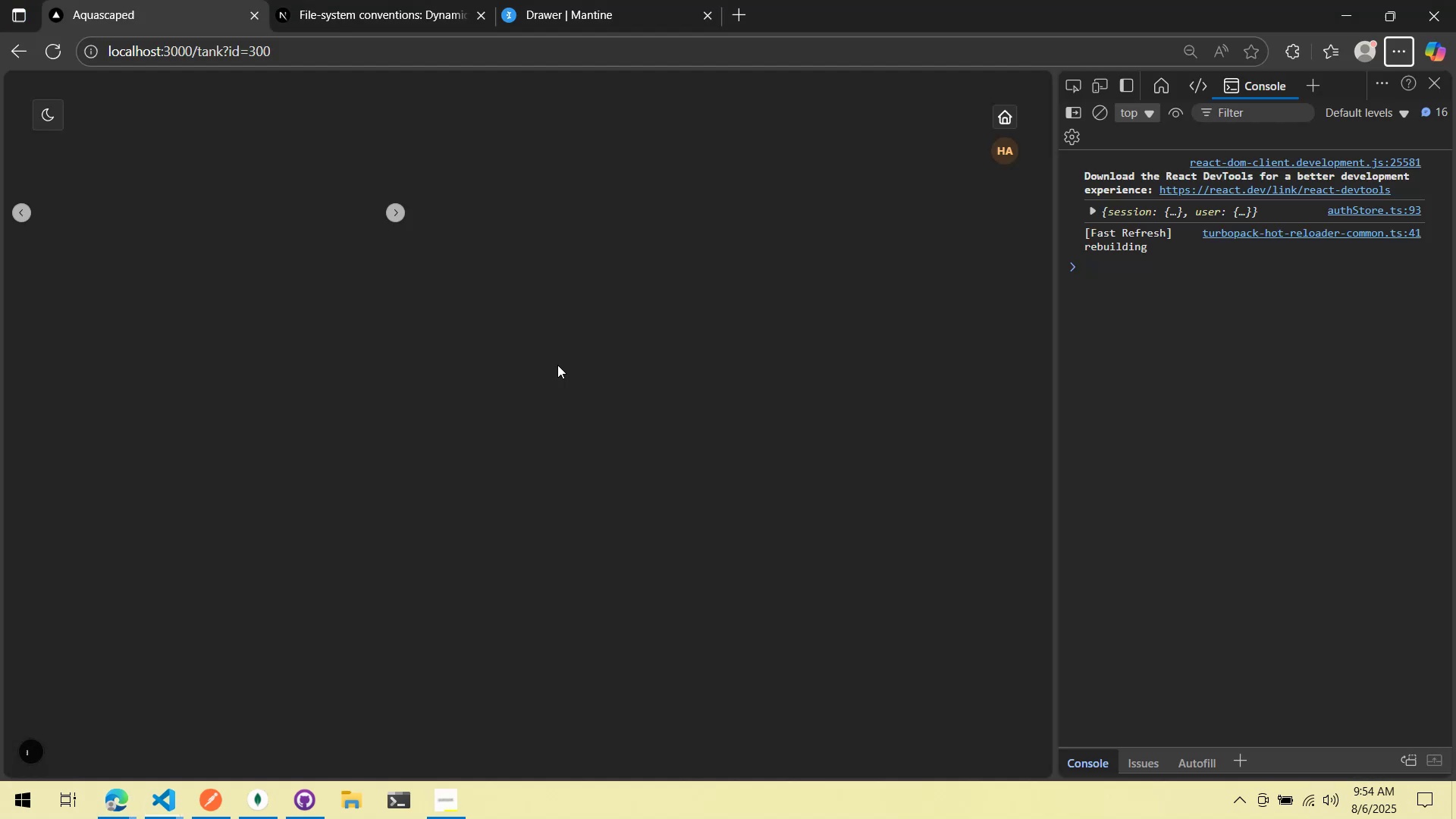 
key(Alt+AltLeft)
 